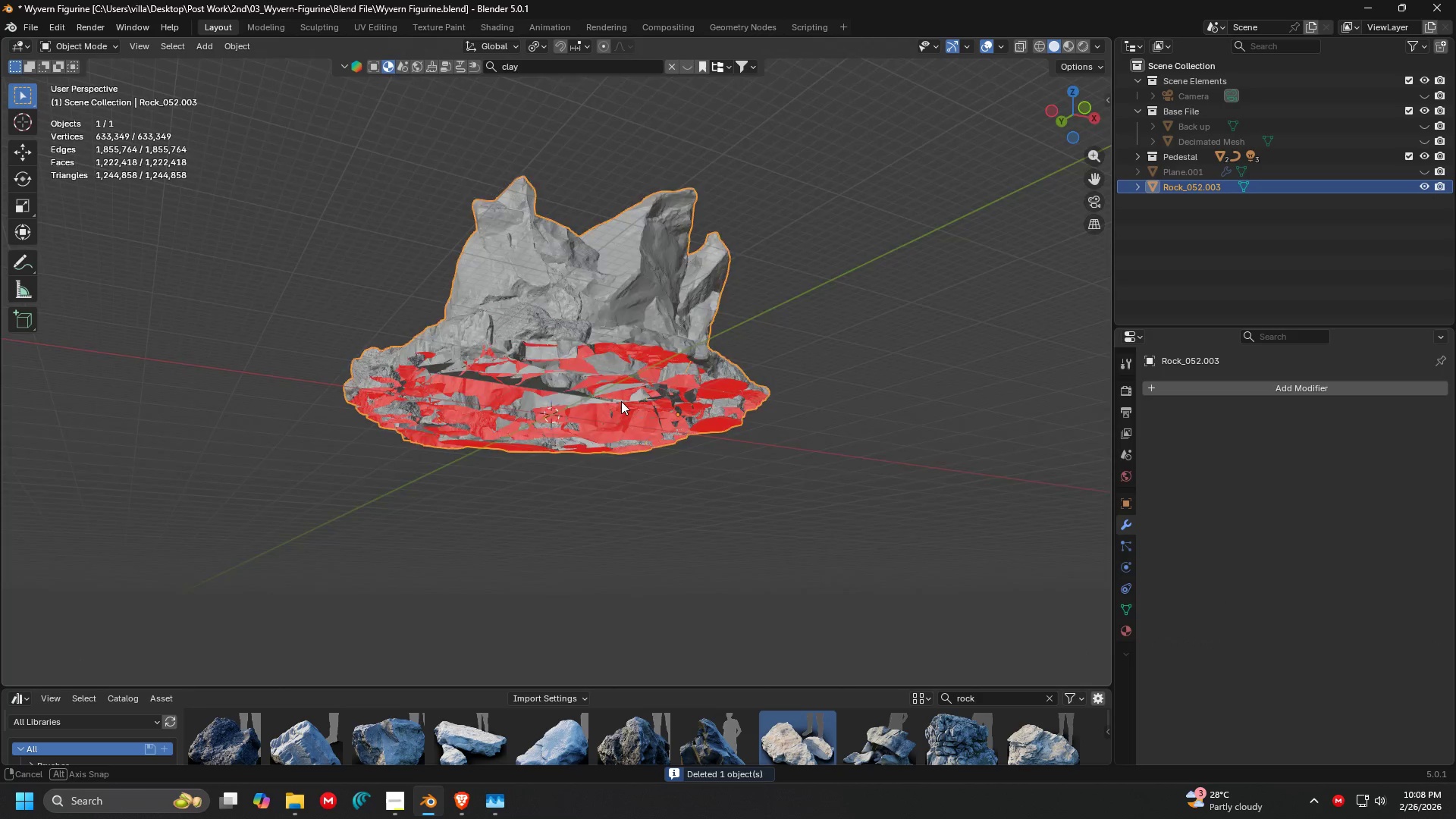 
key(Tab)
 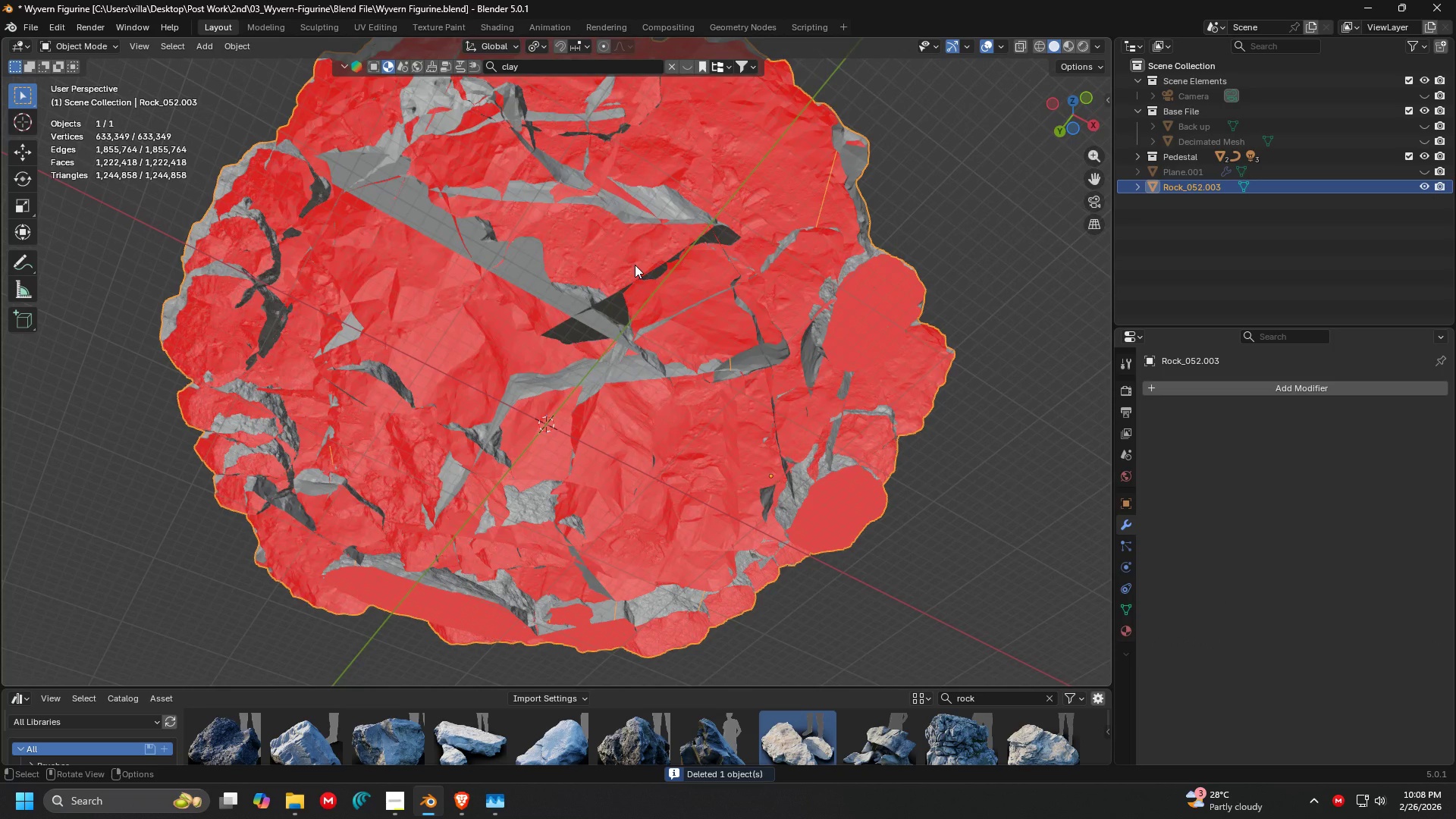 
scroll: coordinate [629, 334], scroll_direction: up, amount: 4.0
 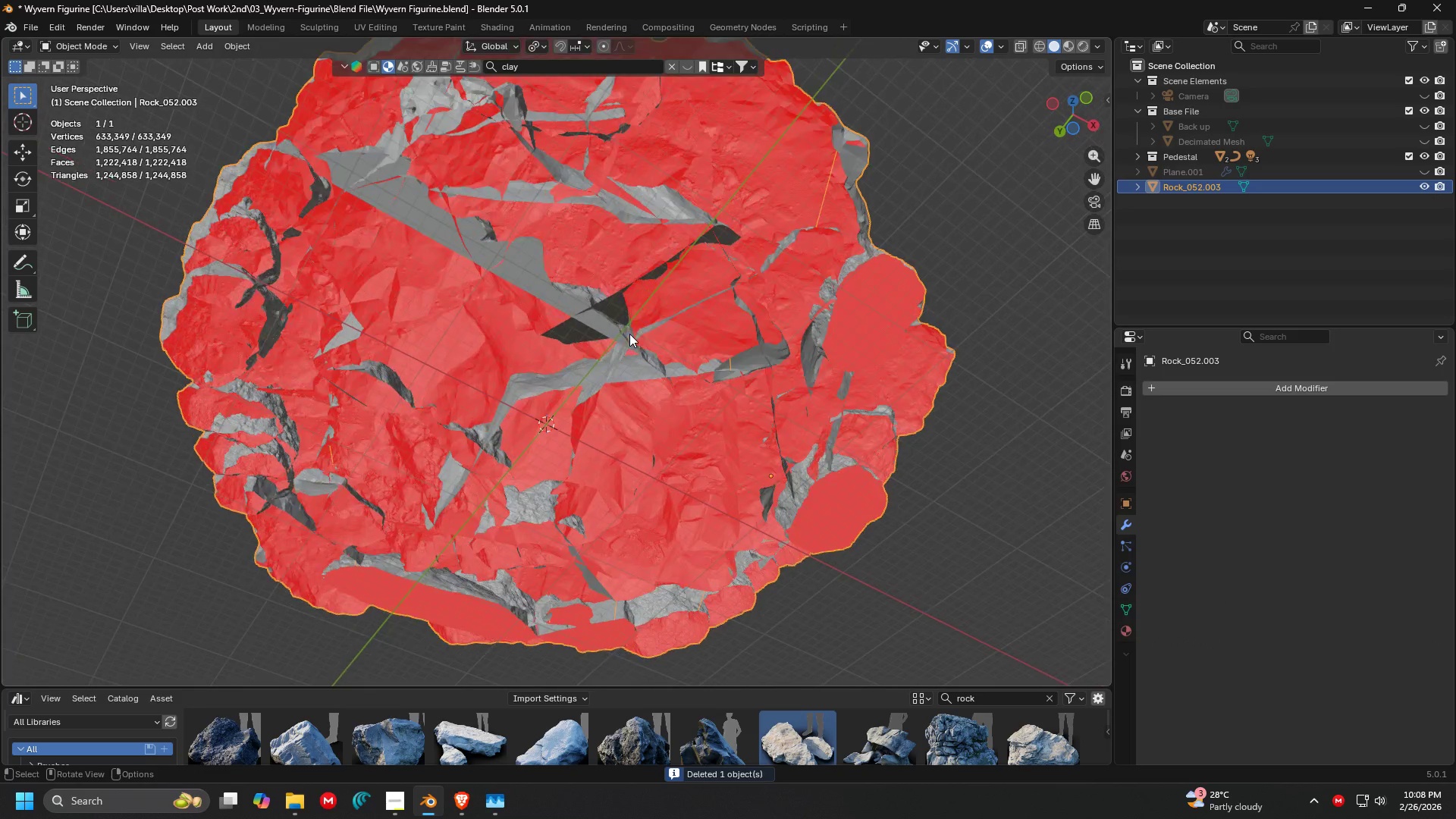 
hold_key(key=ShiftLeft, duration=0.64)
scroll: coordinate [629, 336], scroll_direction: down, amount: 5.0
 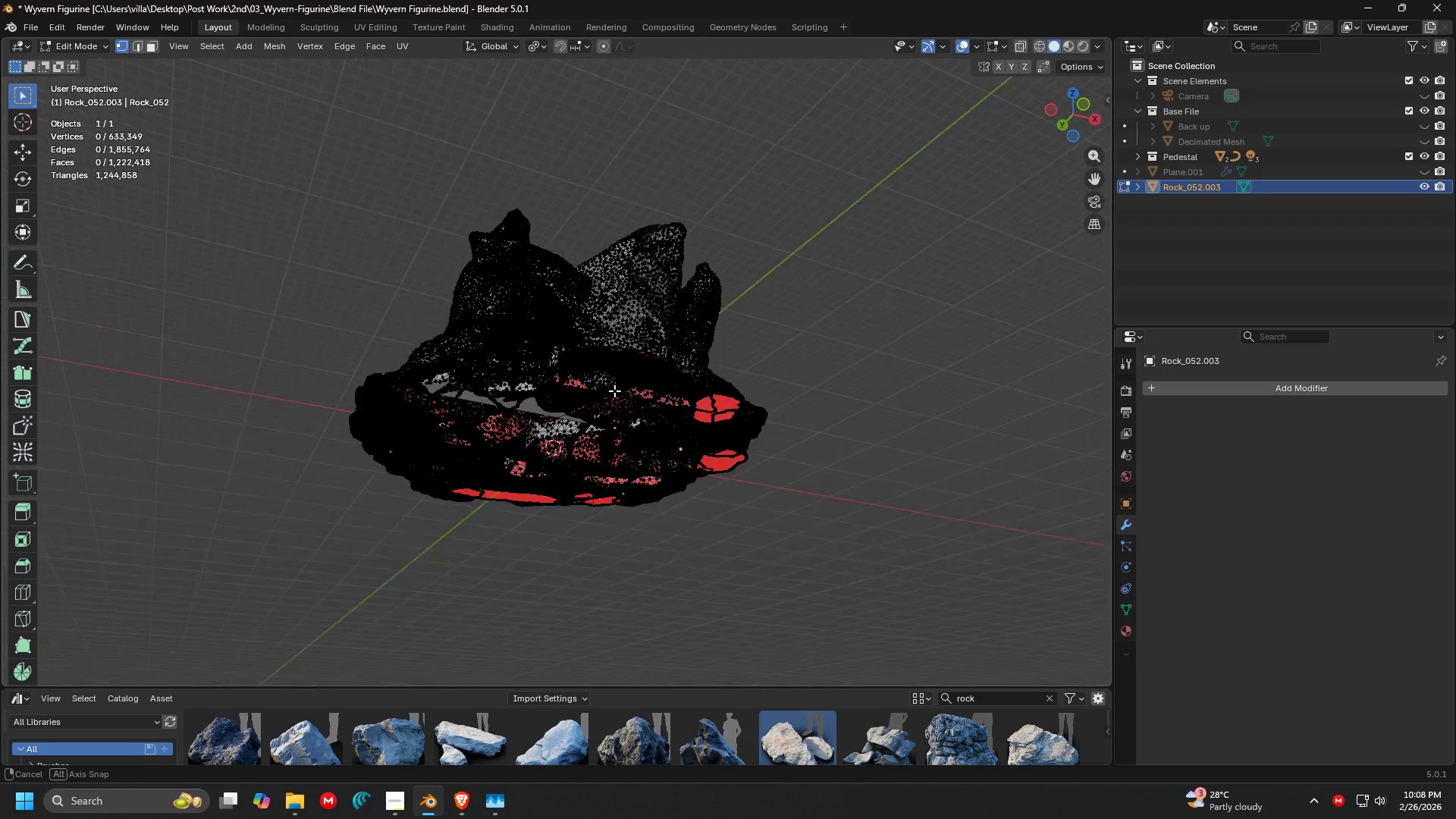 
scroll: coordinate [603, 423], scroll_direction: up, amount: 4.0
 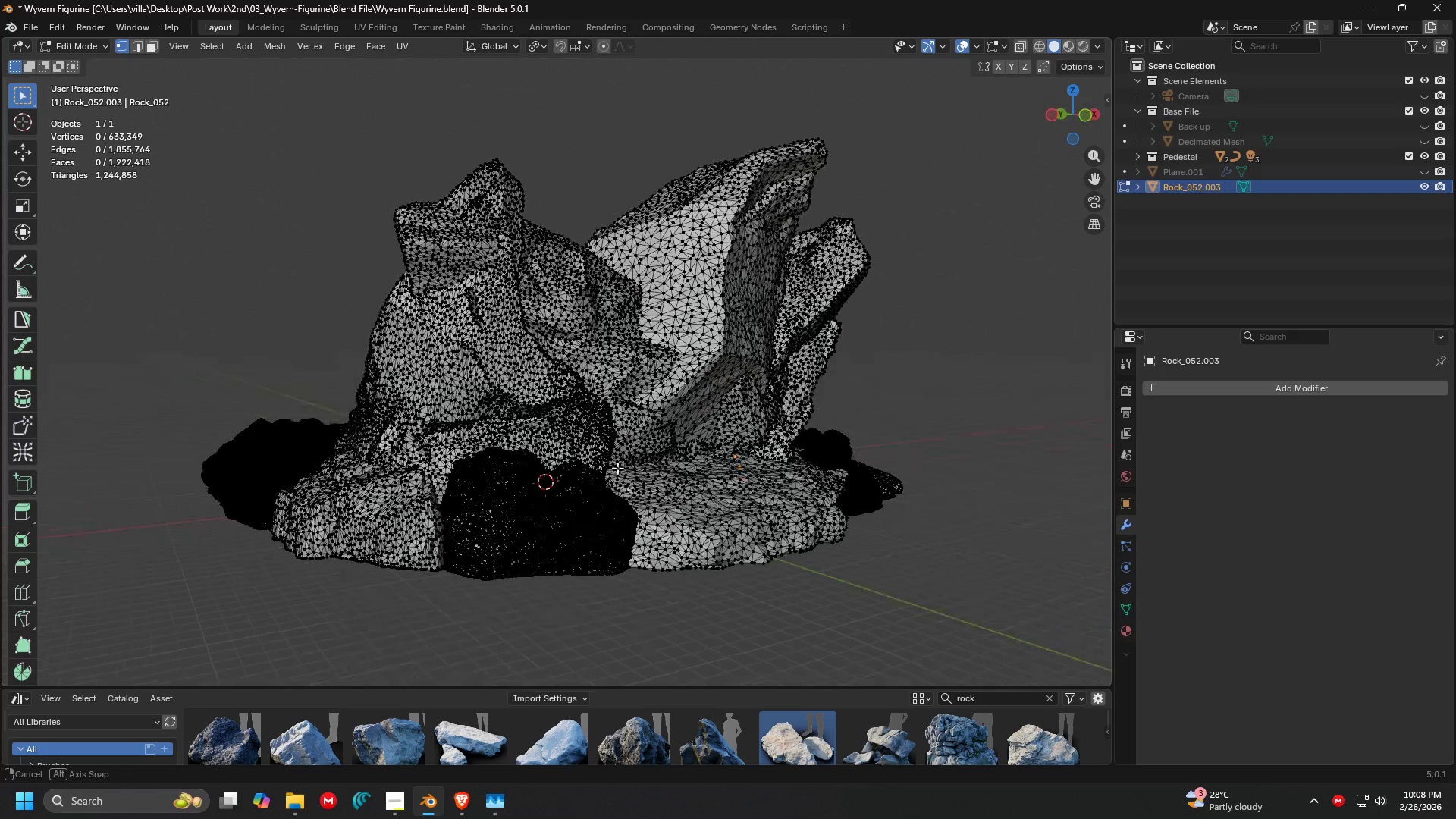 
key(Shift+ShiftLeft)
 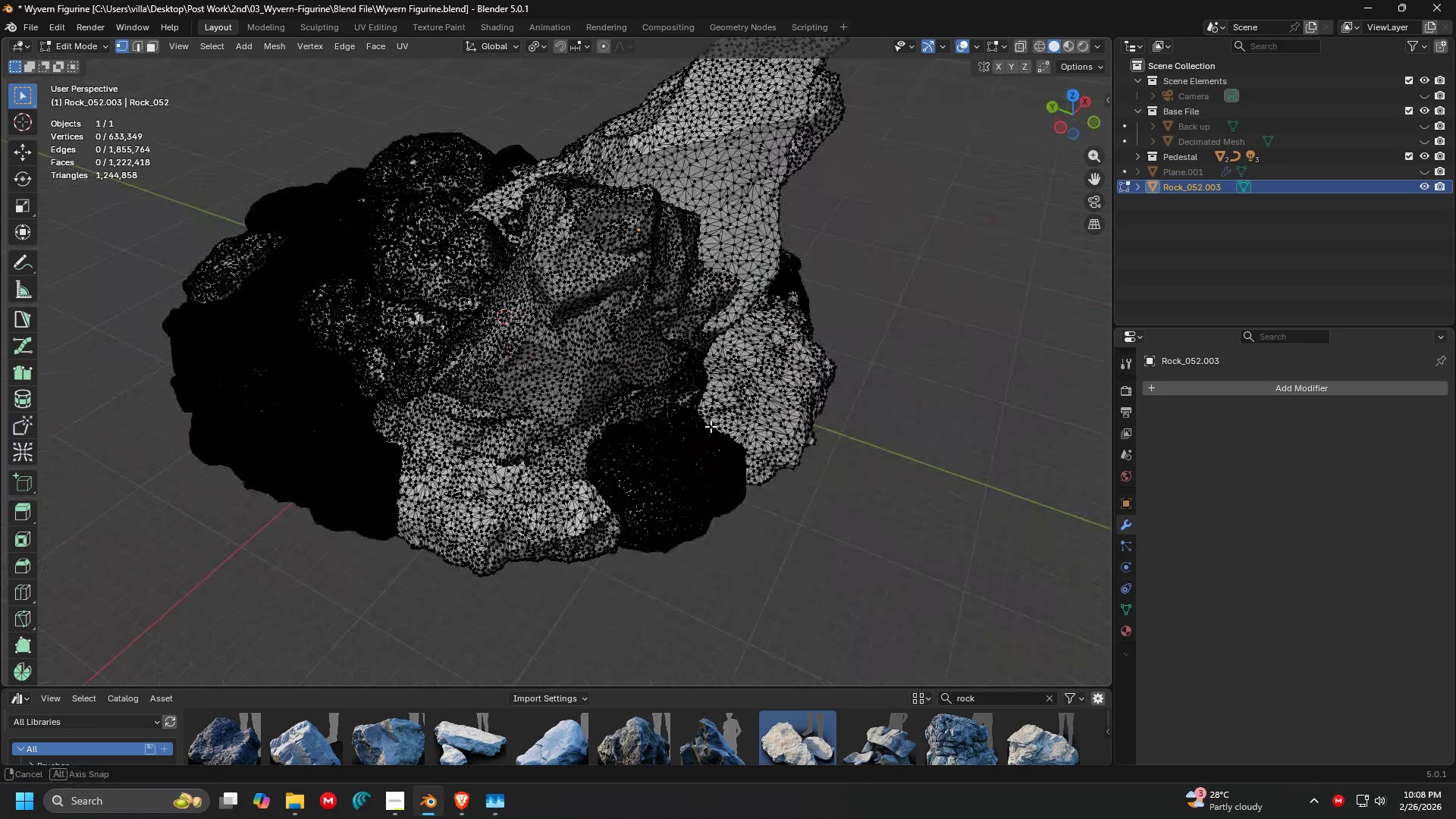 
scroll: coordinate [607, 500], scroll_direction: up, amount: 1.0
 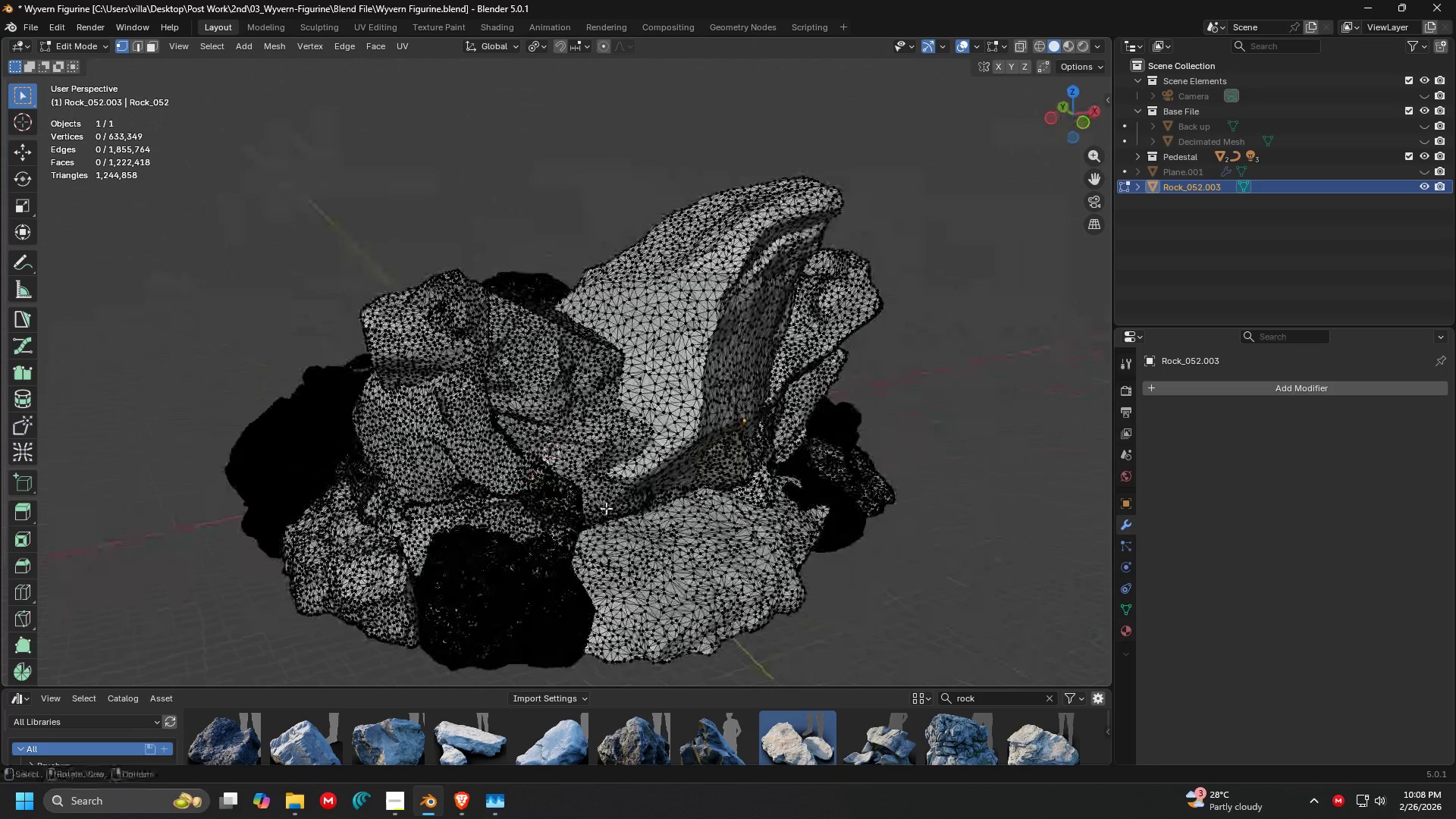 
scroll: coordinate [704, 420], scroll_direction: down, amount: 3.0
 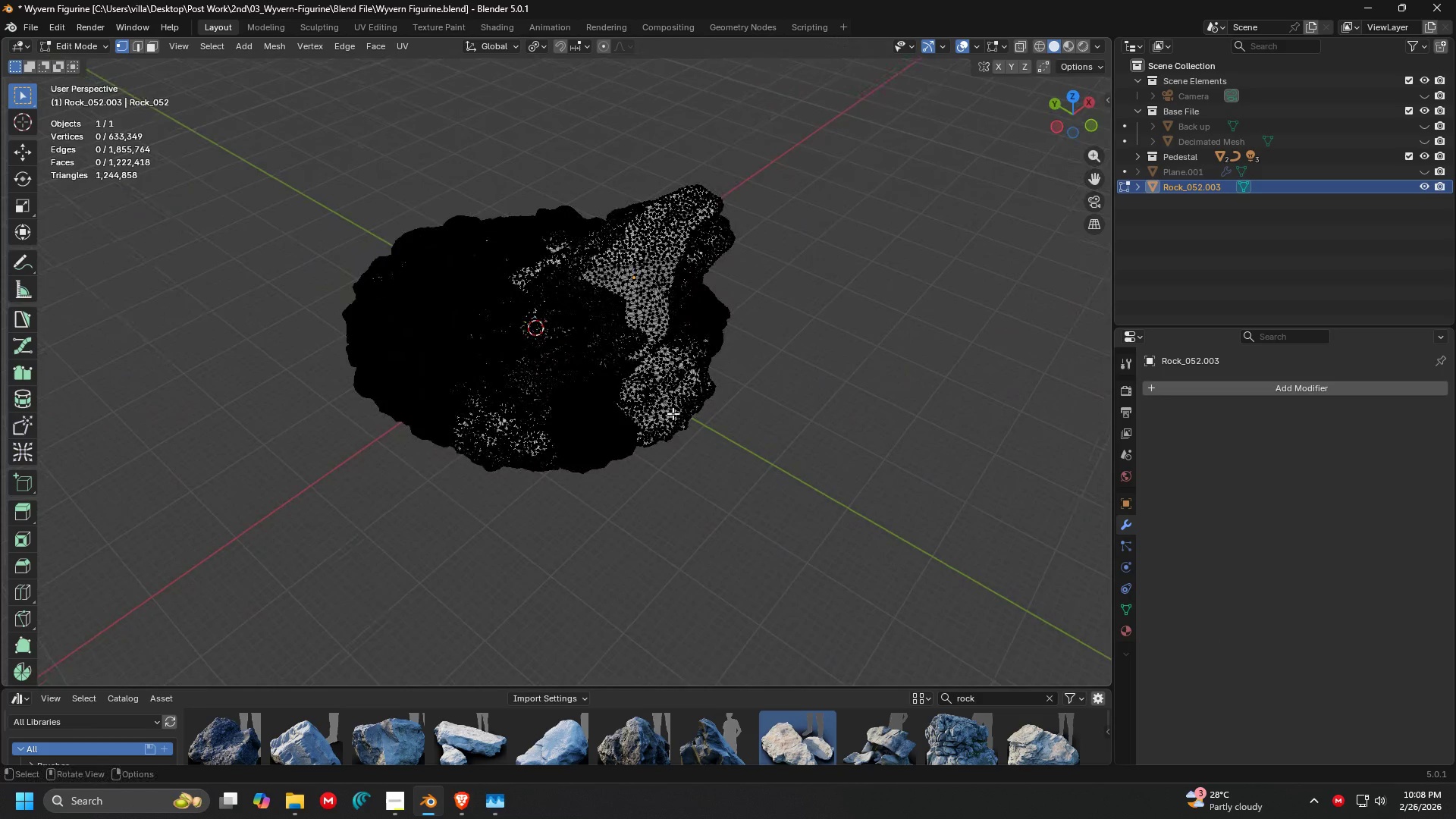 
key(C)
 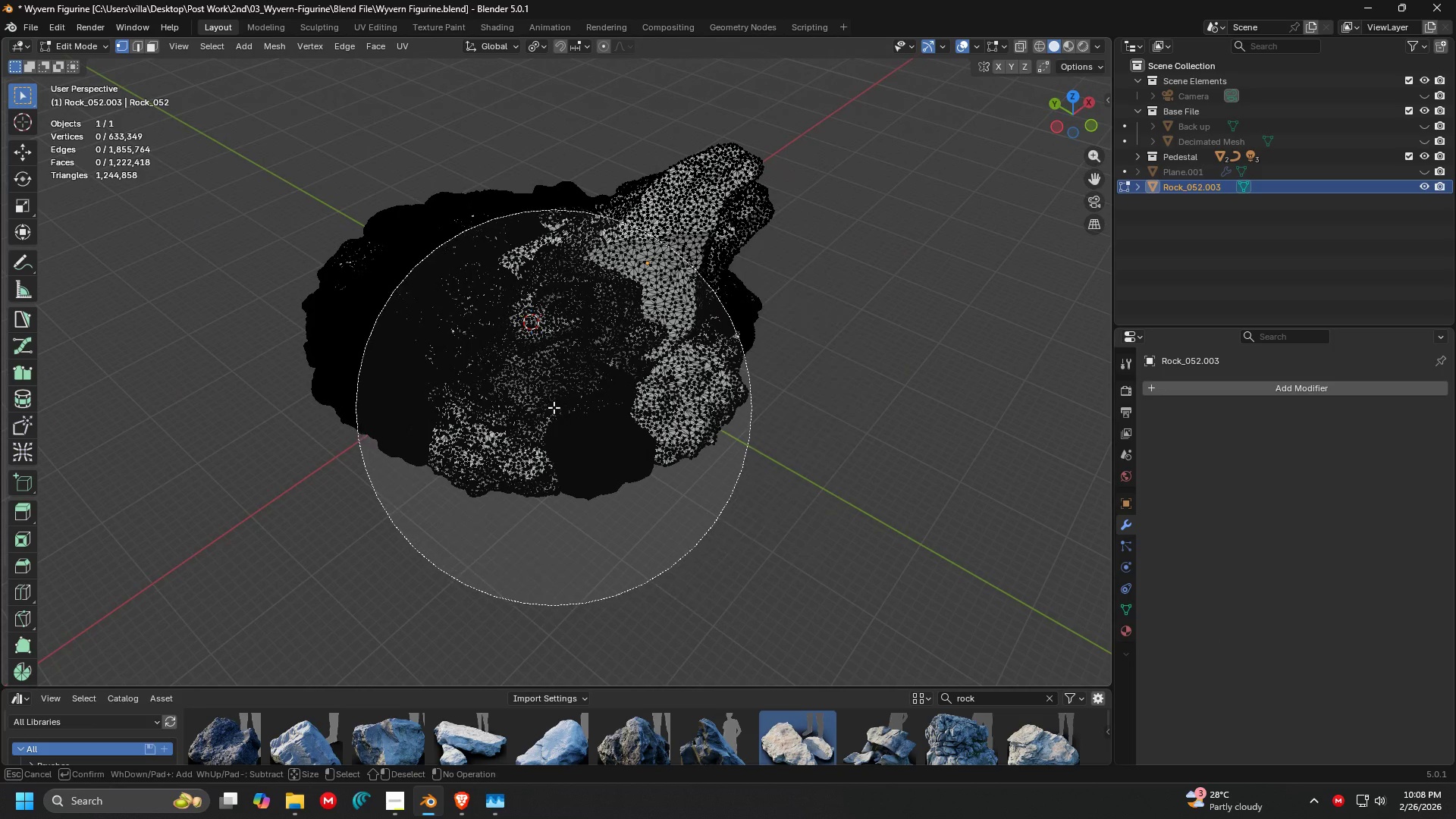 
scroll: coordinate [673, 413], scroll_direction: up, amount: 1.0
 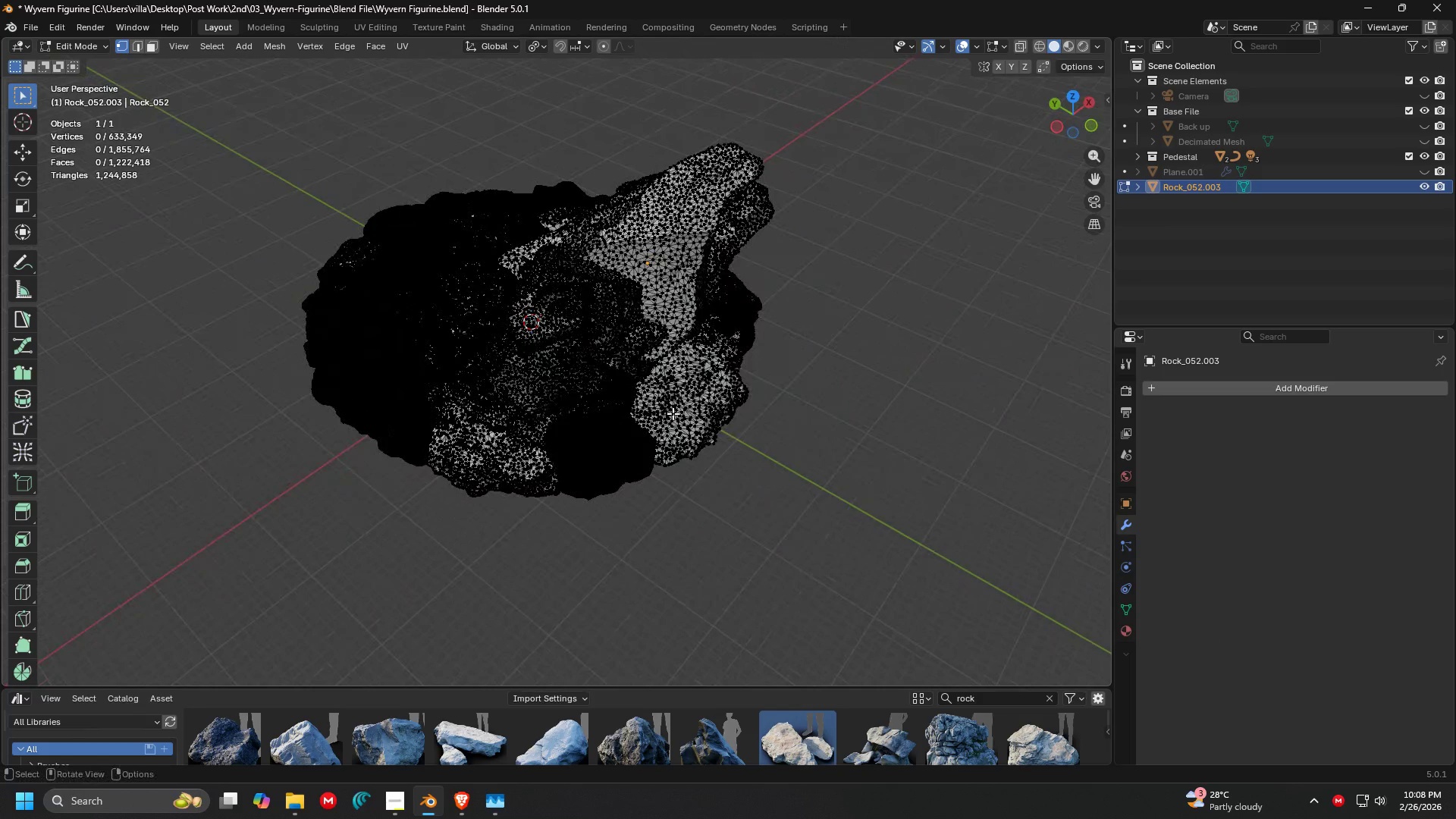 
left_click_drag(start_coordinate=[554, 407], to_coordinate=[666, 278])
 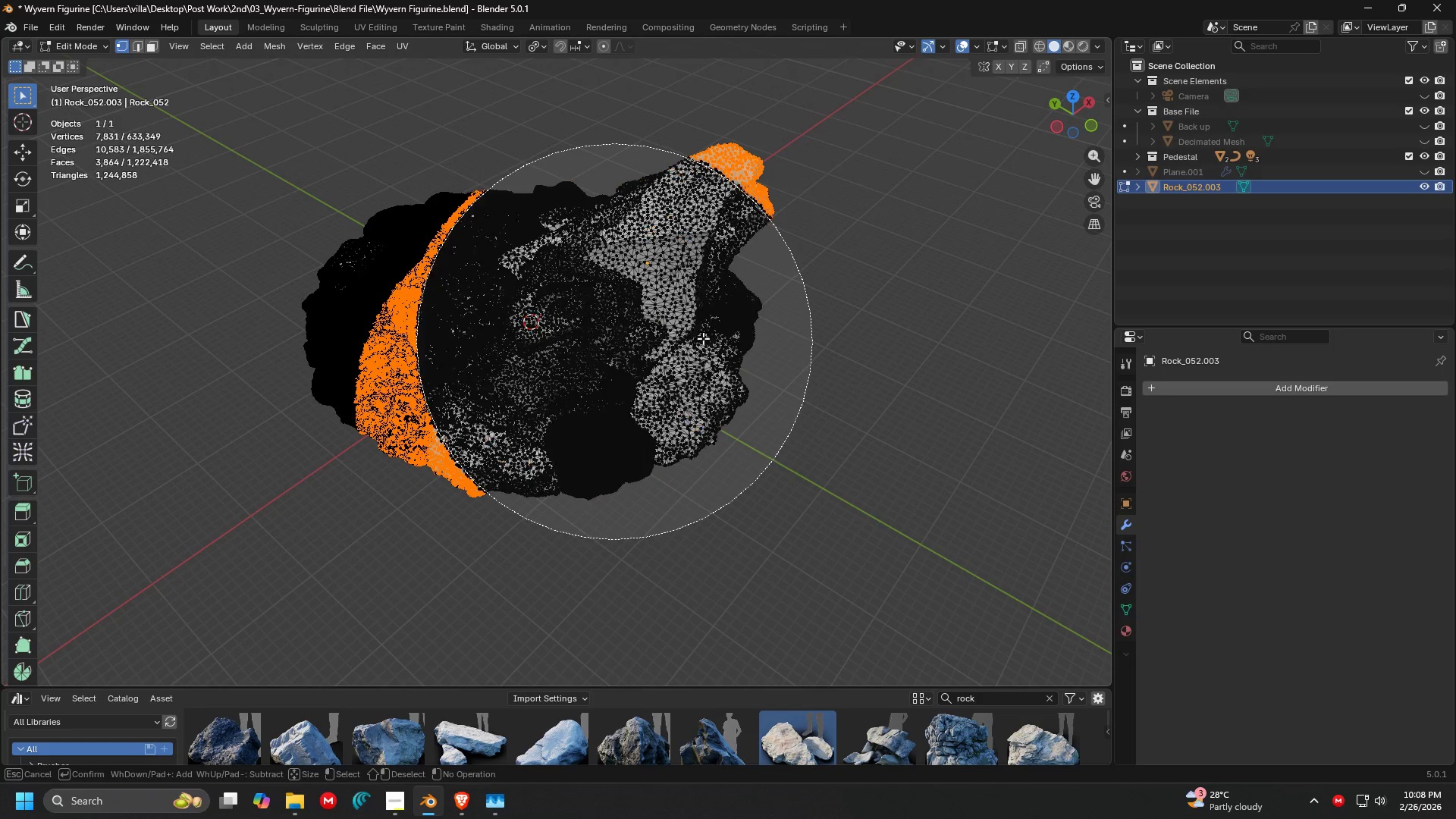 
scroll: coordinate [735, 334], scroll_direction: up, amount: 1.0
 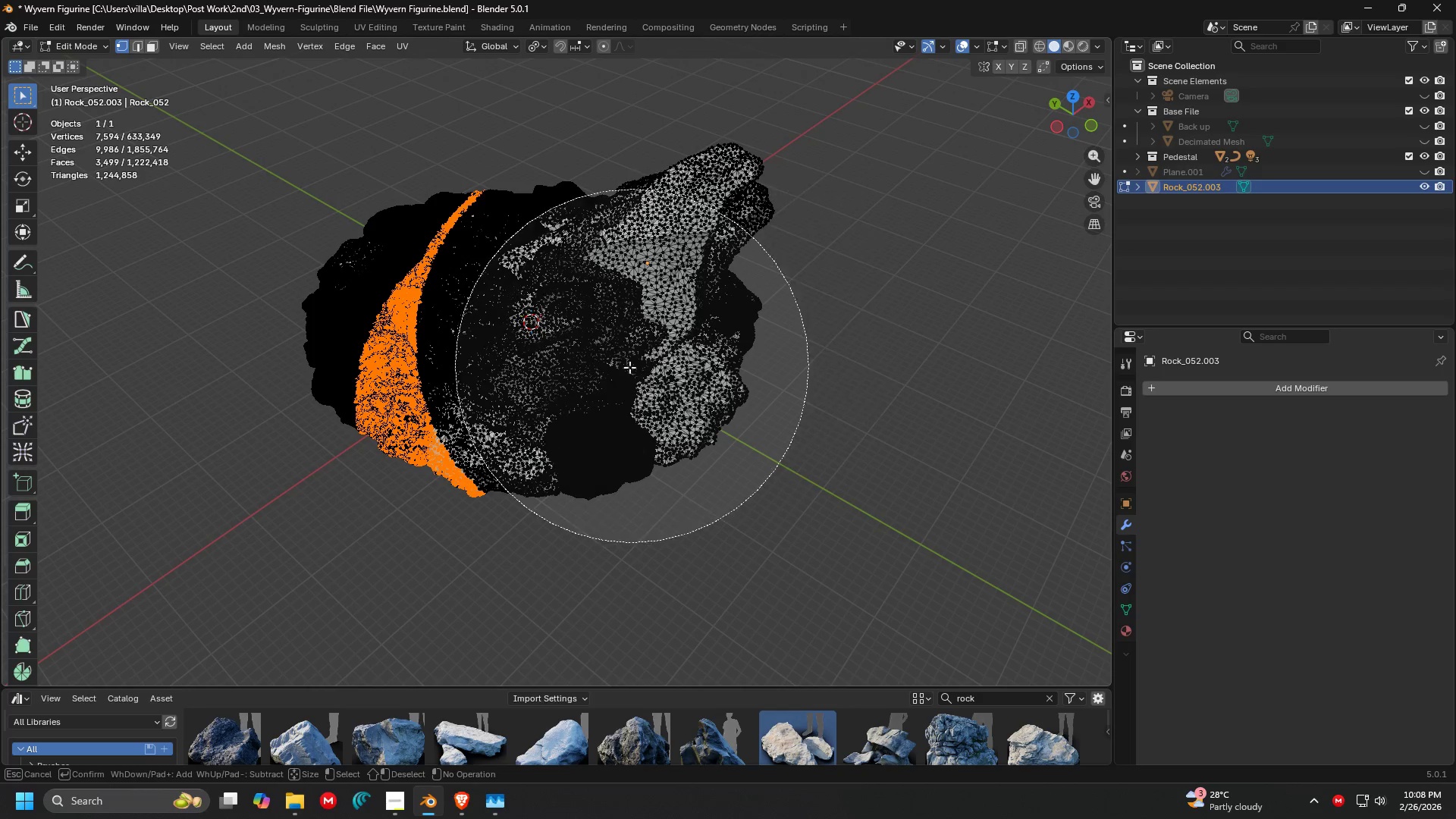 
left_click_drag(start_coordinate=[613, 378], to_coordinate=[789, 223])
 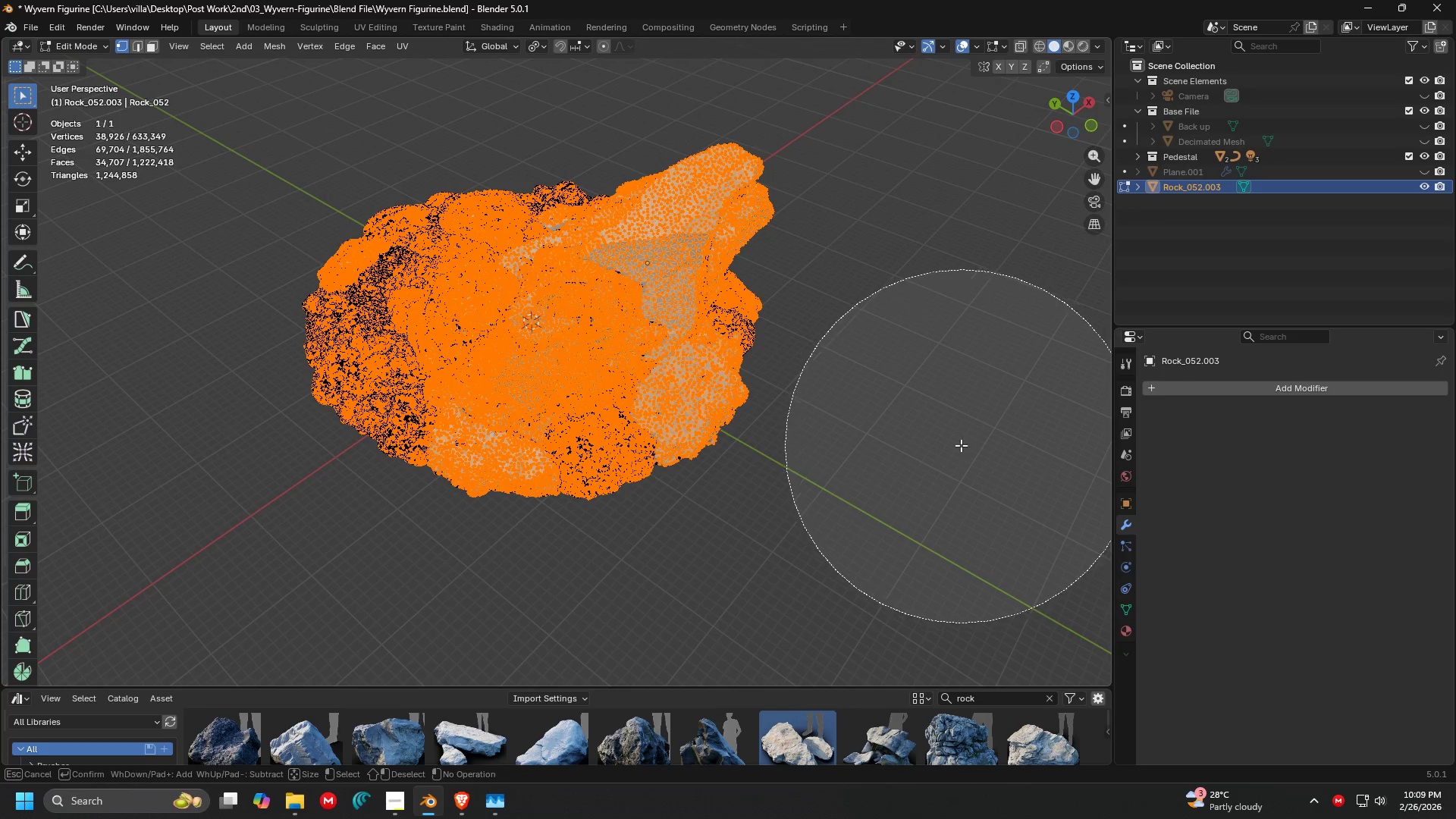 
key(Escape)
 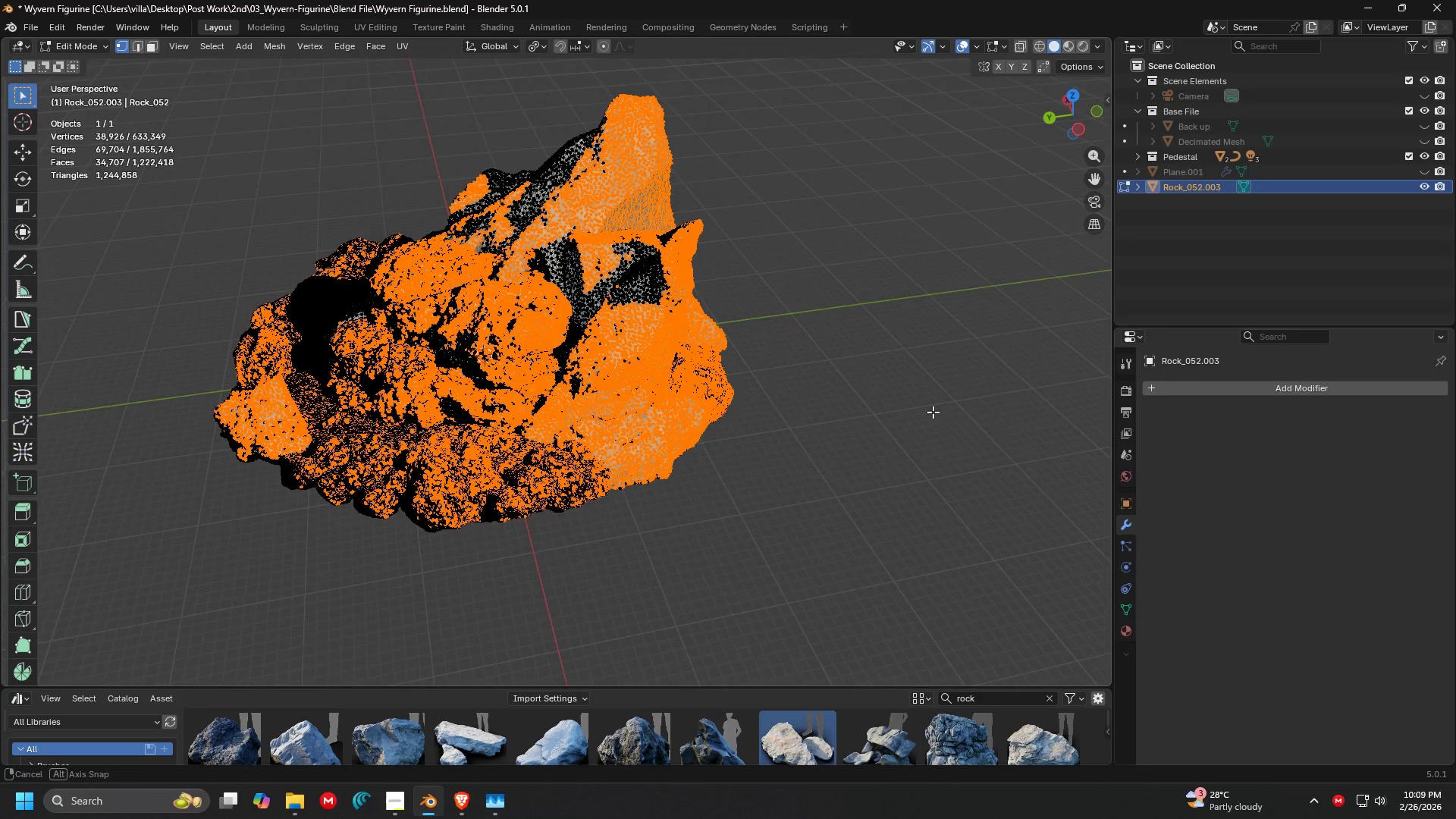 
key(Shift+ShiftLeft)
 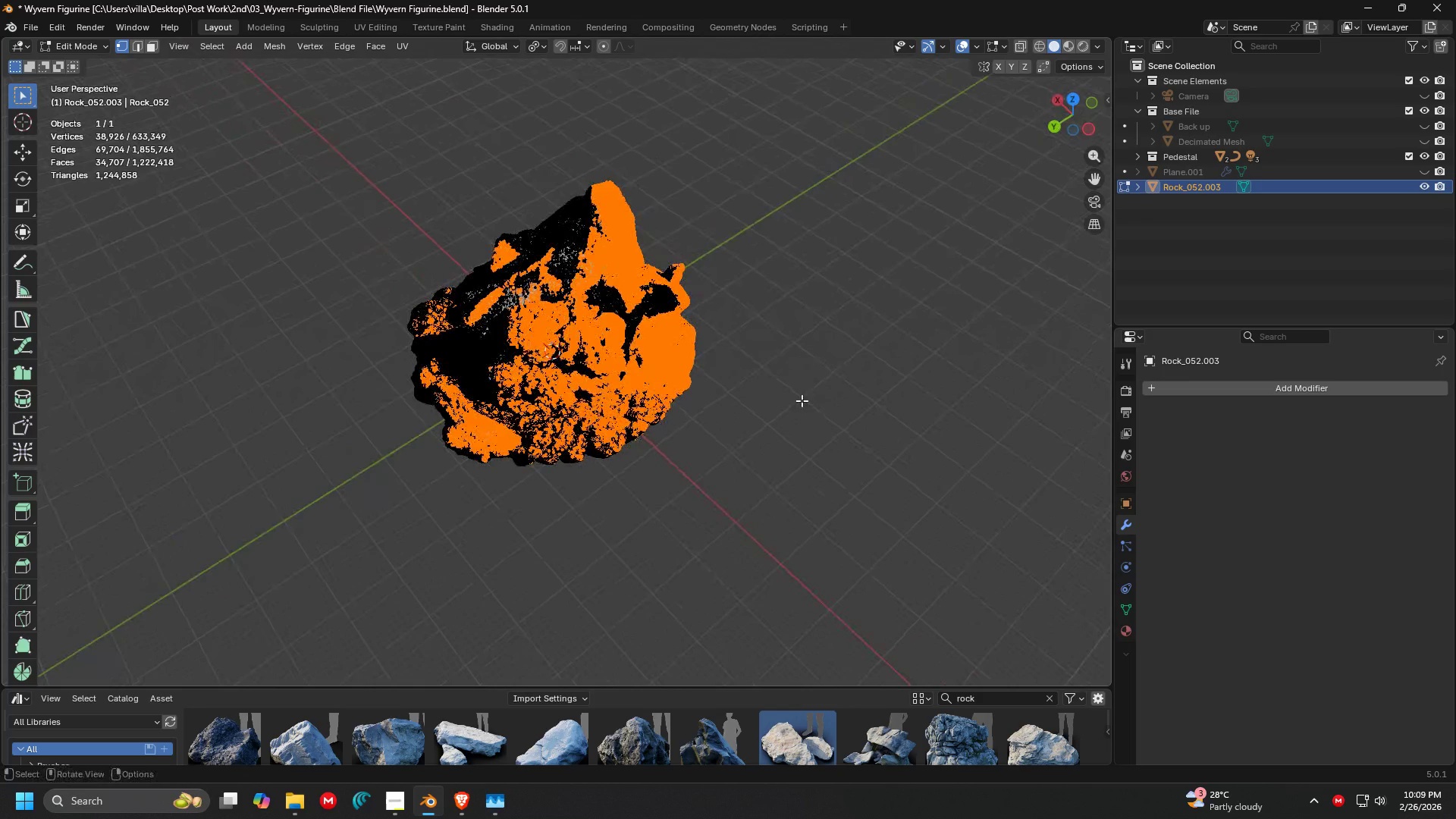 
scroll: coordinate [704, 384], scroll_direction: down, amount: 3.0
 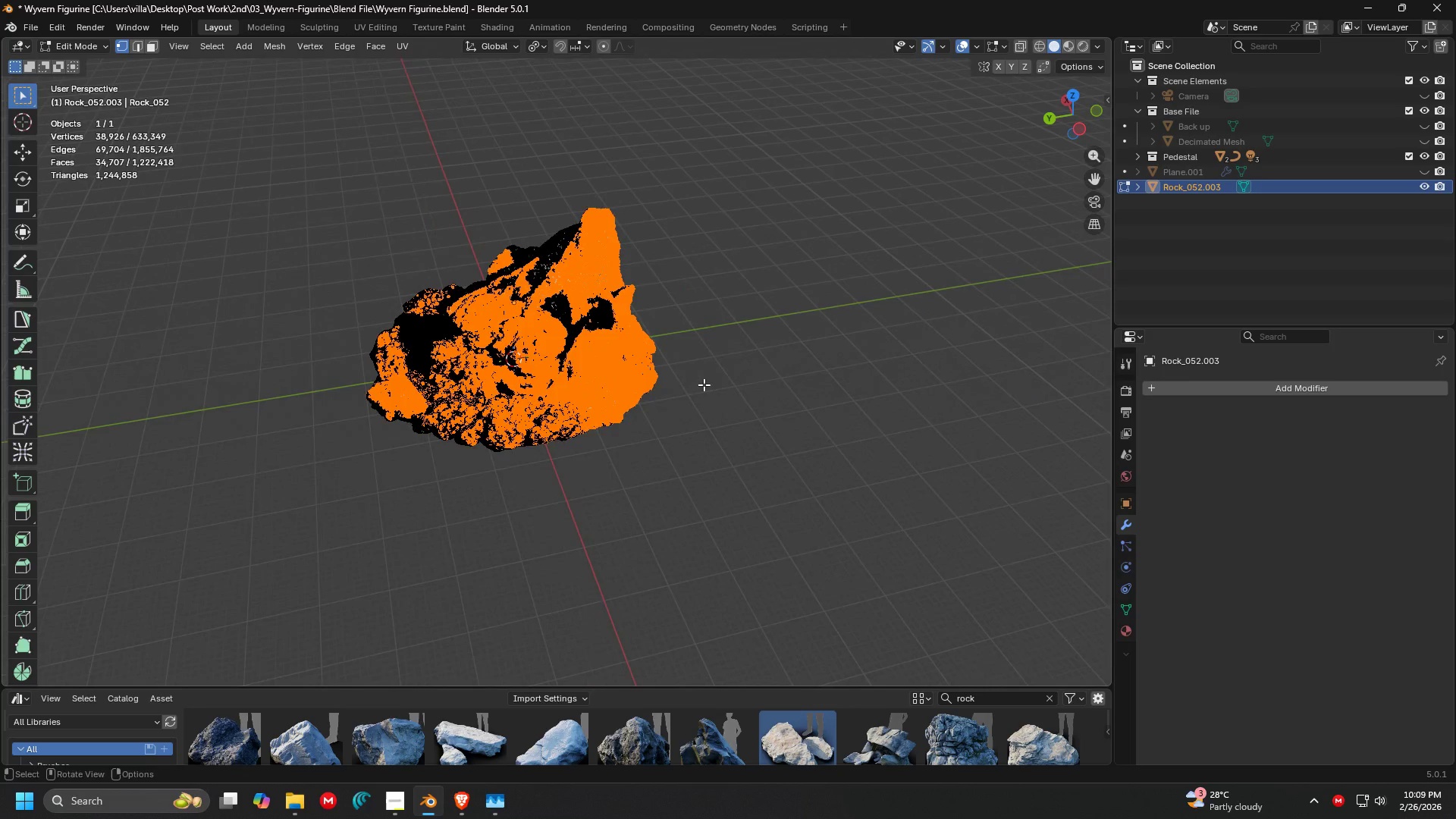 
key(C)
 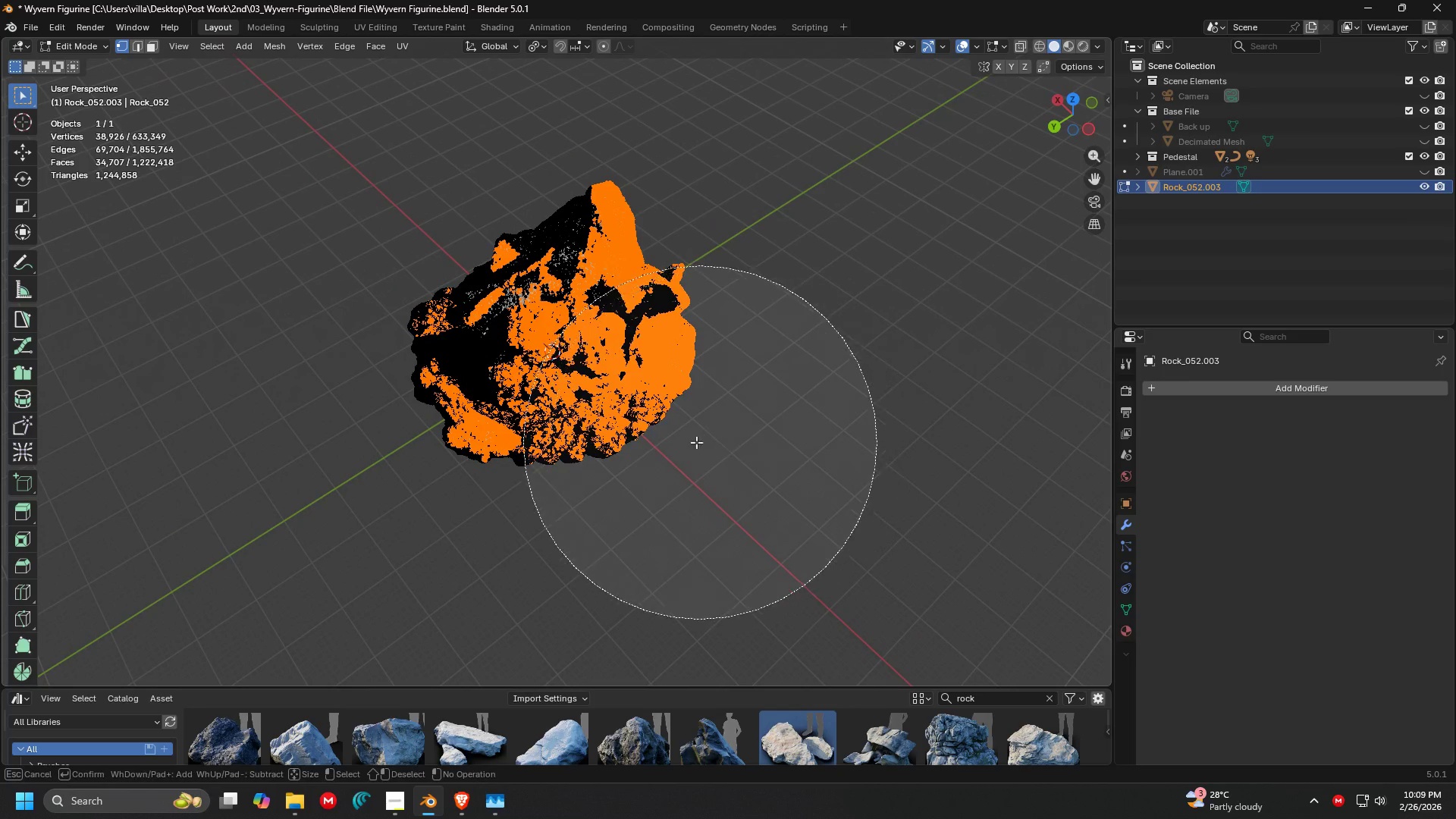 
left_click_drag(start_coordinate=[639, 437], to_coordinate=[631, 262])
 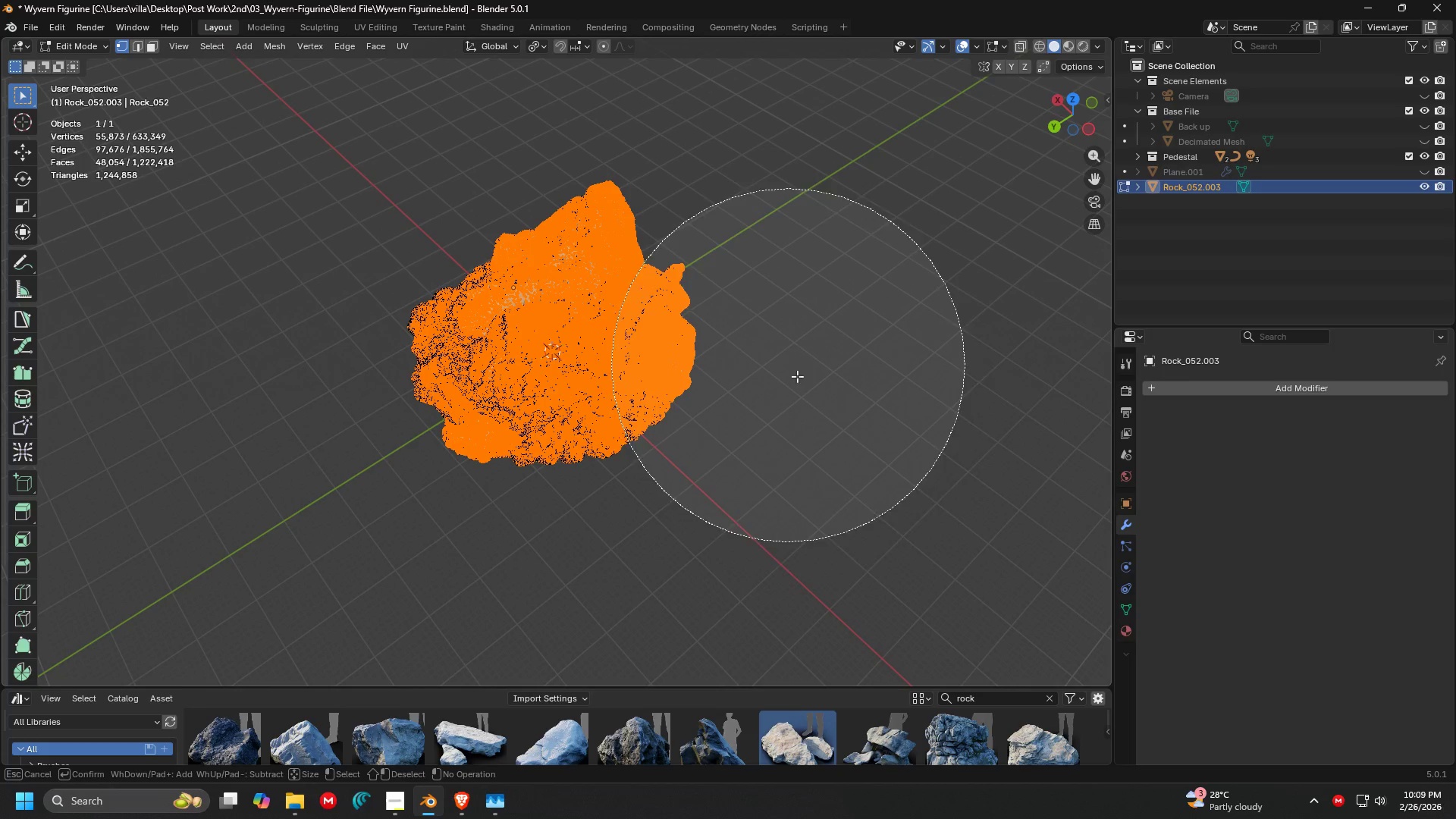 
key(Escape)
 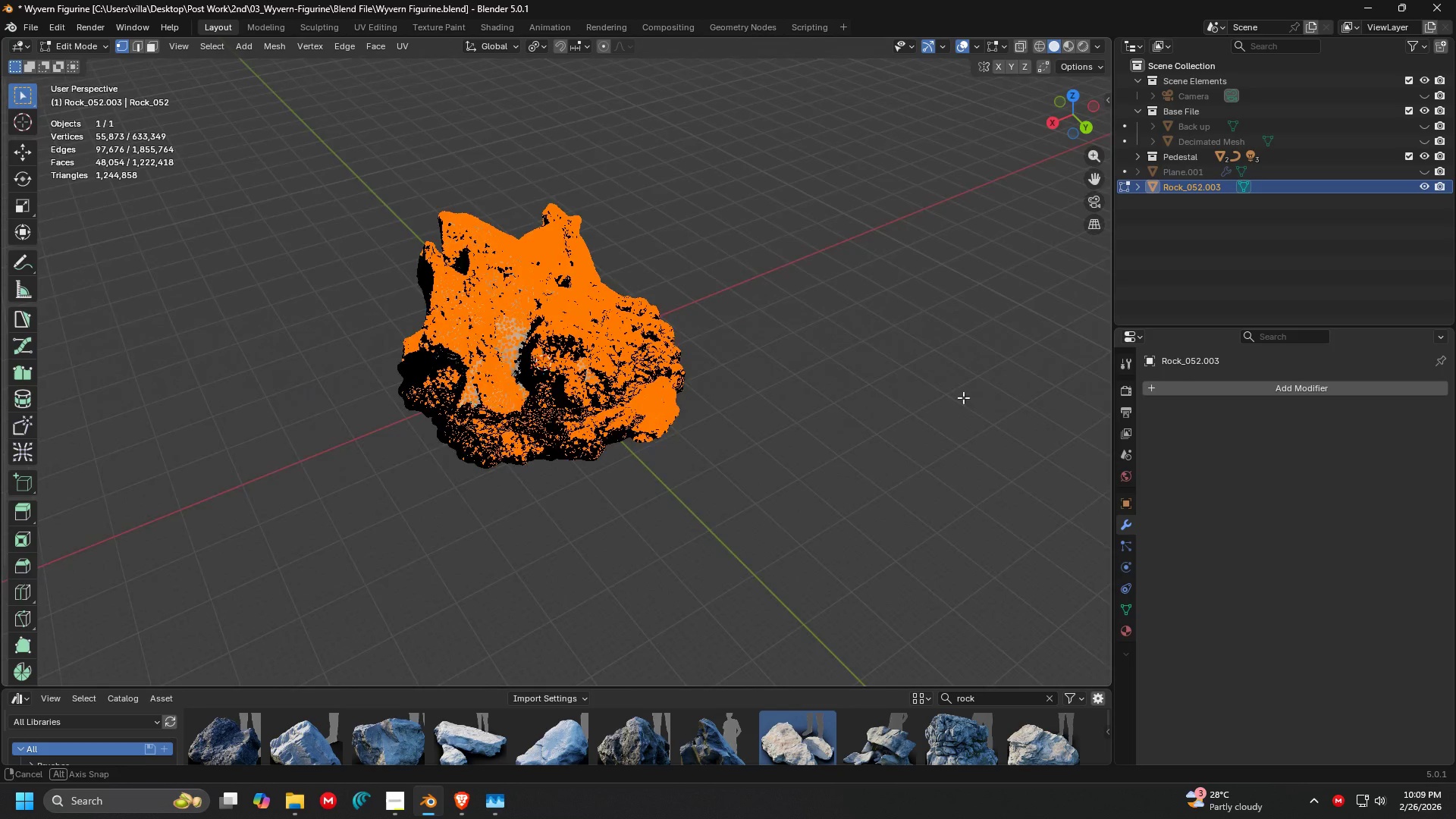 
key(C)
 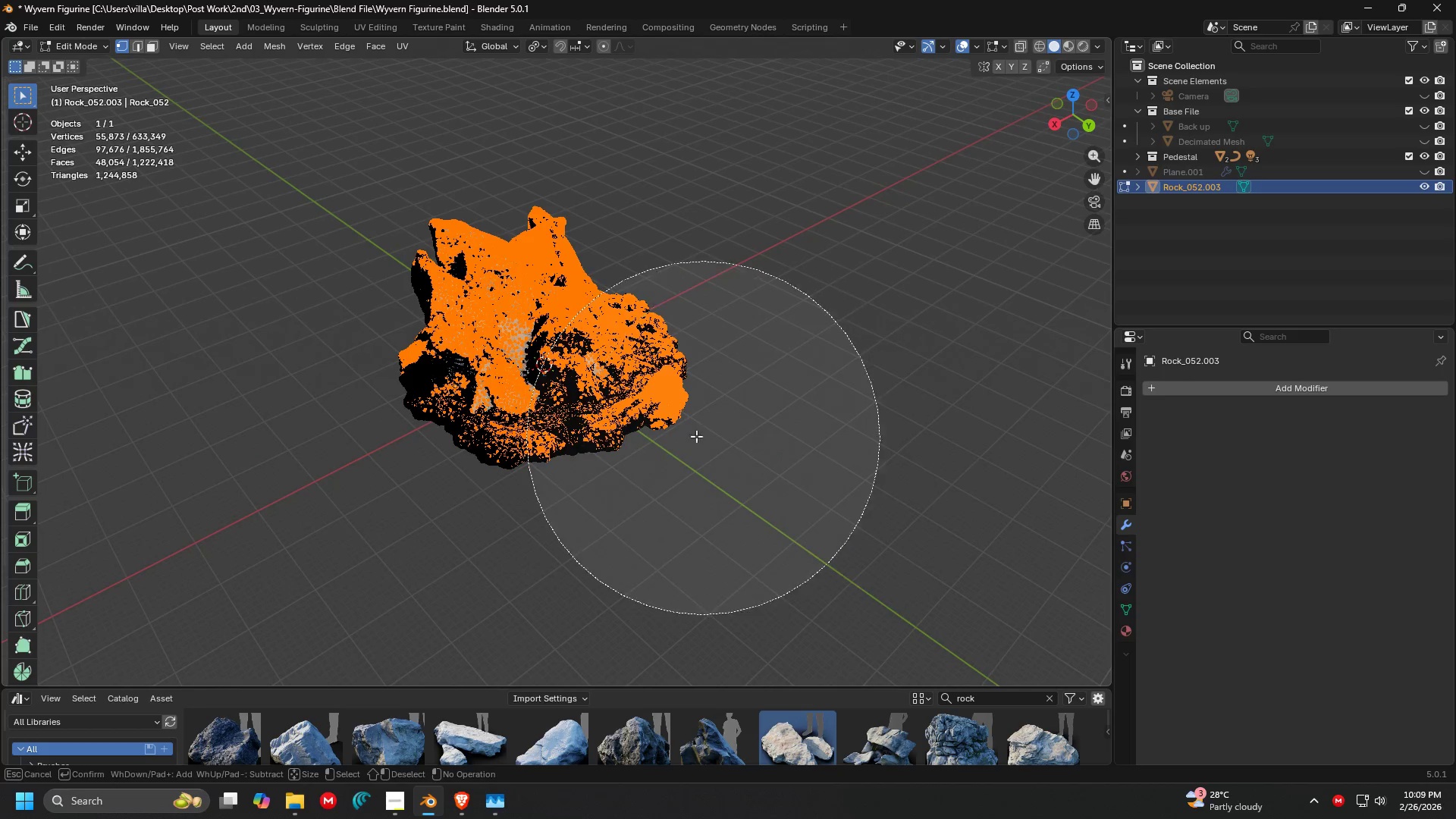 
left_click_drag(start_coordinate=[626, 418], to_coordinate=[706, 331])
 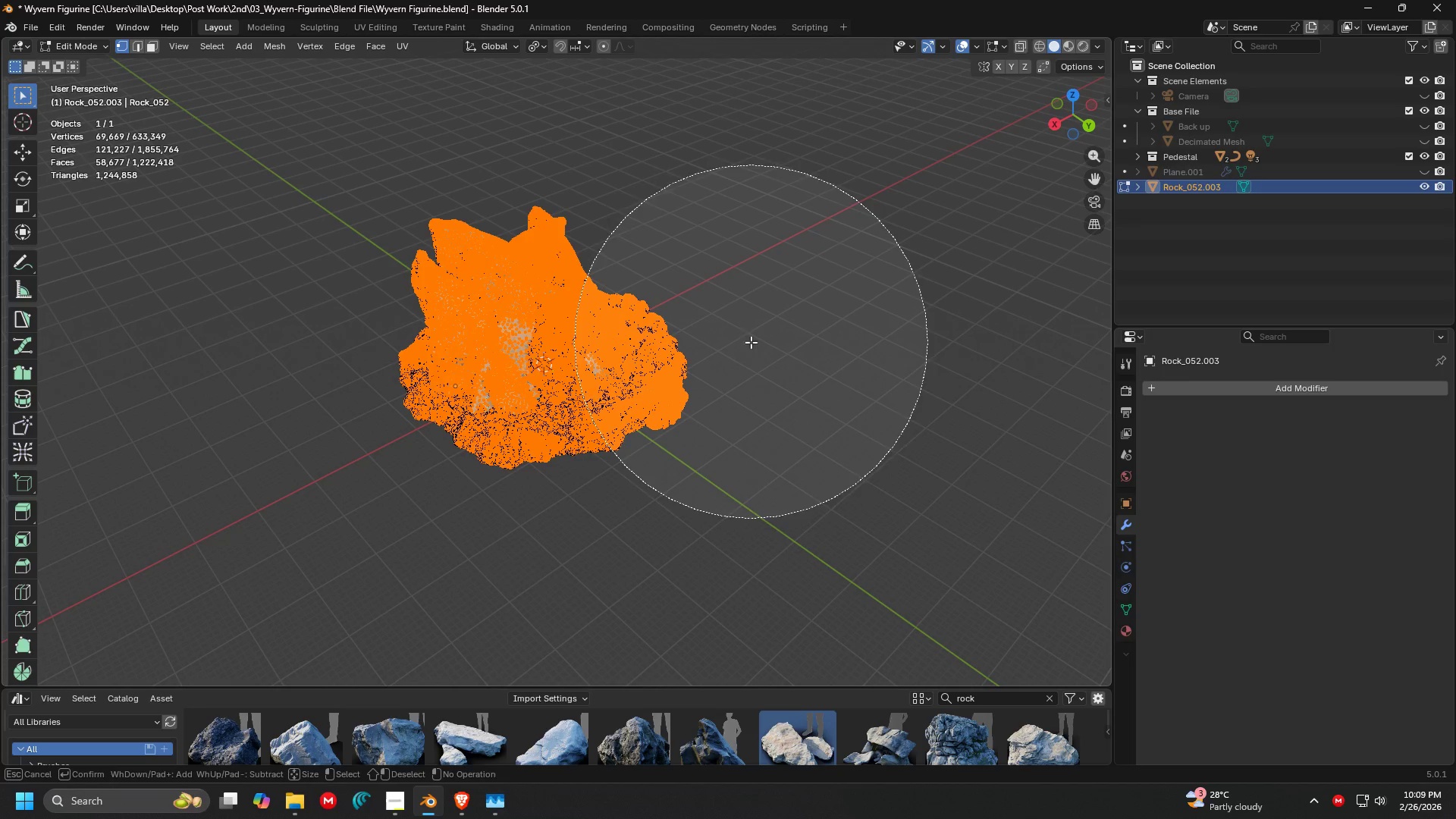 
key(Escape)
 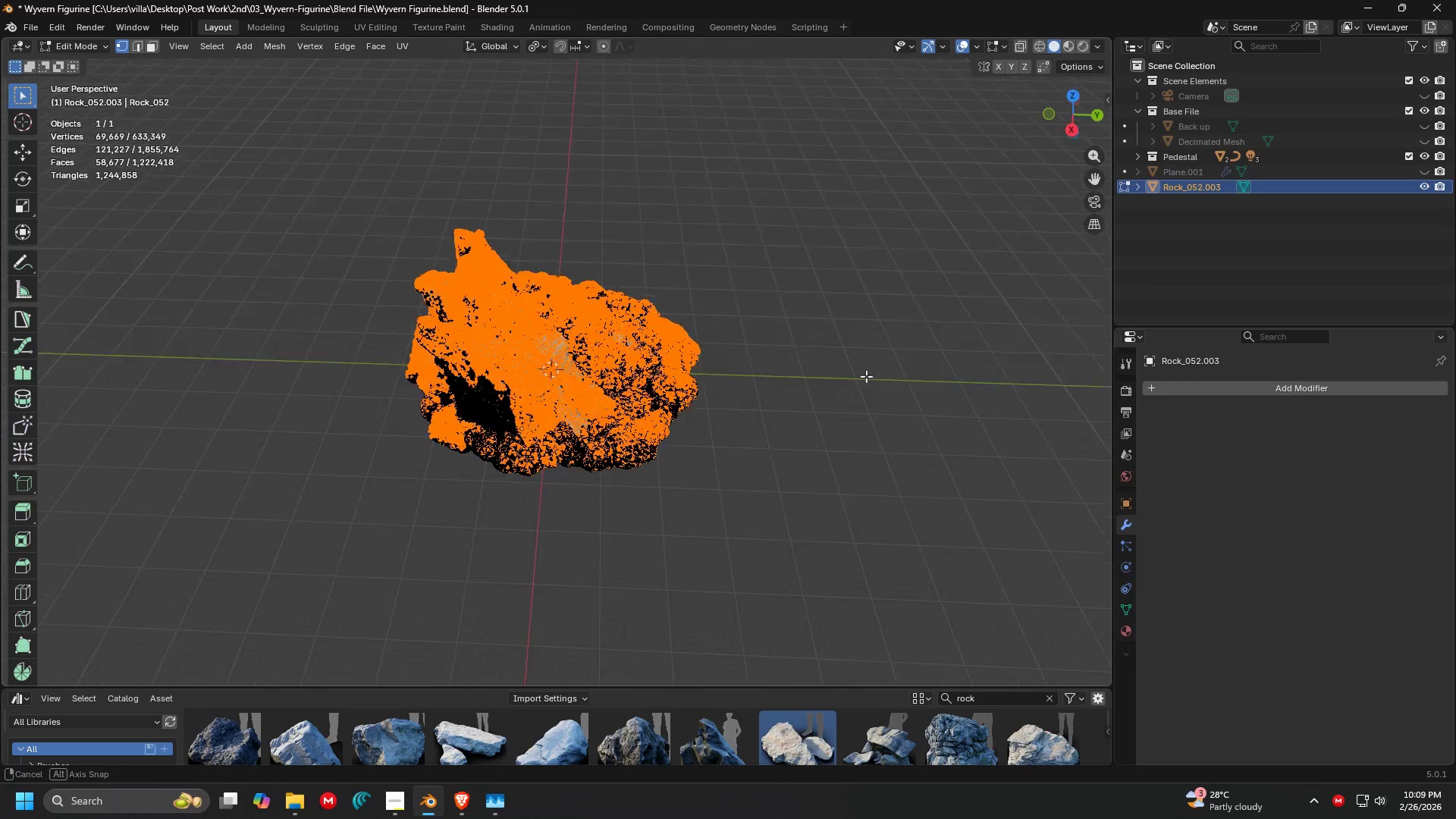 
key(C)
 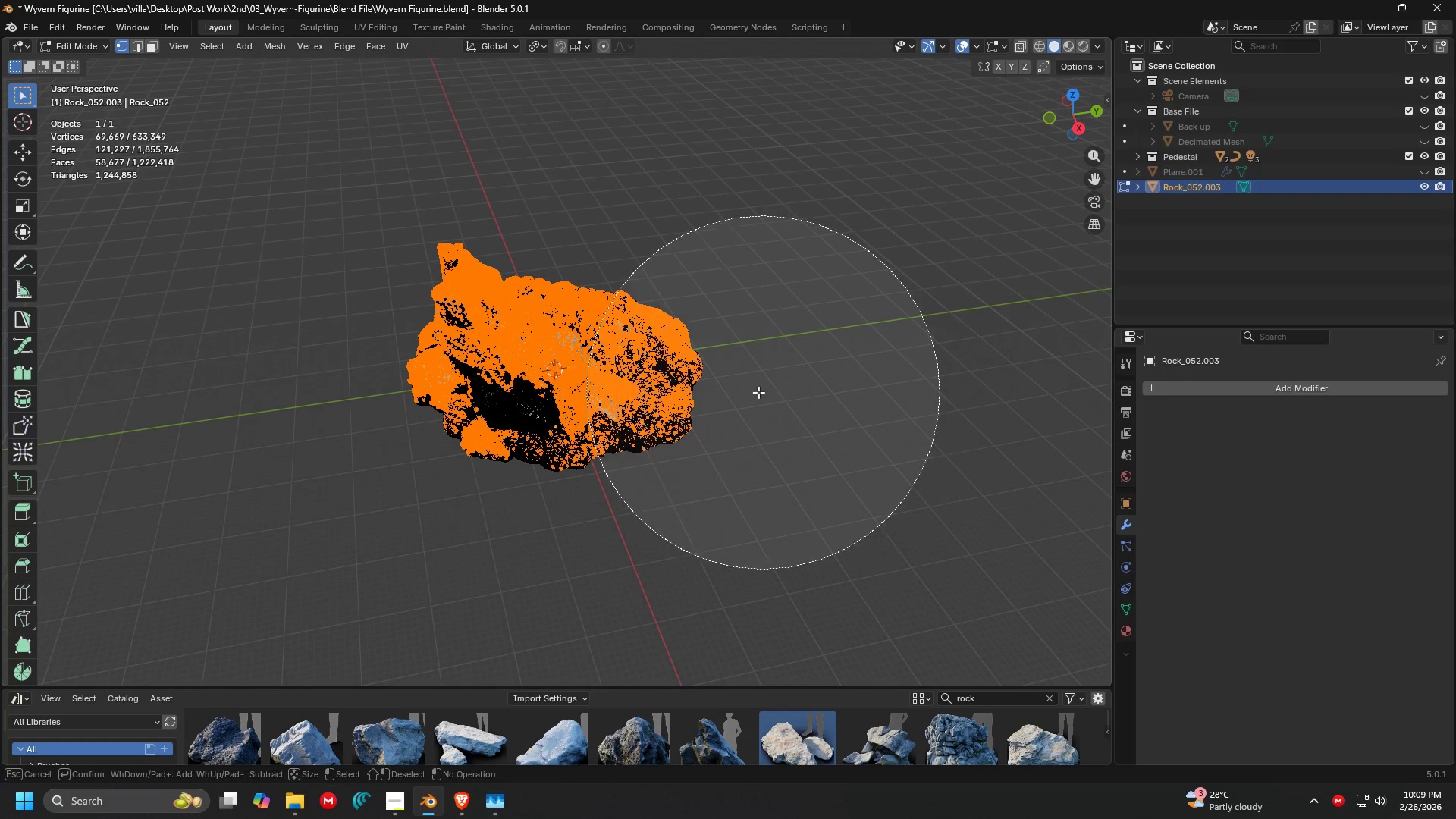 
left_click_drag(start_coordinate=[698, 384], to_coordinate=[489, 309])
 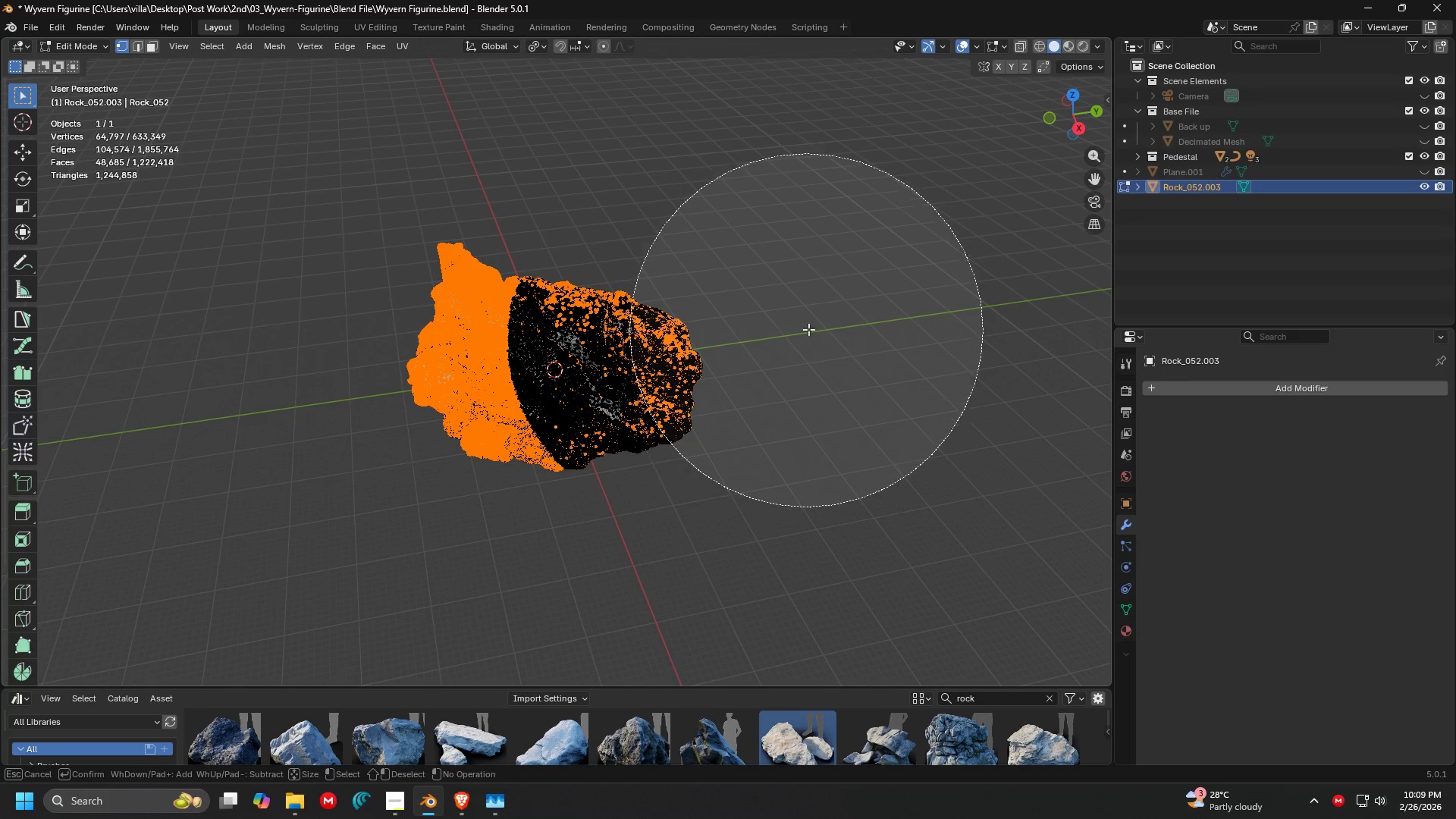 
scroll: coordinate [835, 330], scroll_direction: up, amount: 3.0
 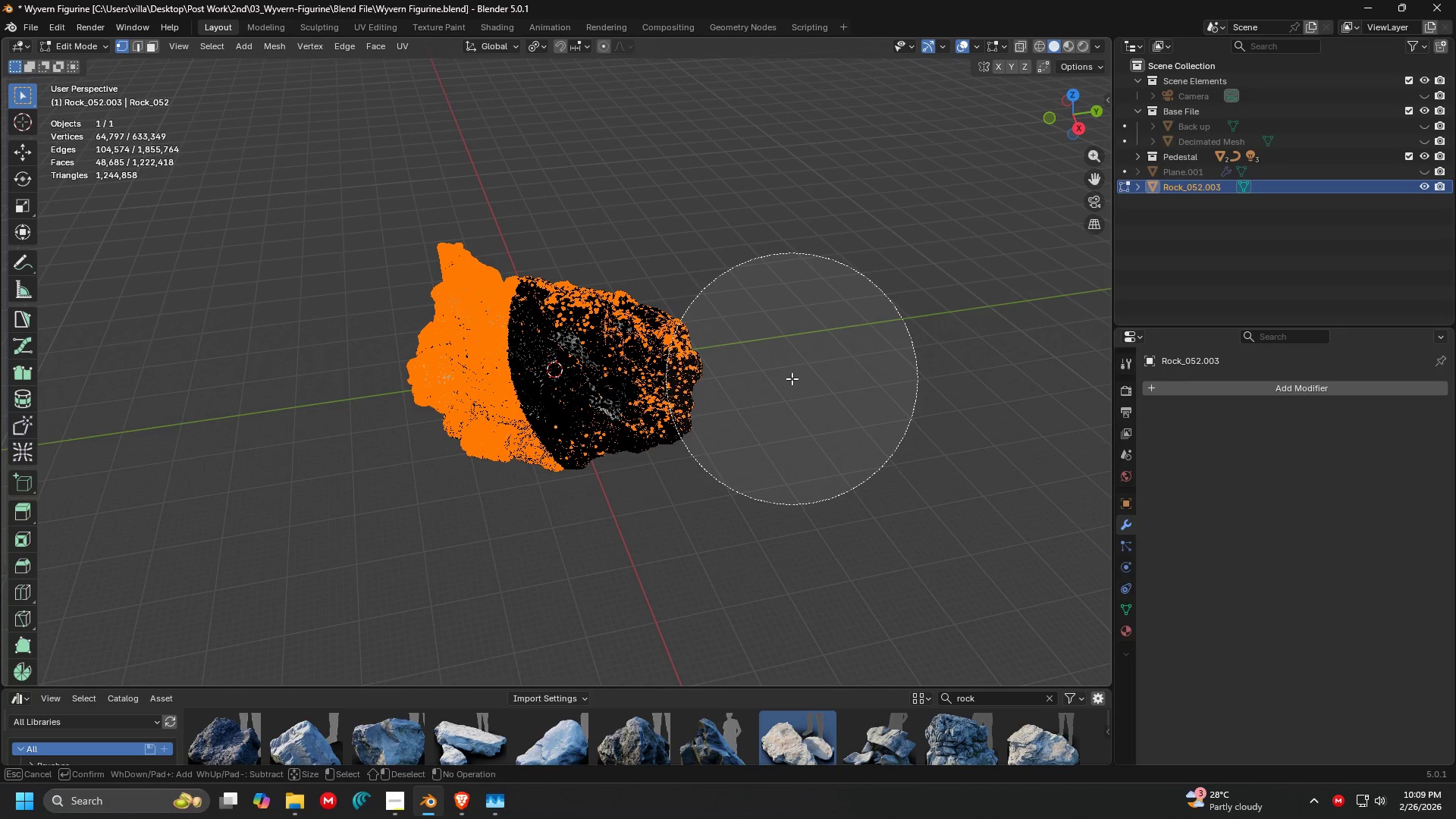 
key(Control+ControlLeft)
 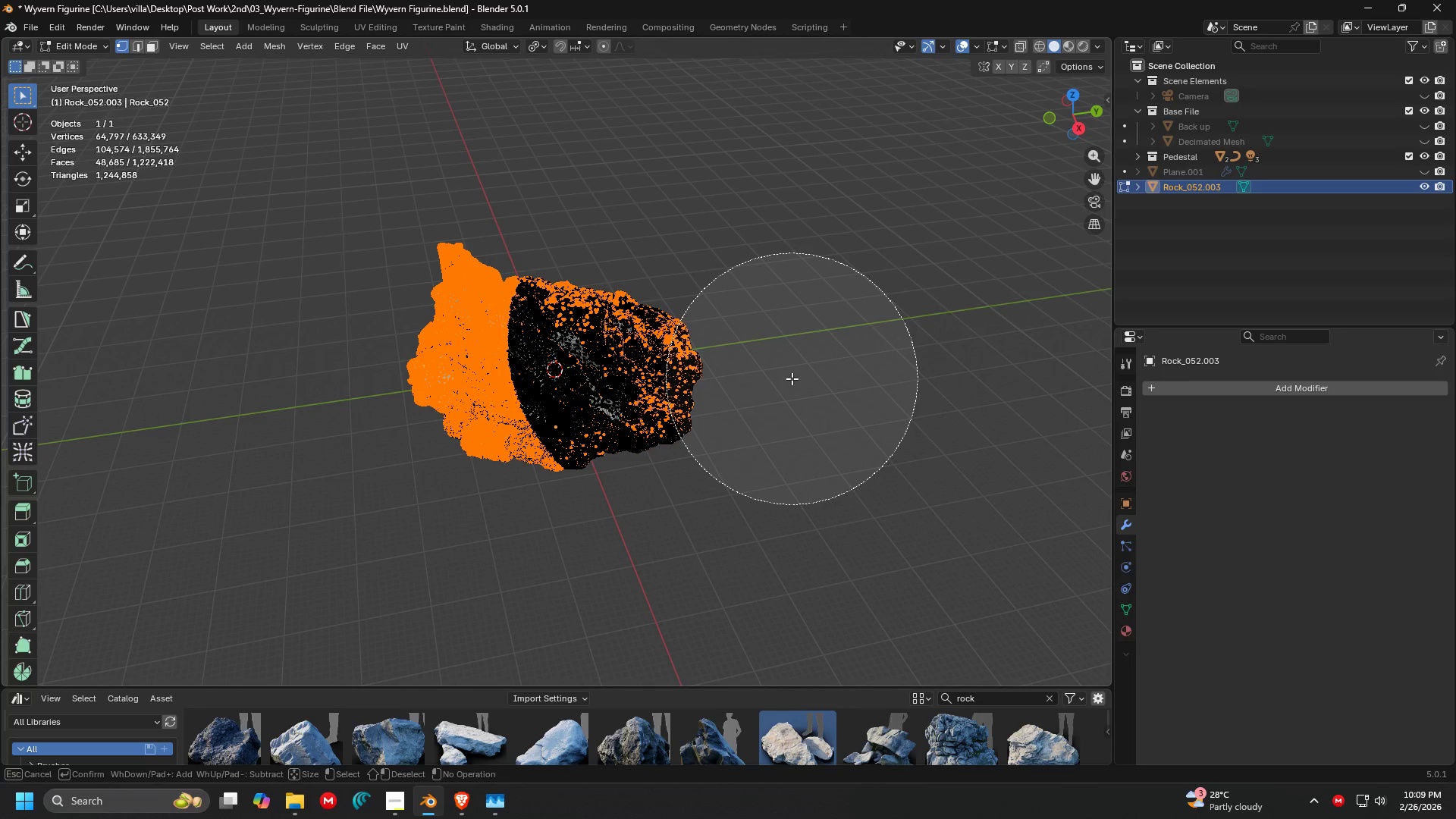 
key(Control+Z)
 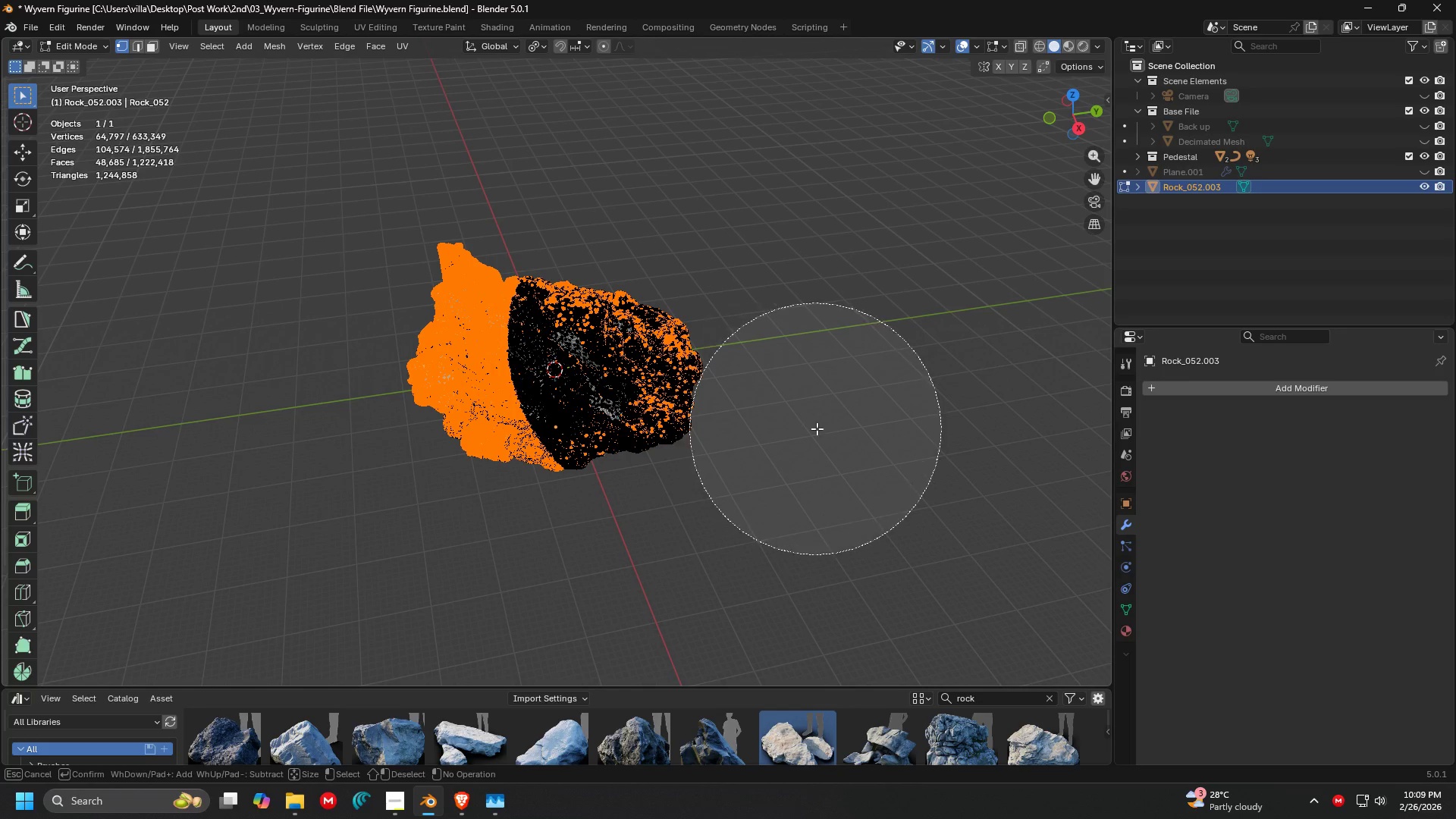 
key(Escape)
 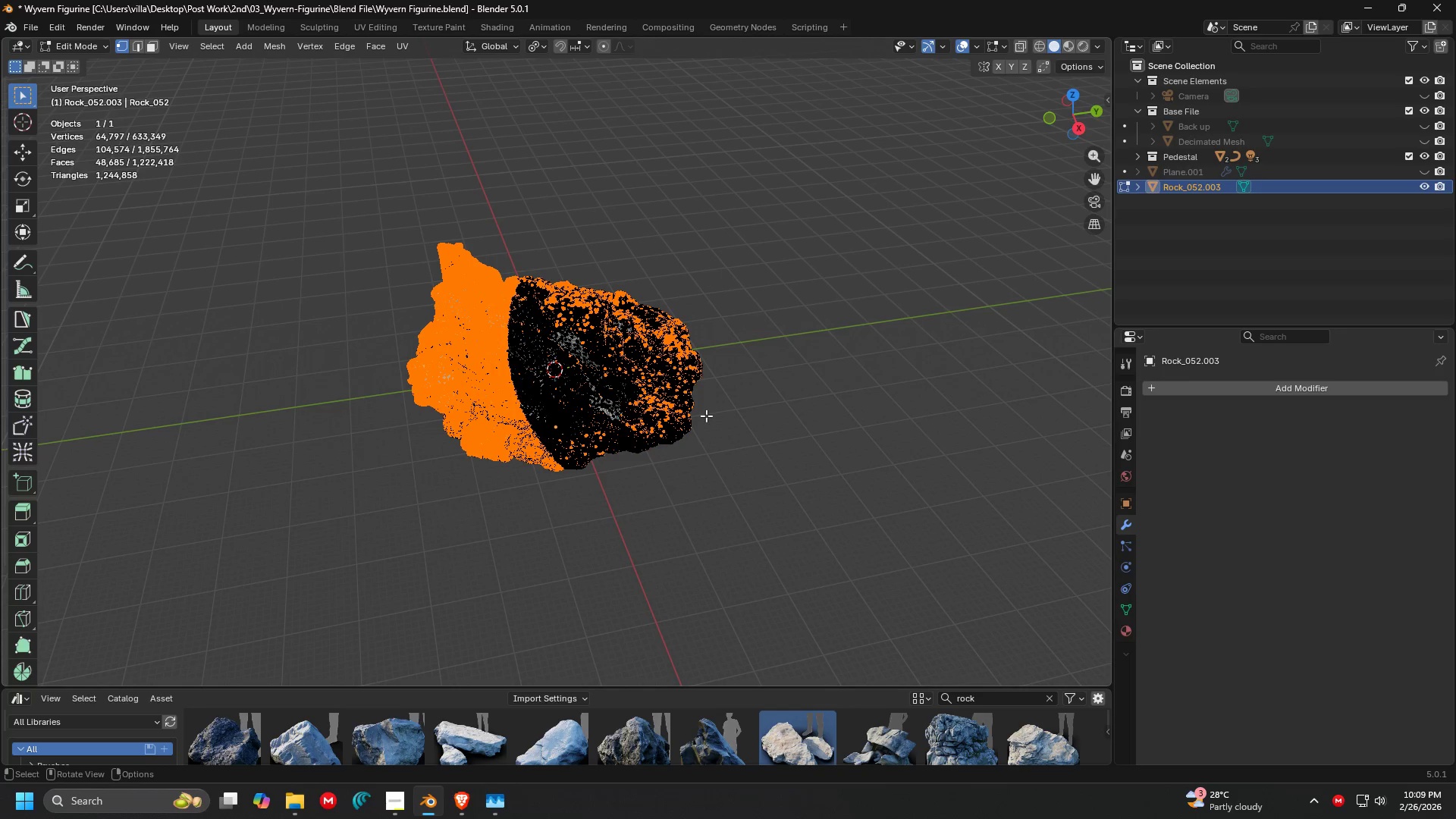 
key(C)
 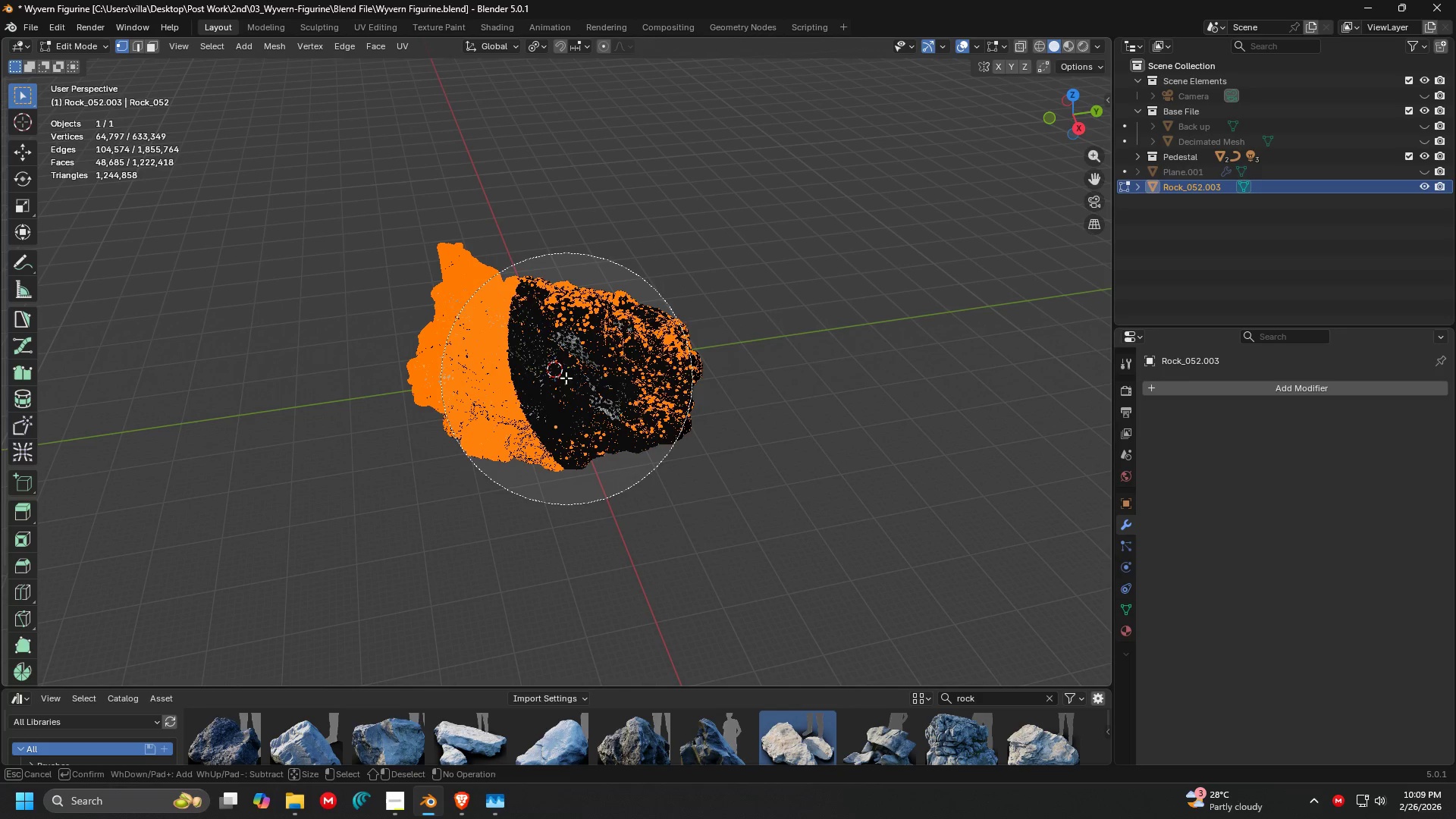 
left_click_drag(start_coordinate=[565, 377], to_coordinate=[711, 344])
 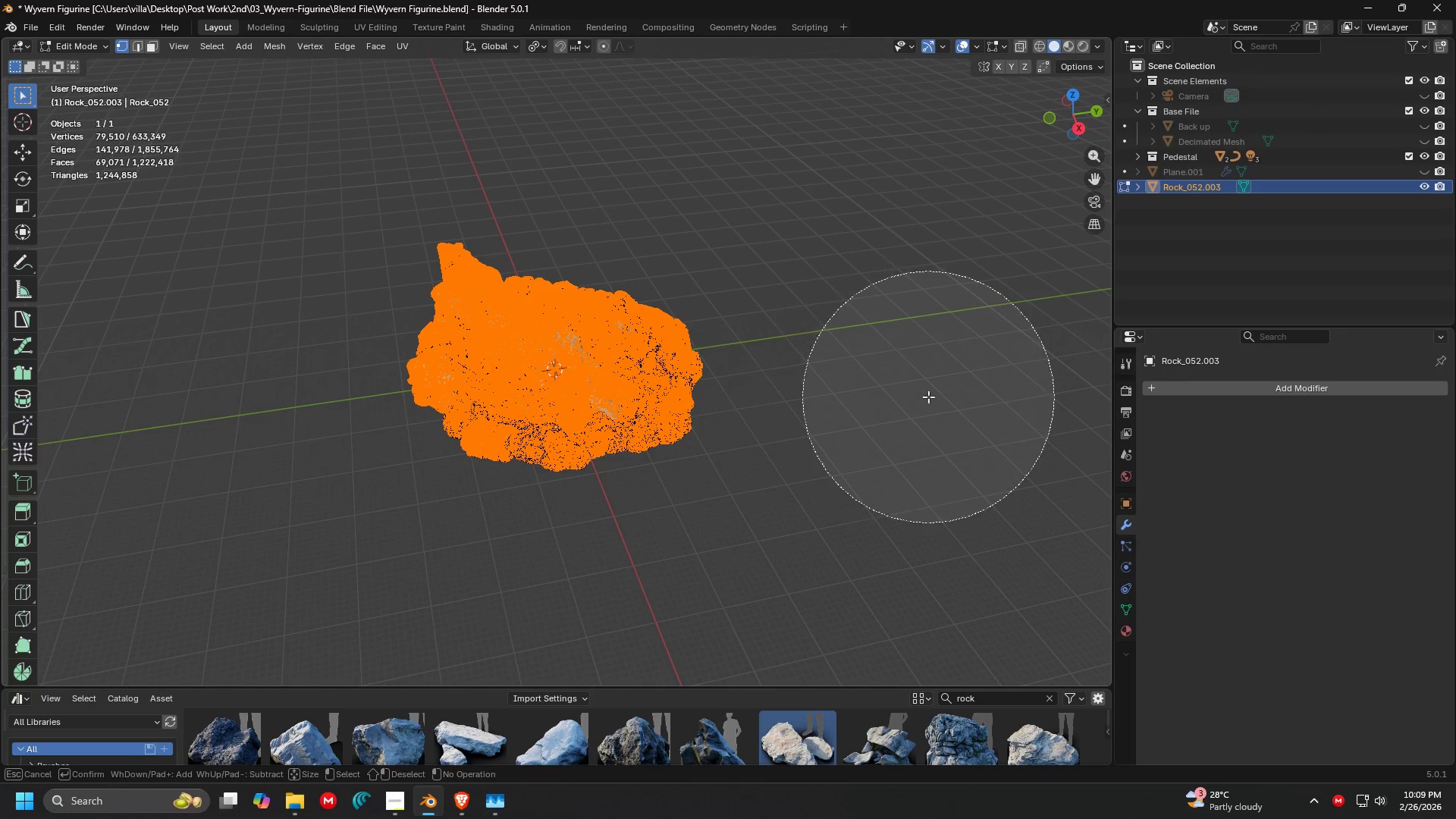 
key(Escape)
 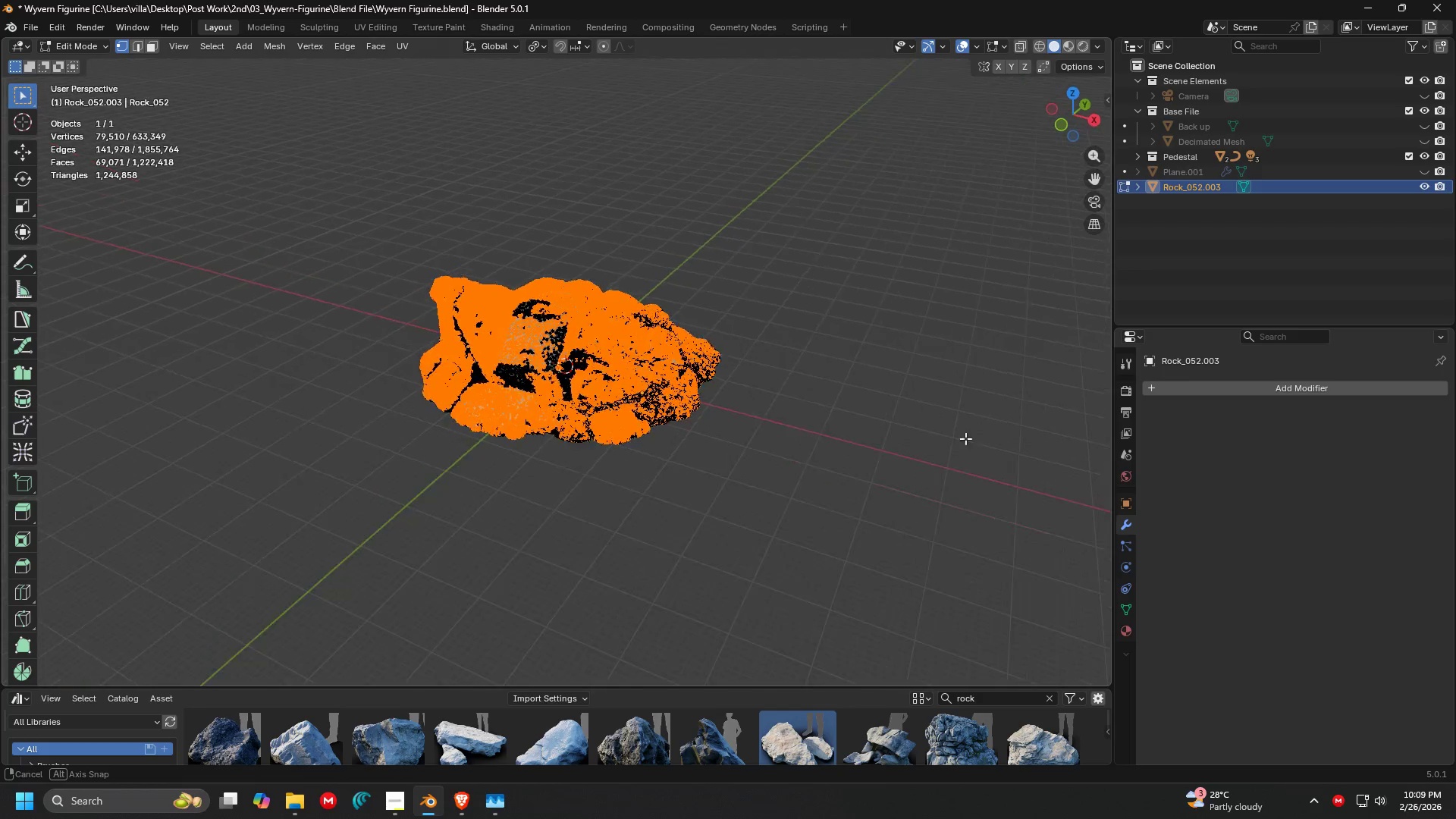 
key(C)
 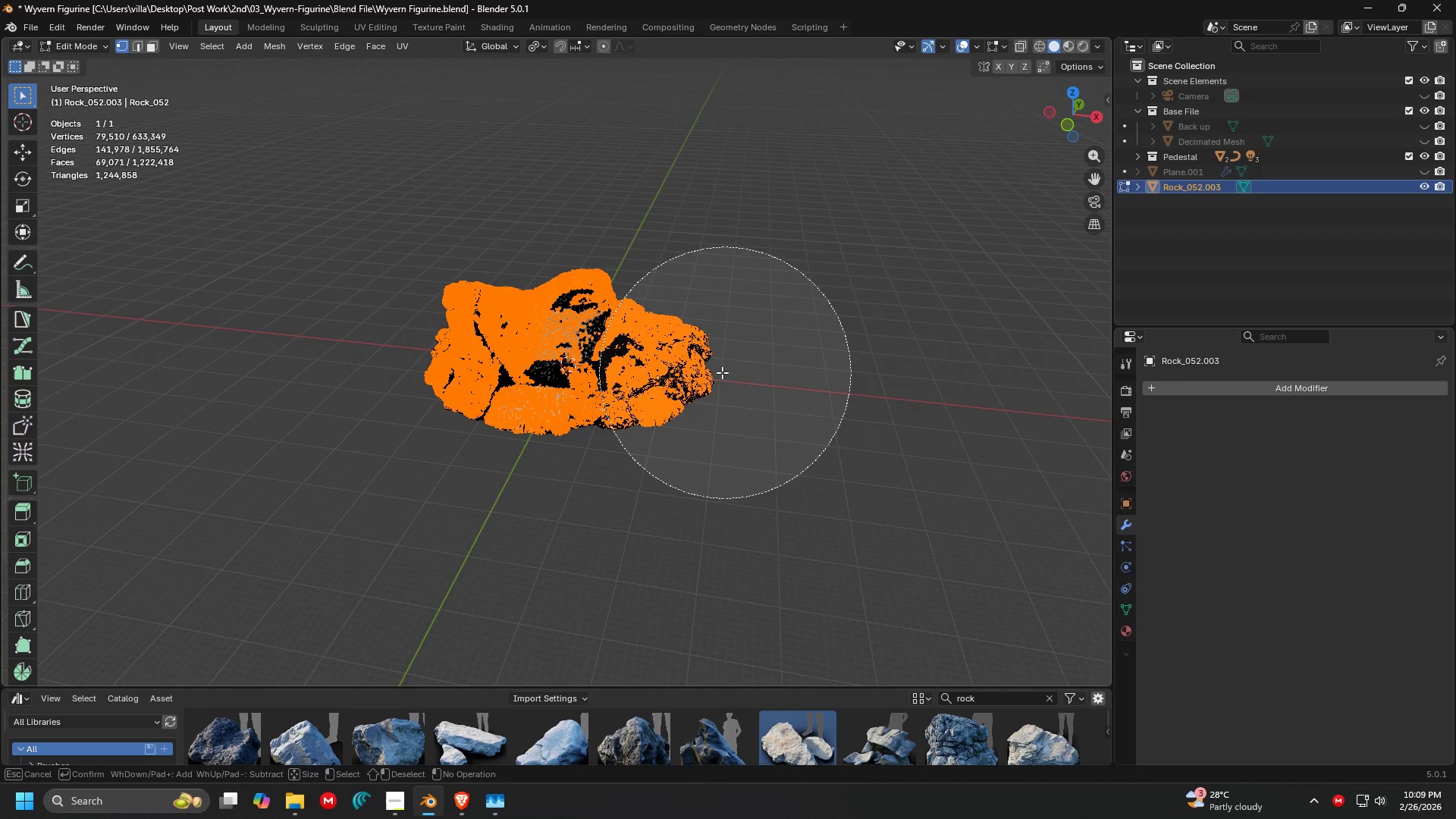 
left_click_drag(start_coordinate=[717, 372], to_coordinate=[720, 335])
 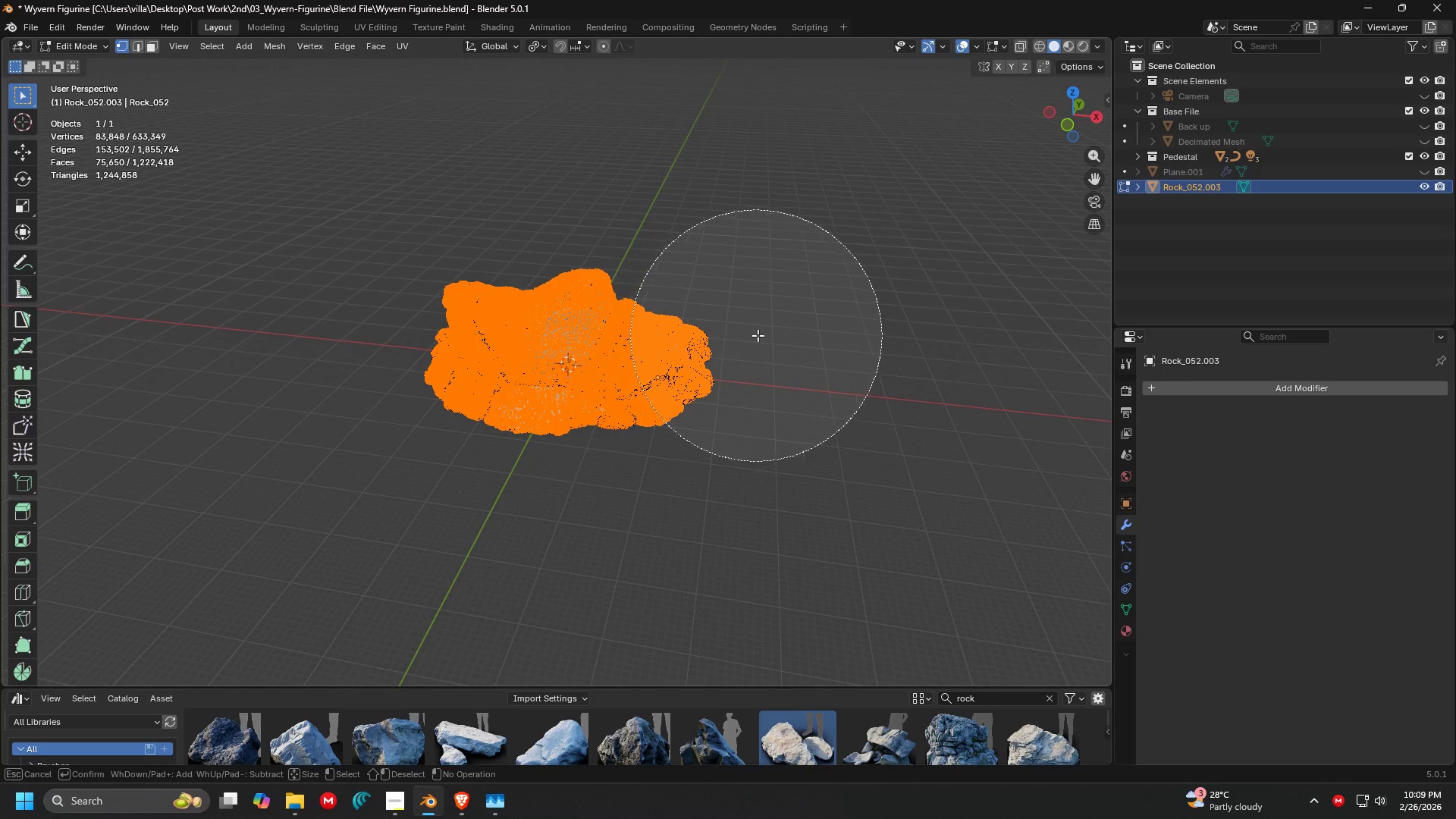 
key(Escape)
 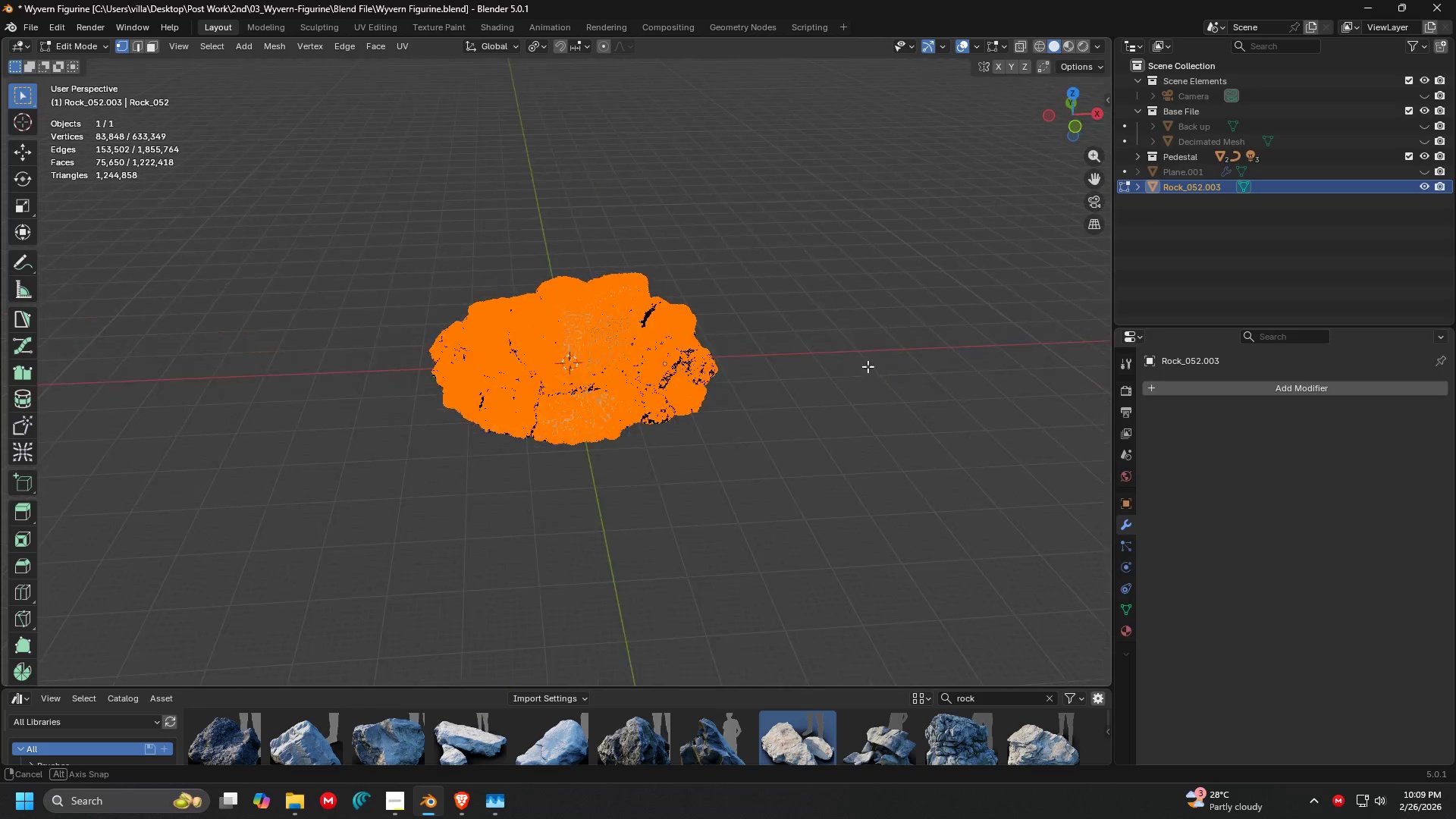 
scroll: coordinate [890, 364], scroll_direction: up, amount: 9.0
 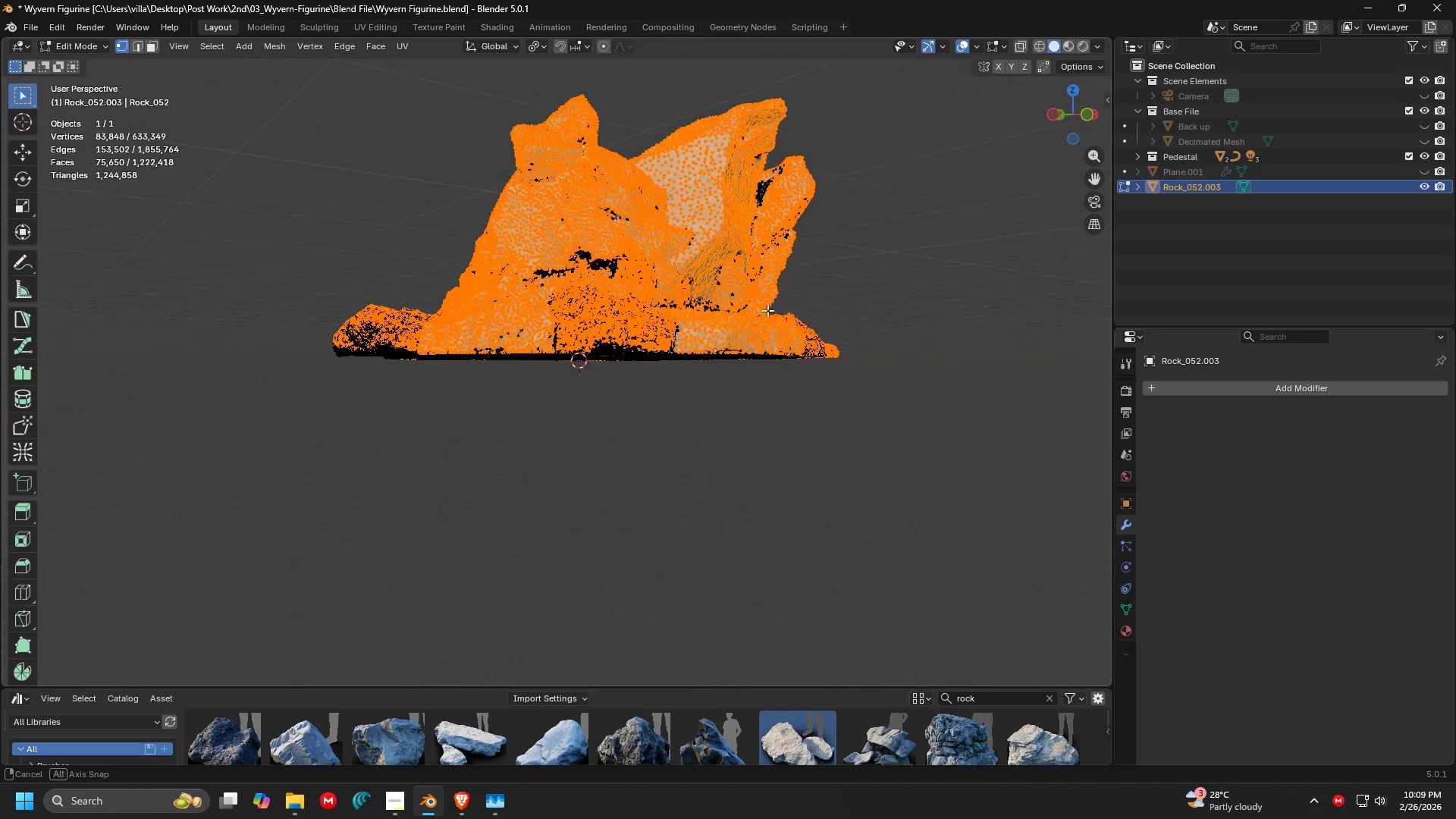 
key(Shift+ShiftLeft)
 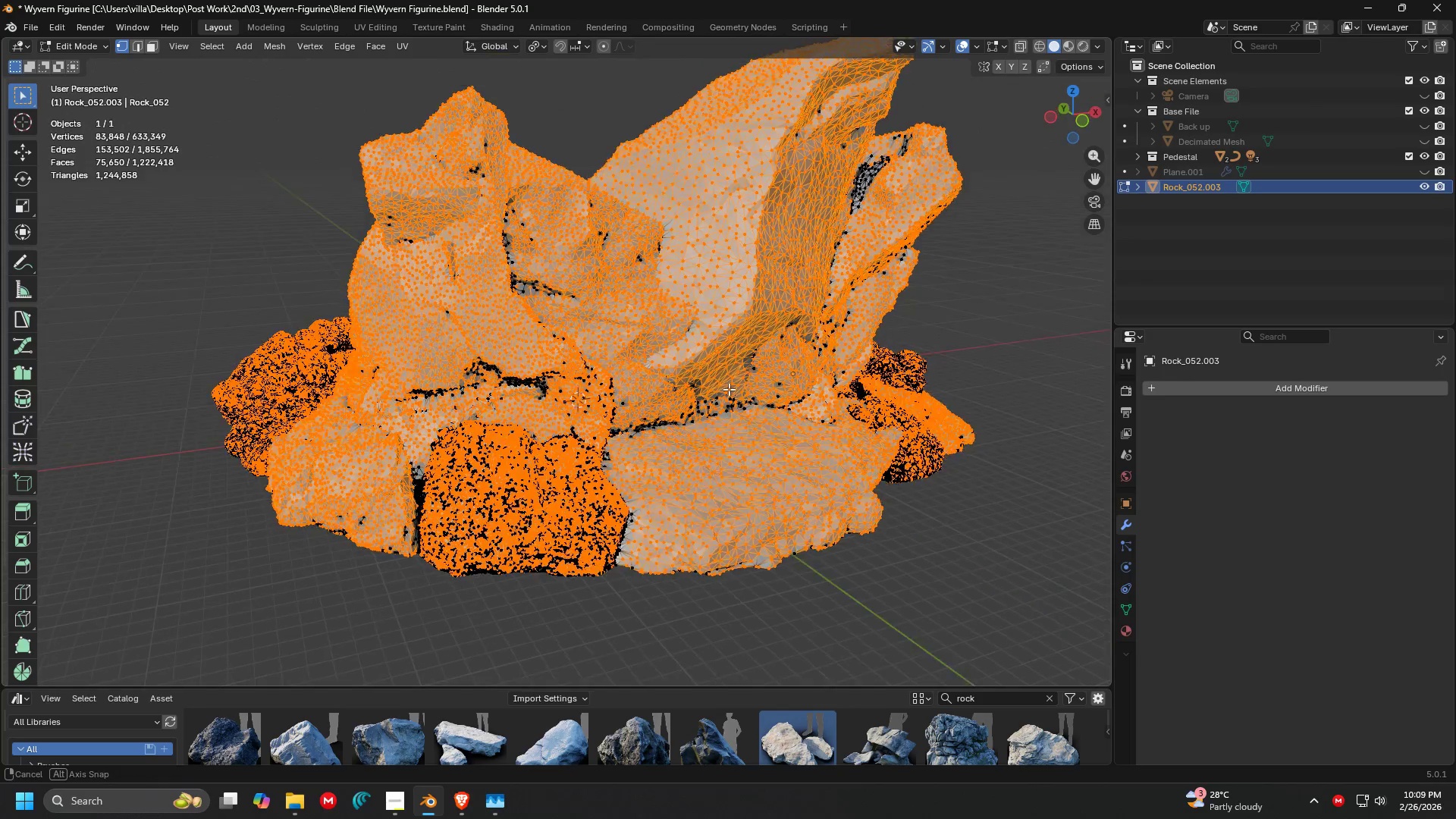 
scroll: coordinate [767, 305], scroll_direction: up, amount: 3.0
 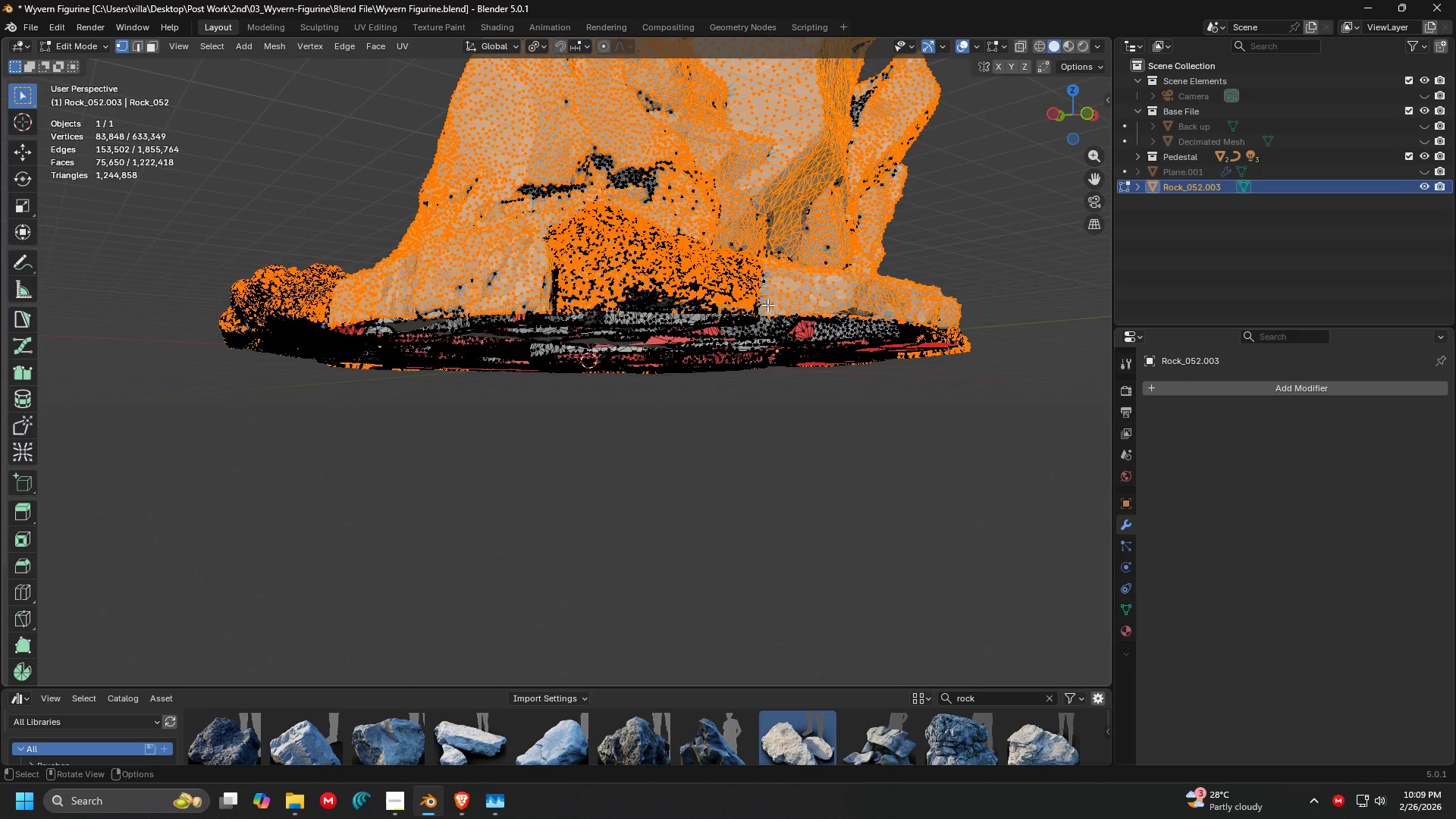 
key(Shift+ShiftLeft)
 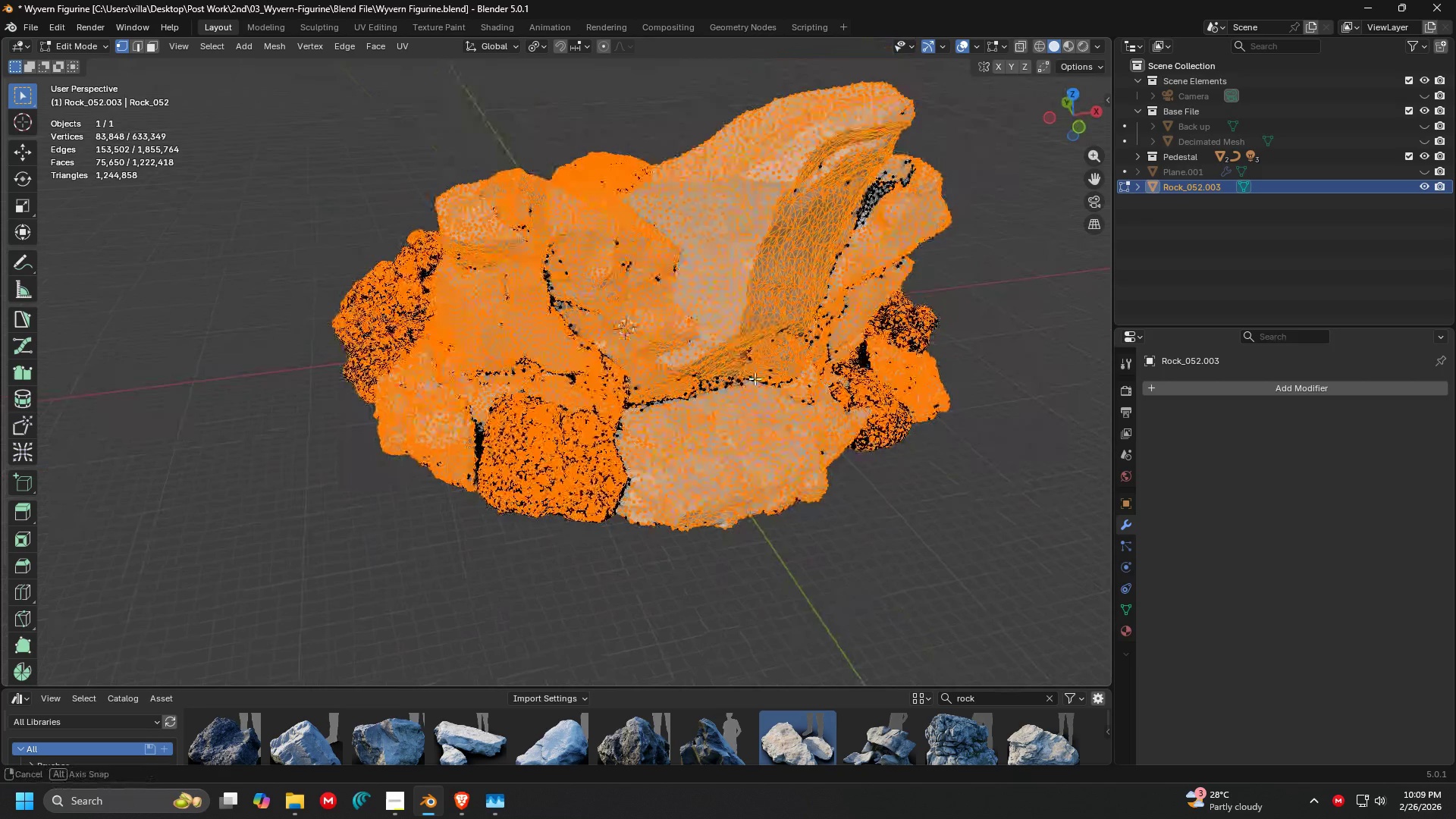 
scroll: coordinate [716, 408], scroll_direction: down, amount: 1.0
 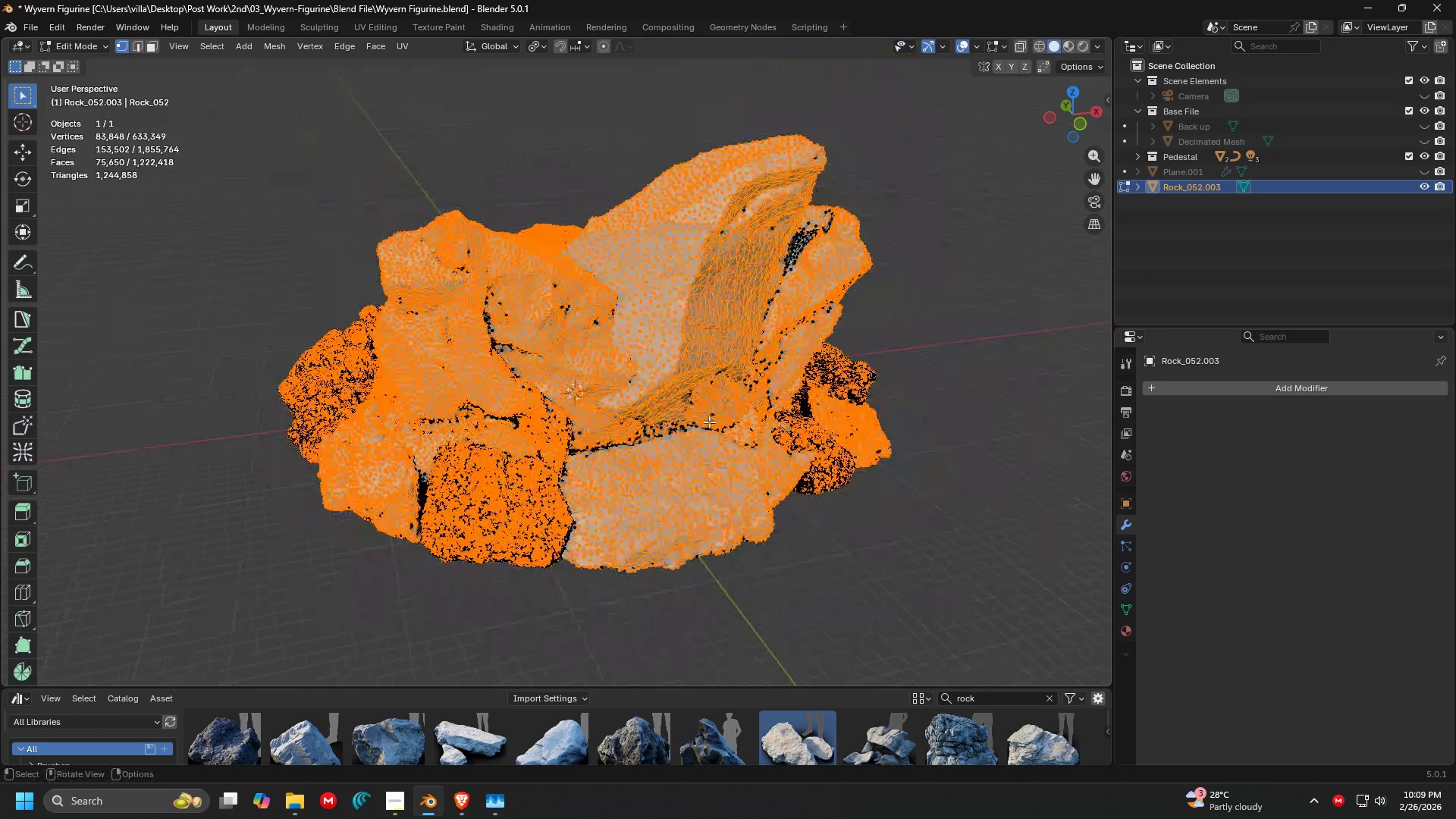 
key(Shift+ShiftLeft)
 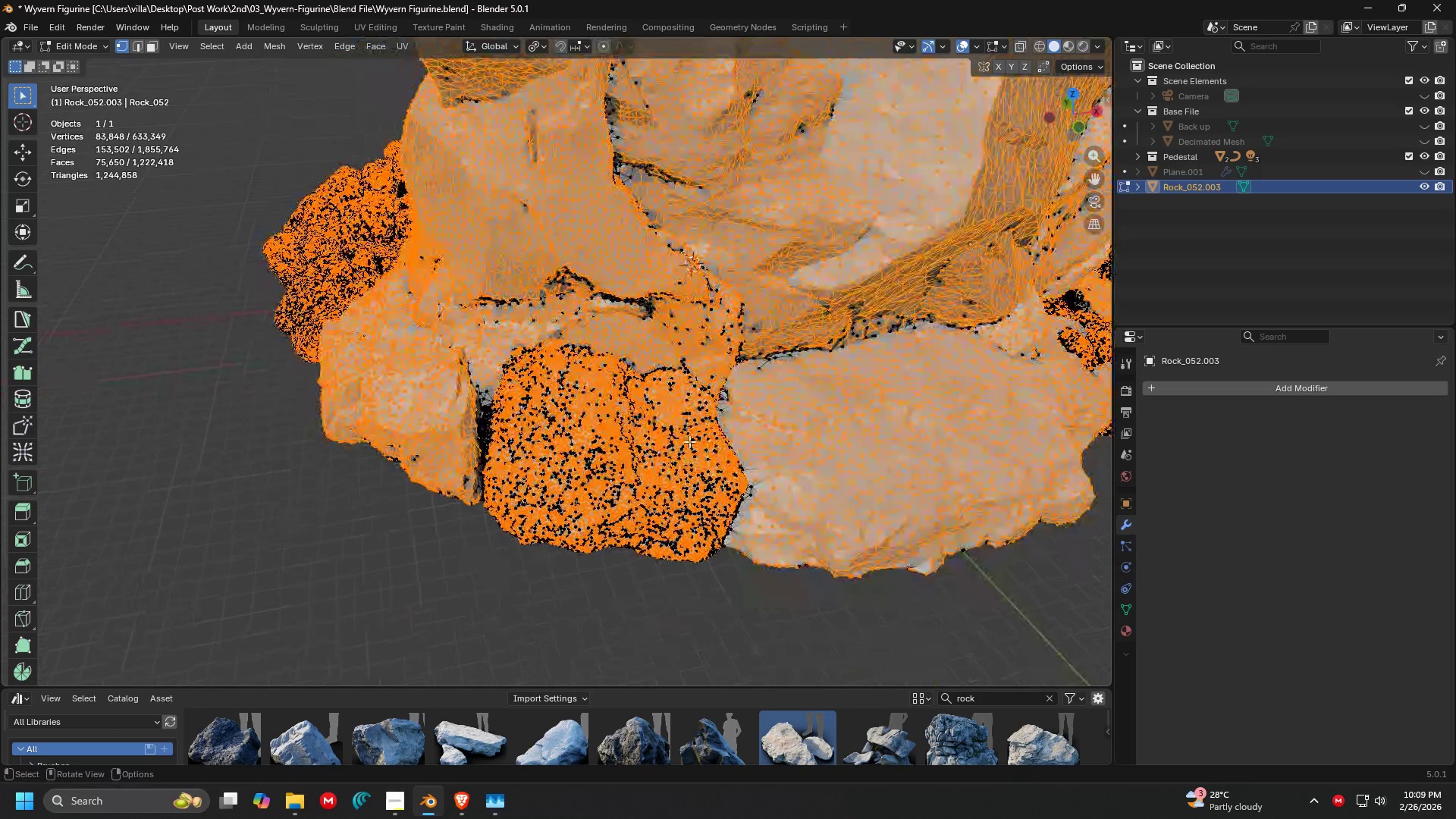 
scroll: coordinate [684, 454], scroll_direction: up, amount: 2.0
 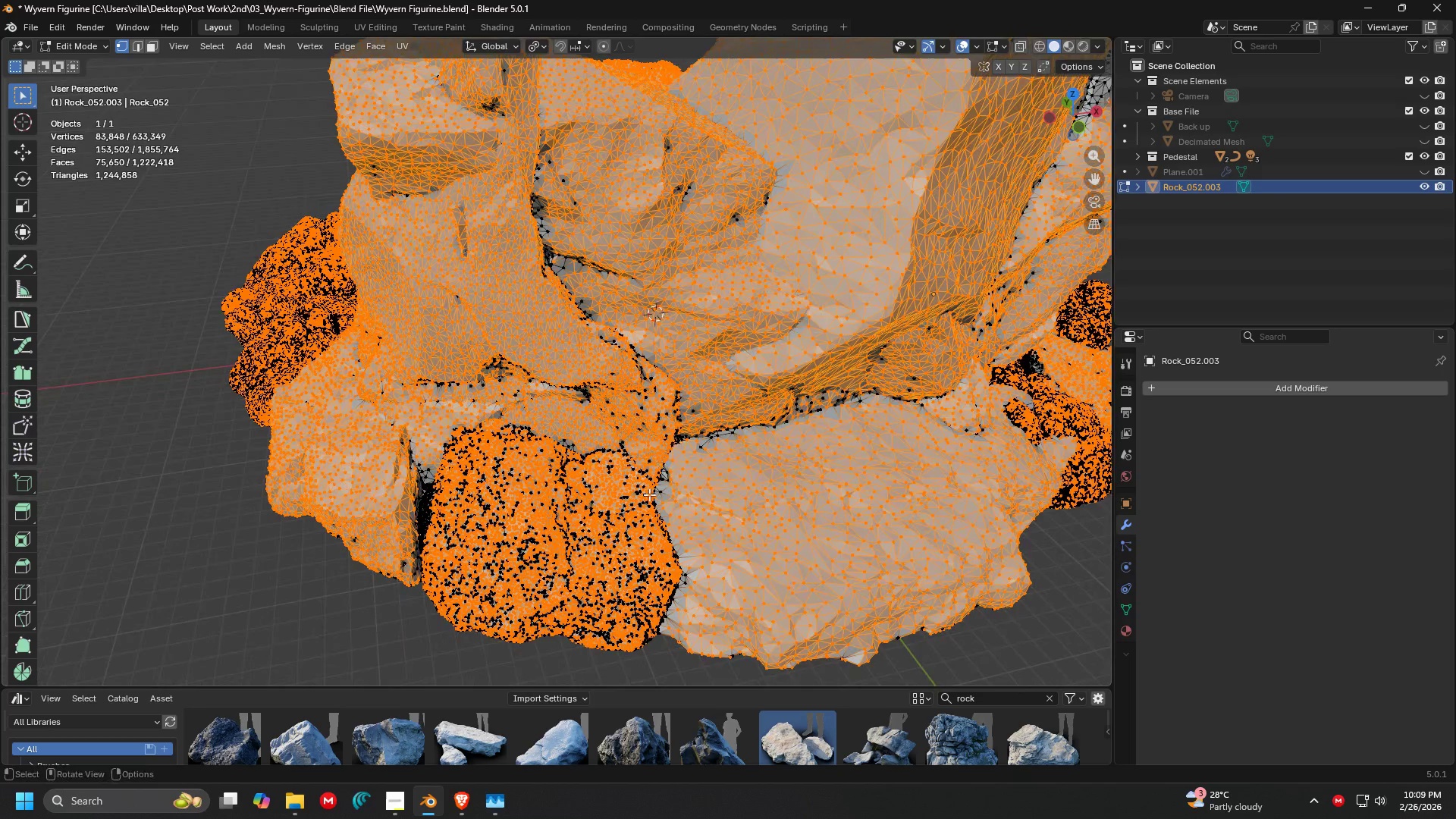 
key(C)
 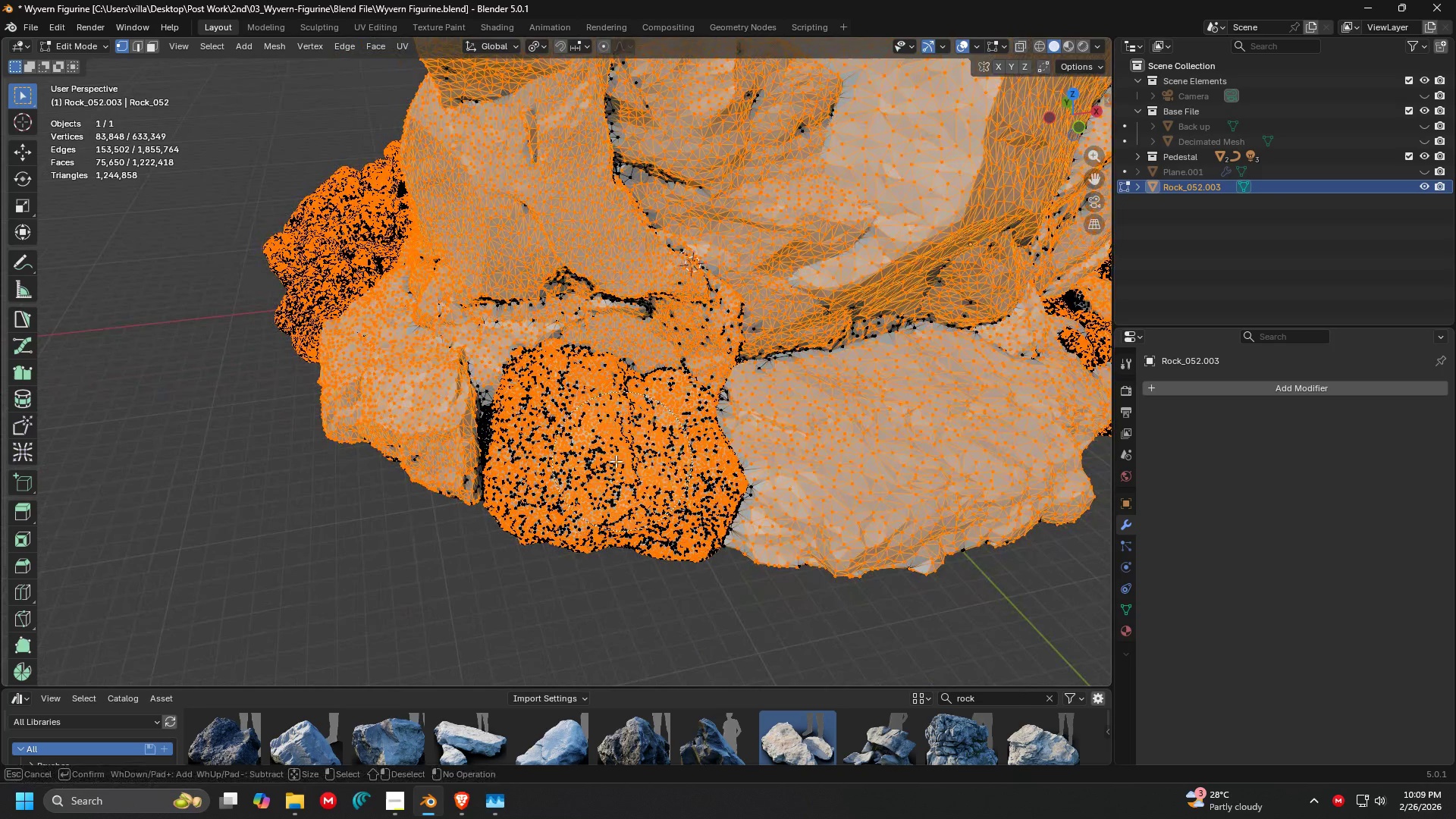 
left_click_drag(start_coordinate=[604, 461], to_coordinate=[719, 539])
 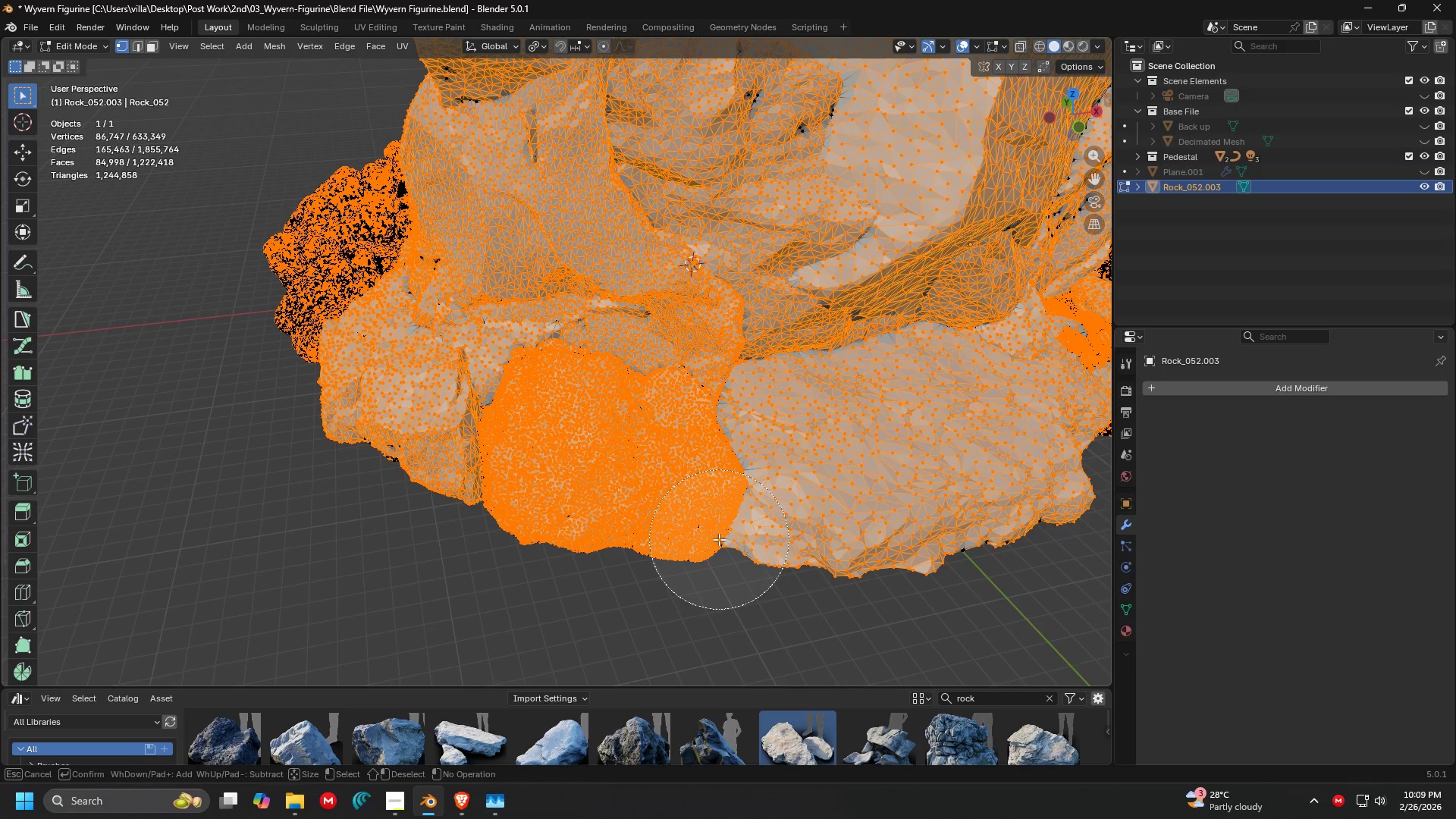 
scroll: coordinate [719, 539], scroll_direction: up, amount: 1.0
 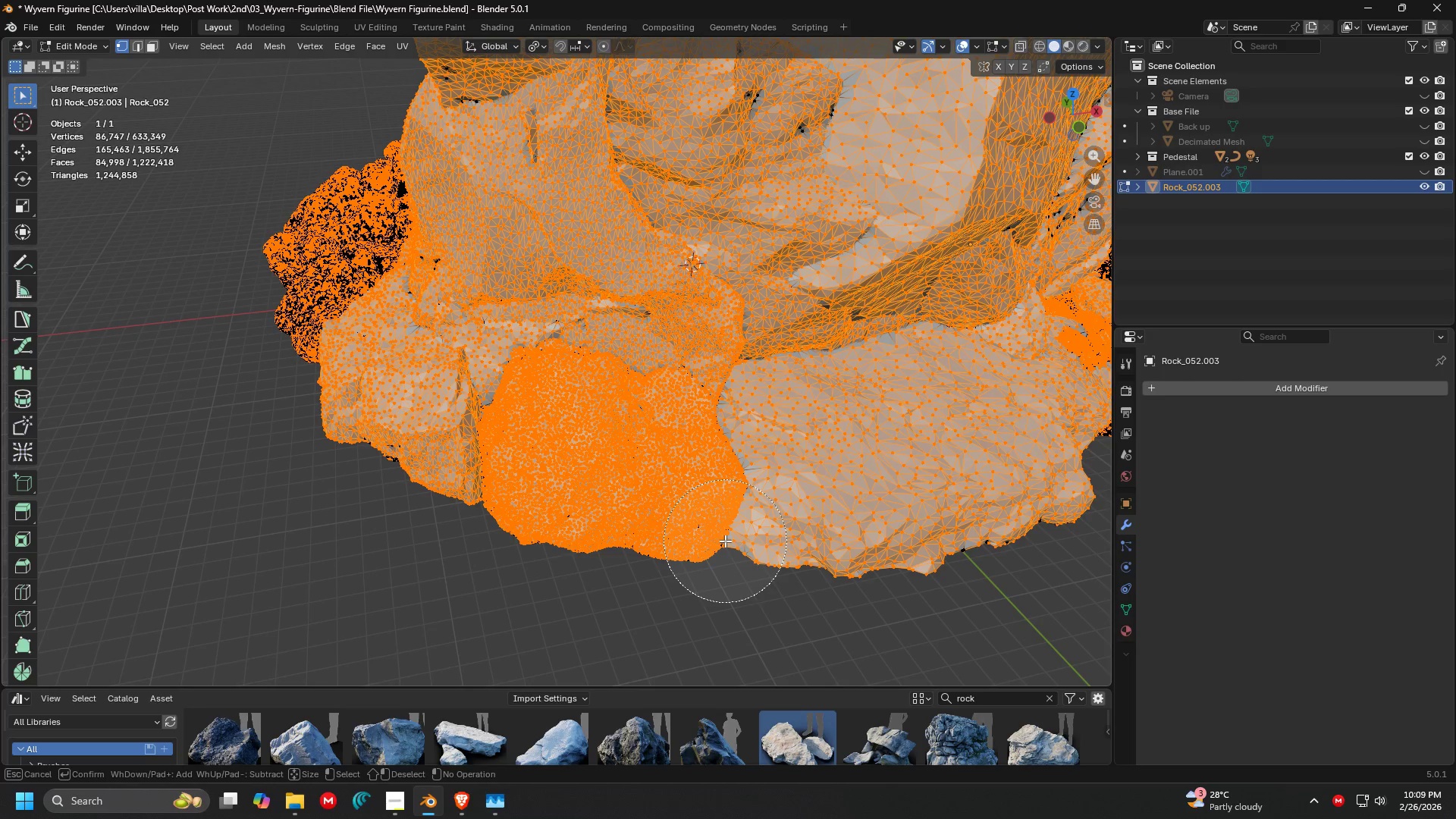 
key(Escape)
 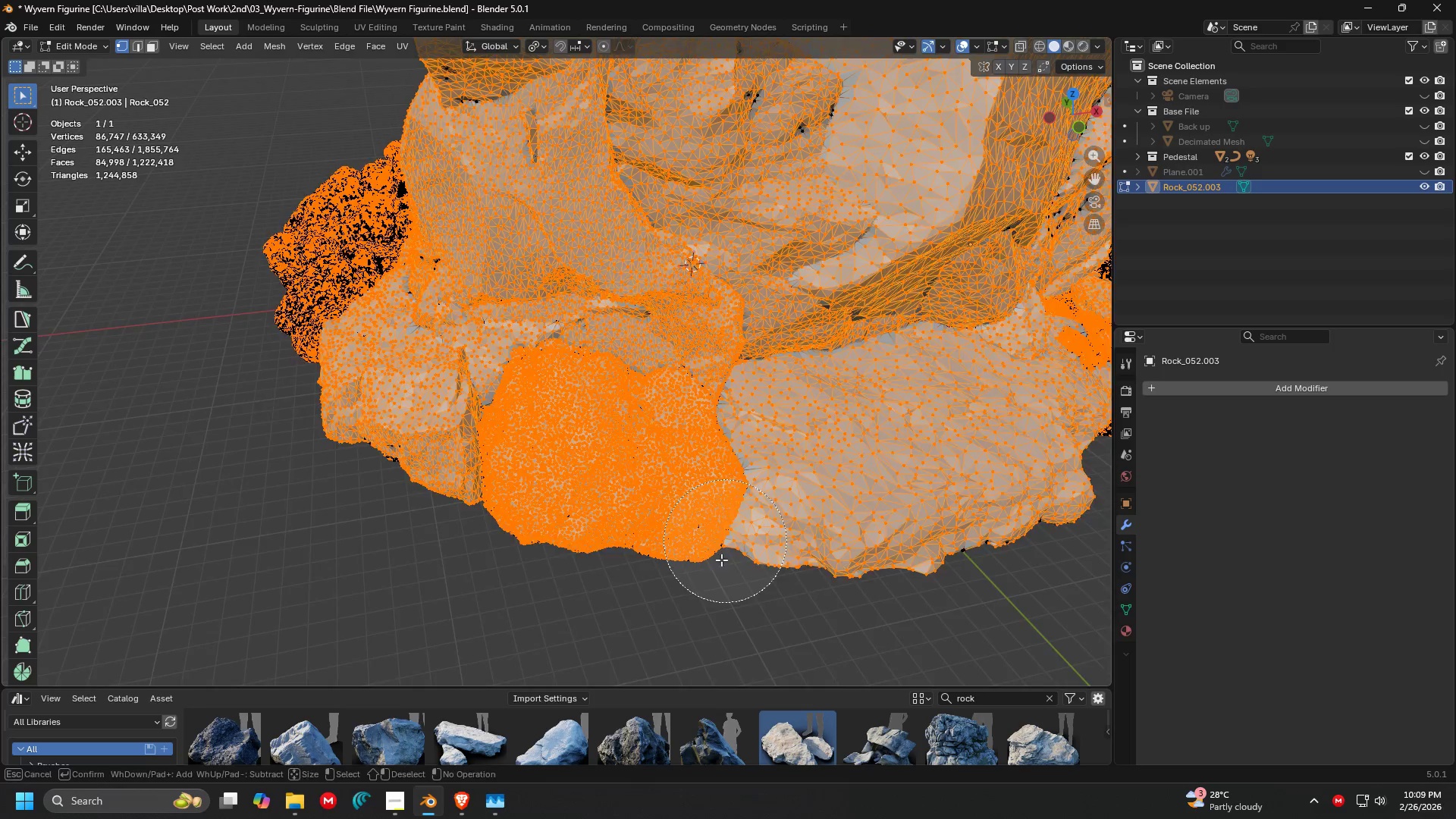 
hold_key(key=ShiftLeft, duration=0.38)
 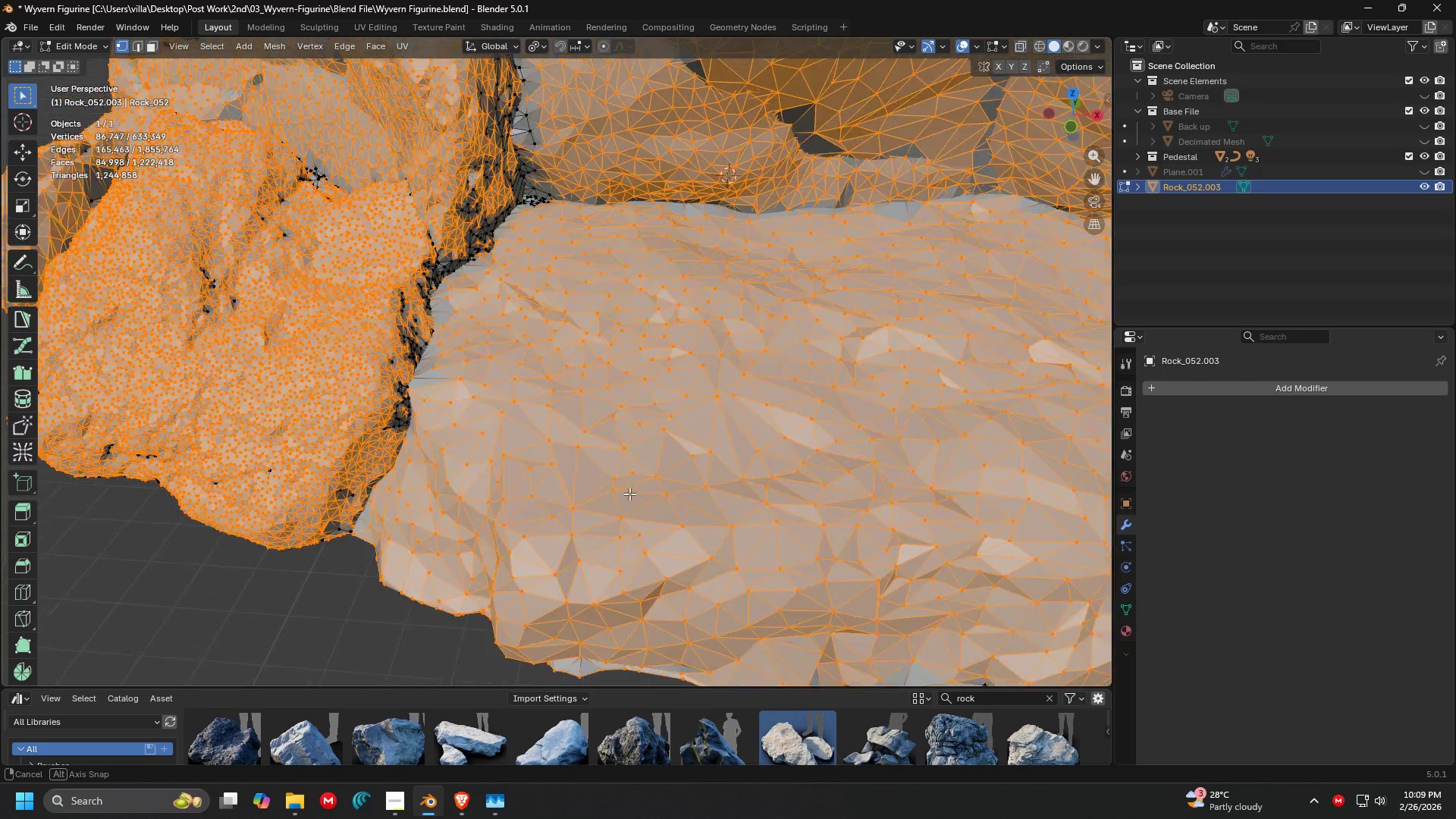 
scroll: coordinate [721, 560], scroll_direction: up, amount: 2.0
 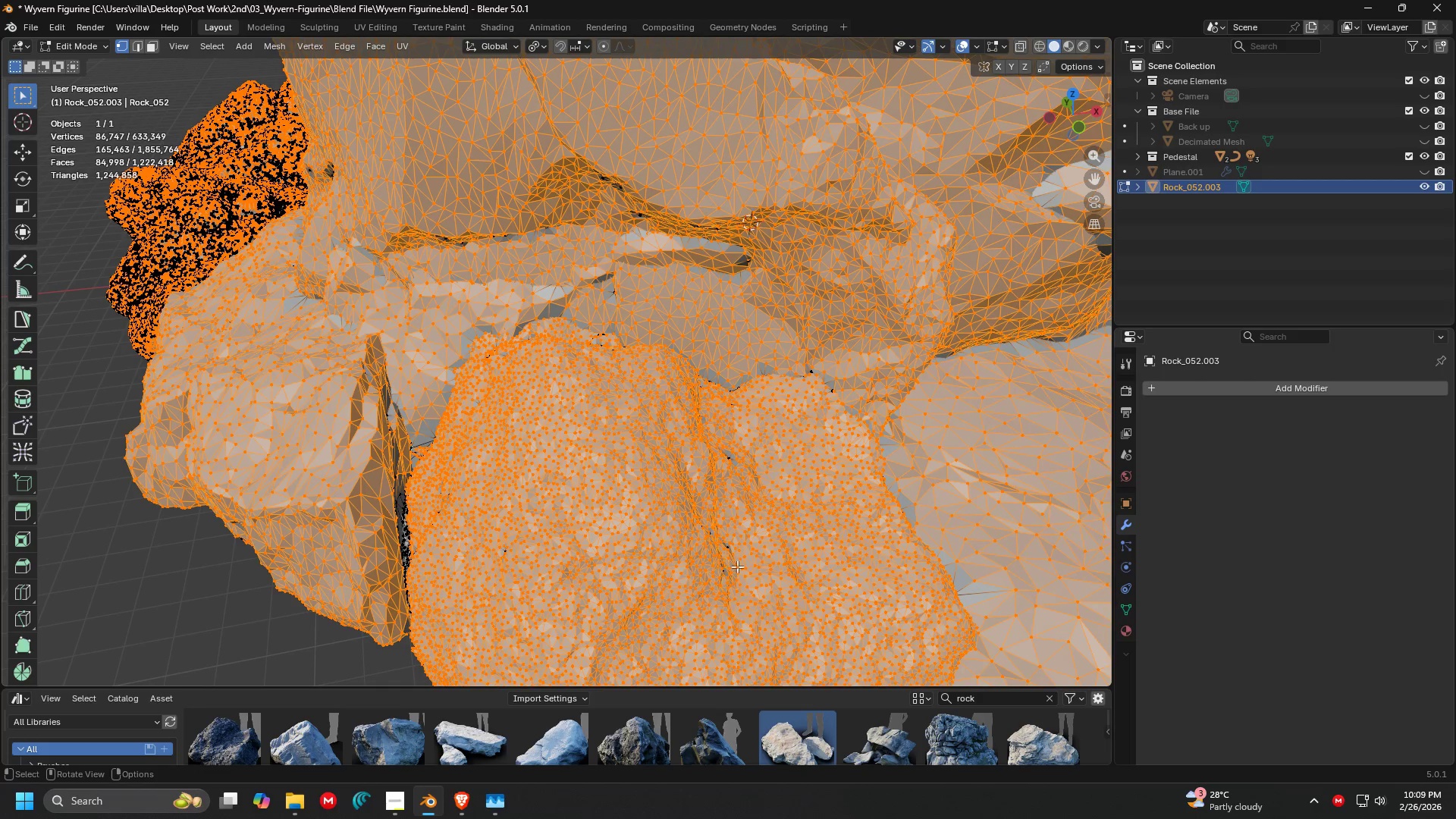 
key(Shift+ShiftLeft)
 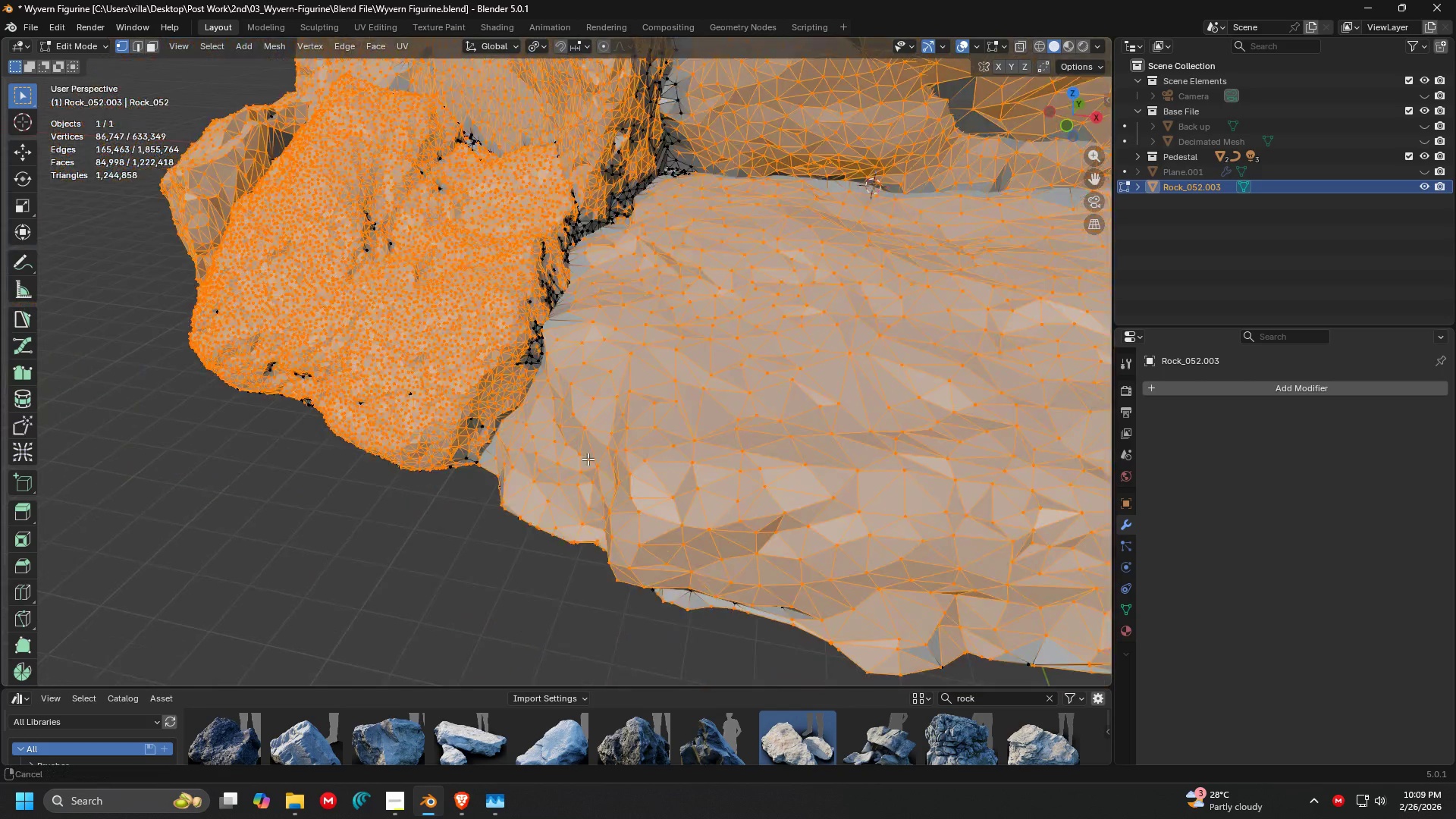 
key(Shift+ShiftLeft)
 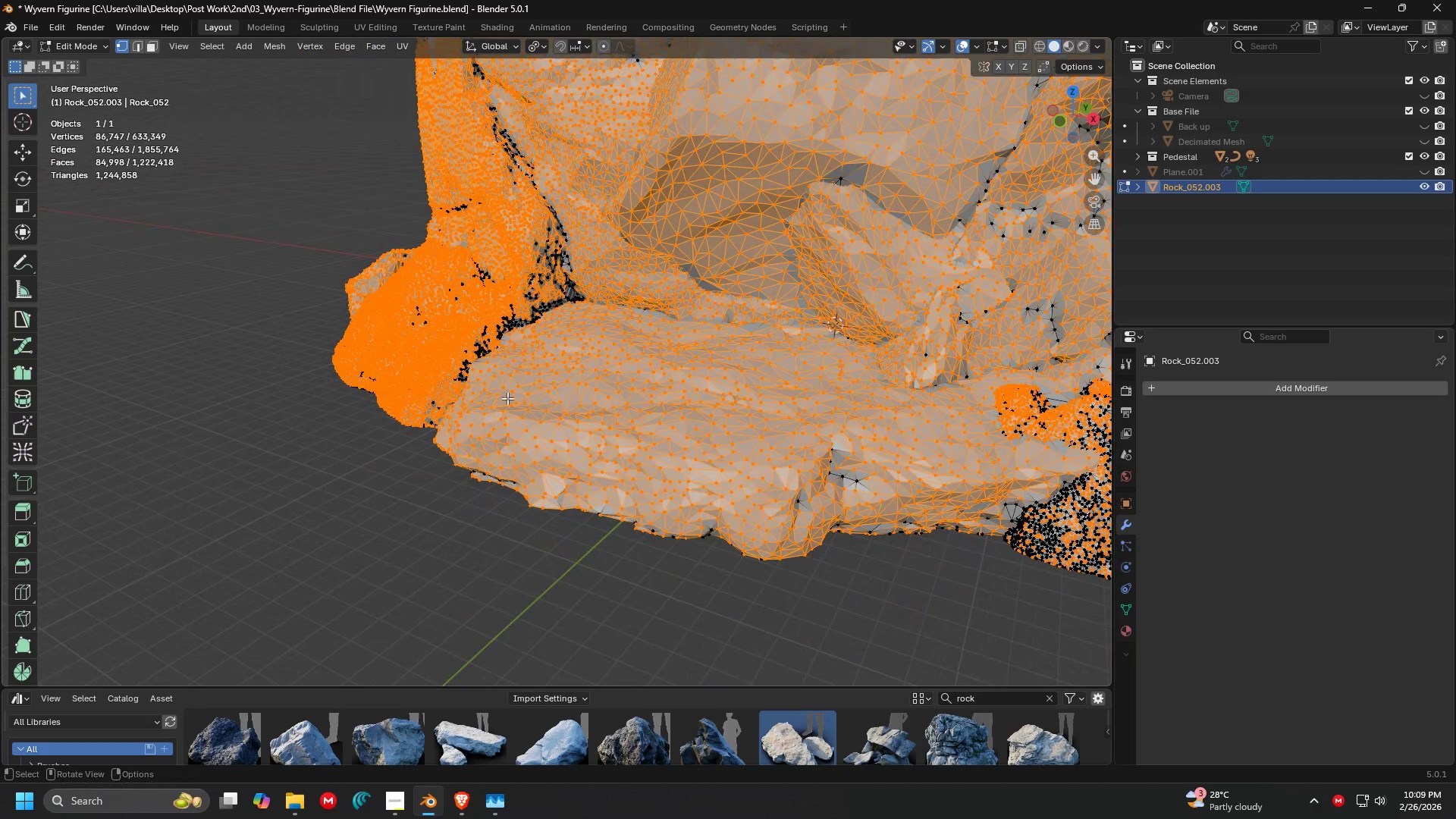 
scroll: coordinate [604, 460], scroll_direction: down, amount: 2.0
 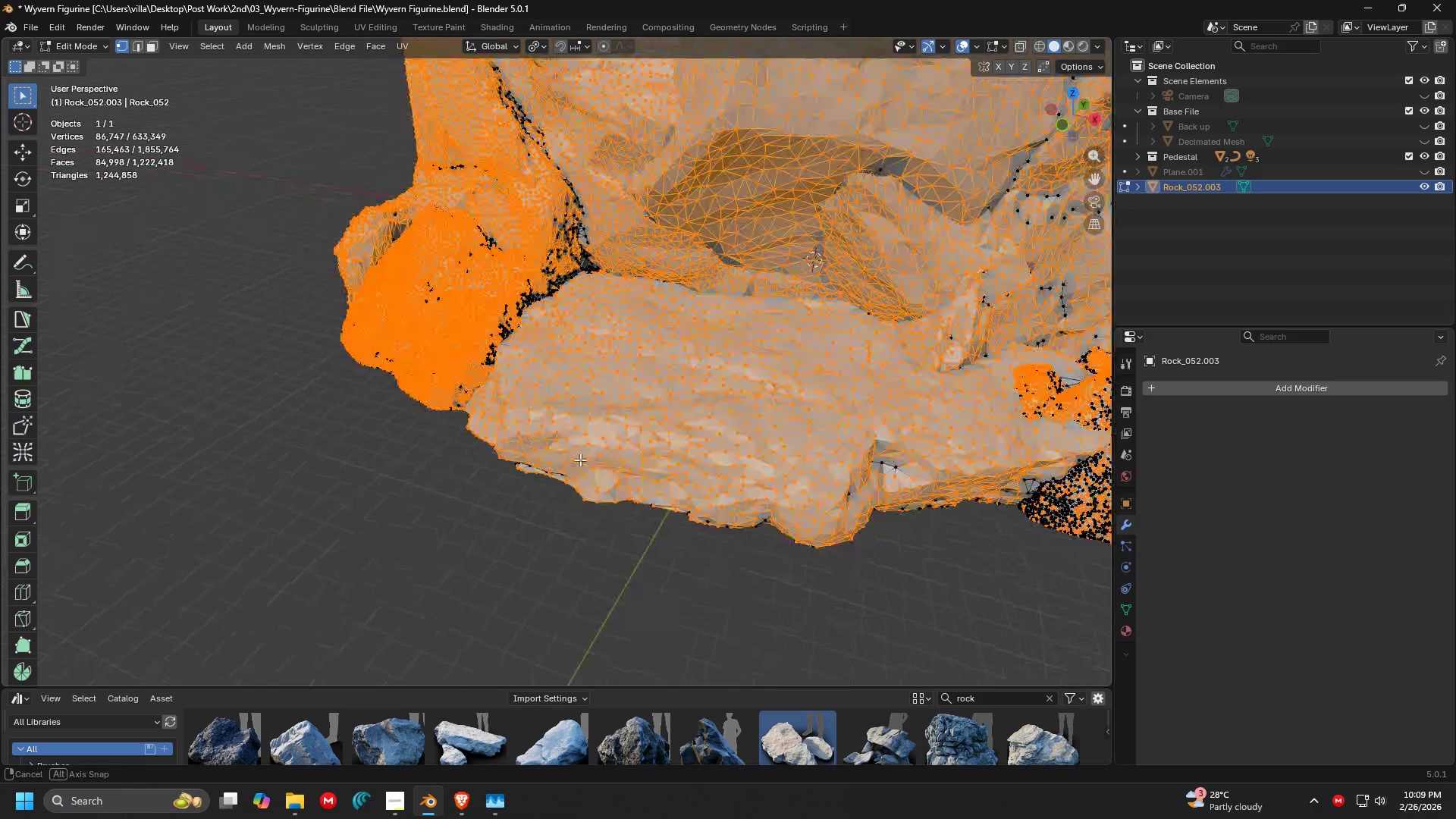 
key(C)
 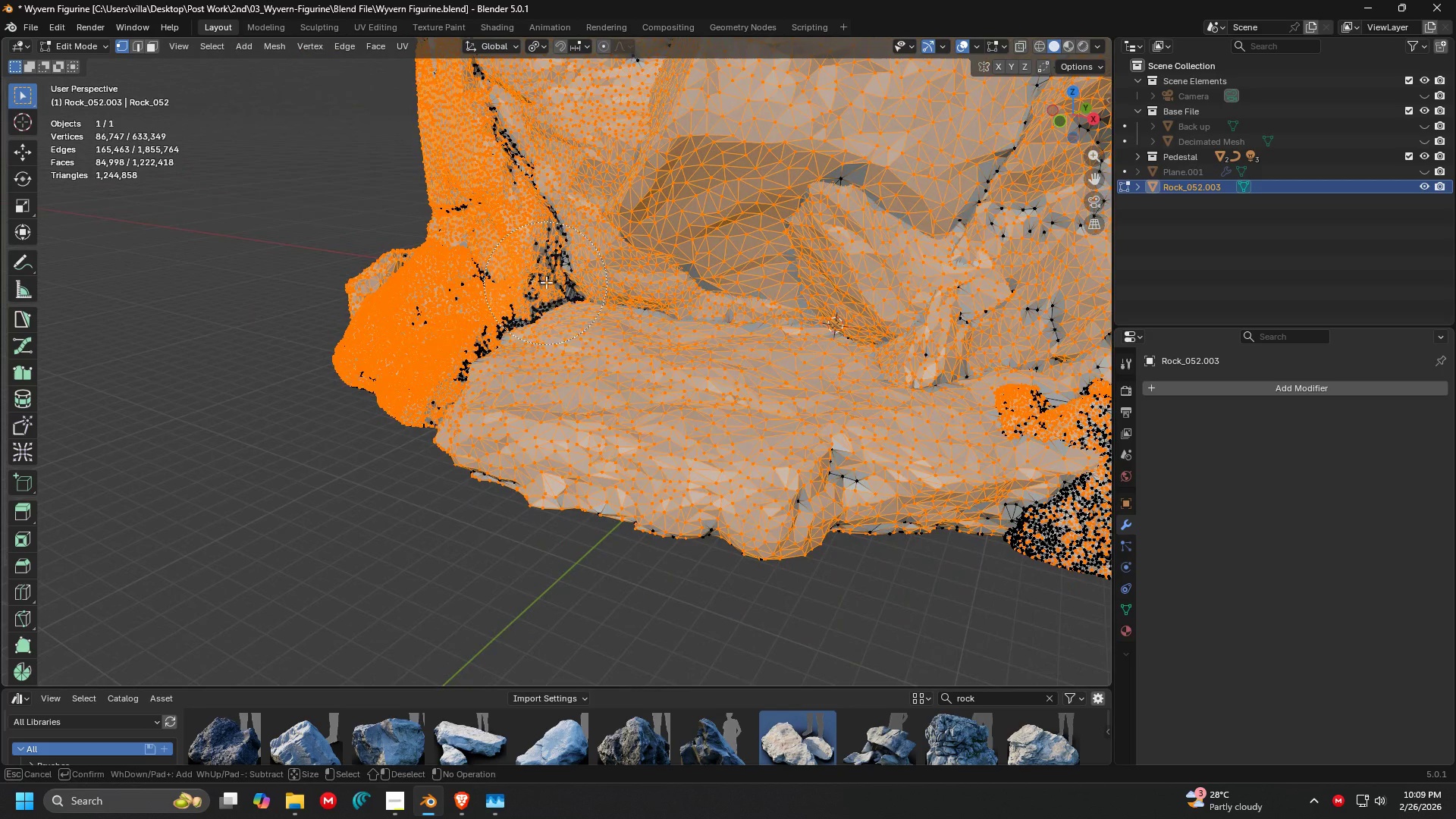 
left_click_drag(start_coordinate=[547, 282], to_coordinate=[524, 220])
 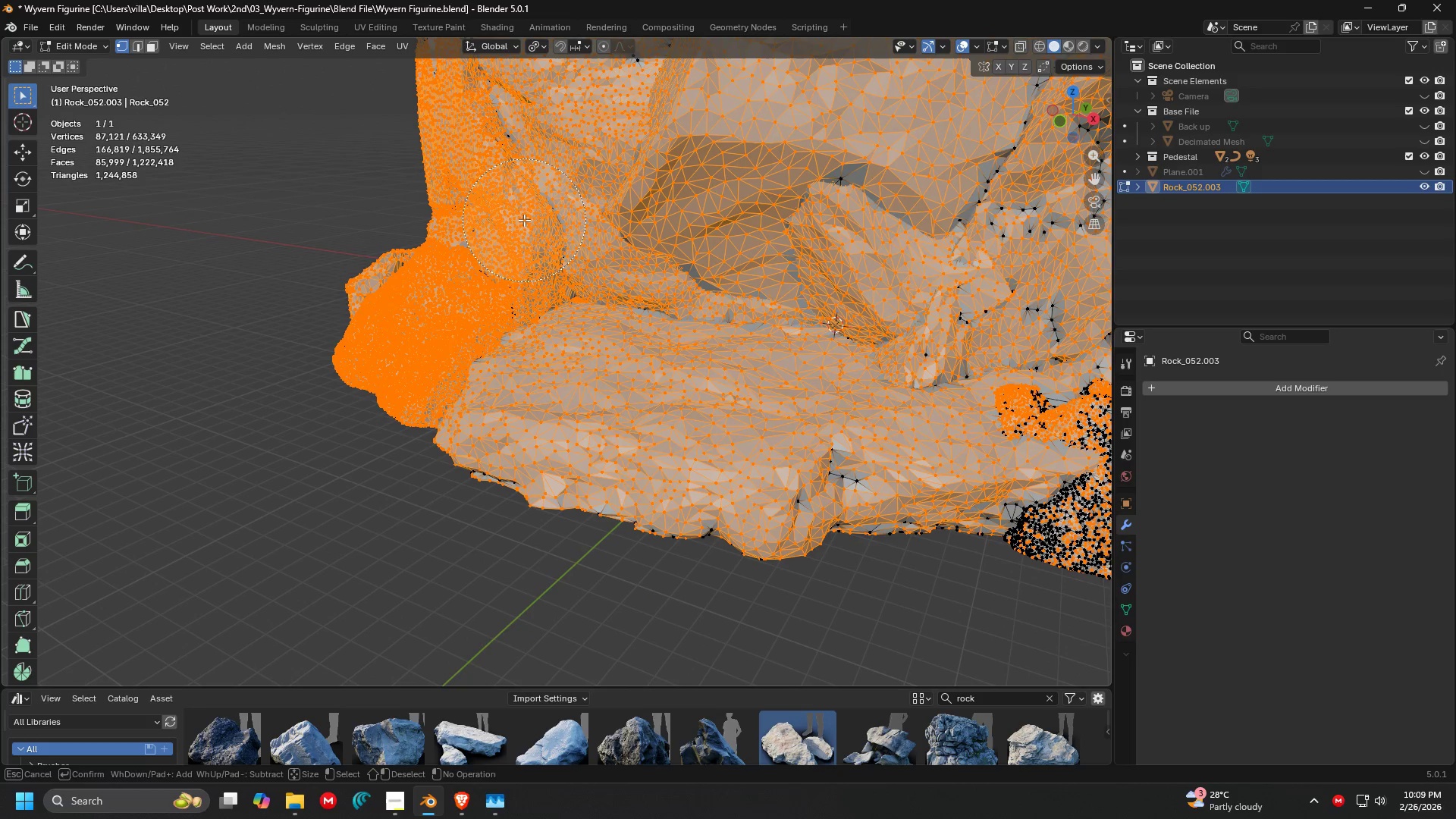 
key(Escape)
 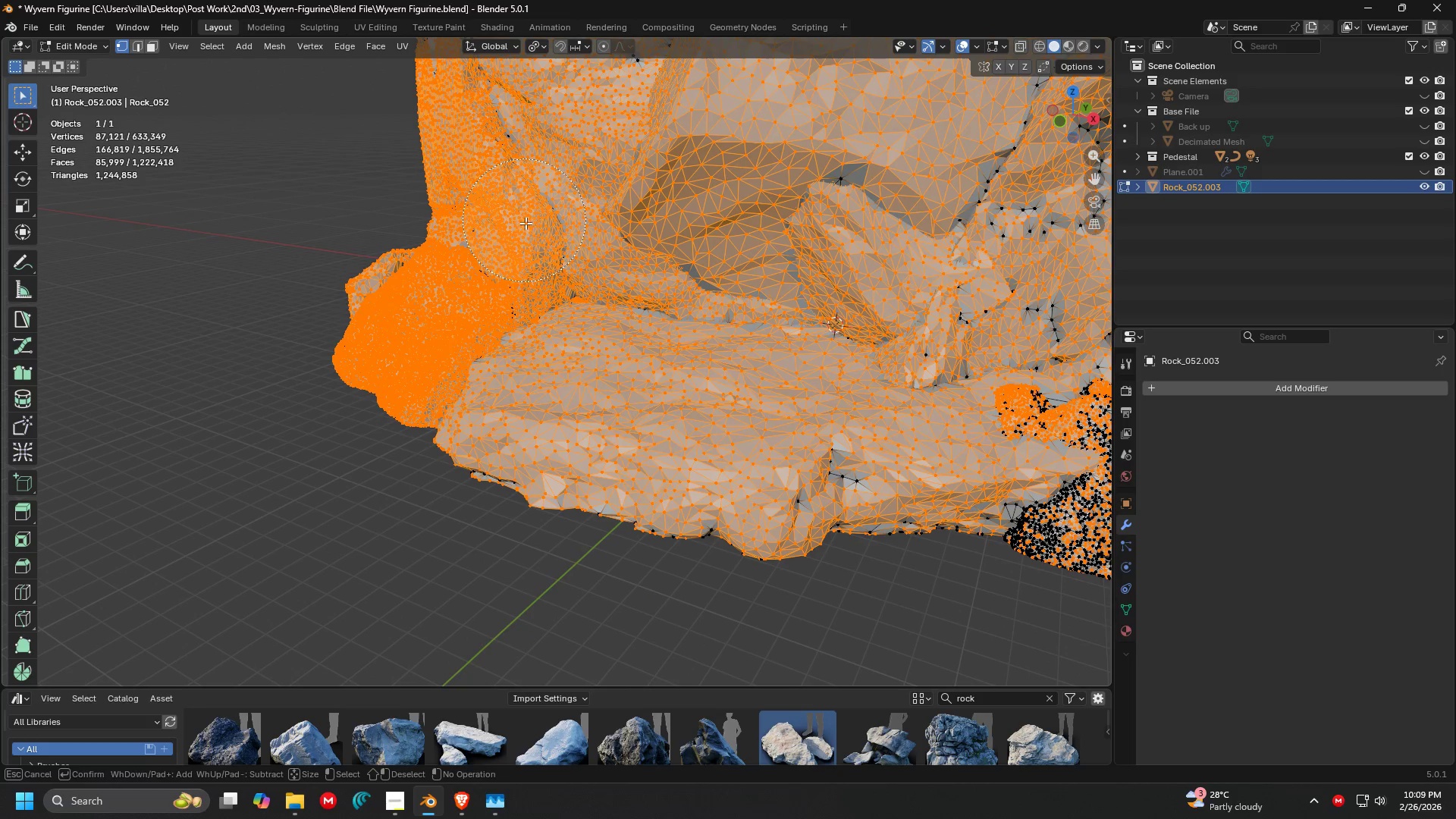 
key(Shift+ShiftLeft)
 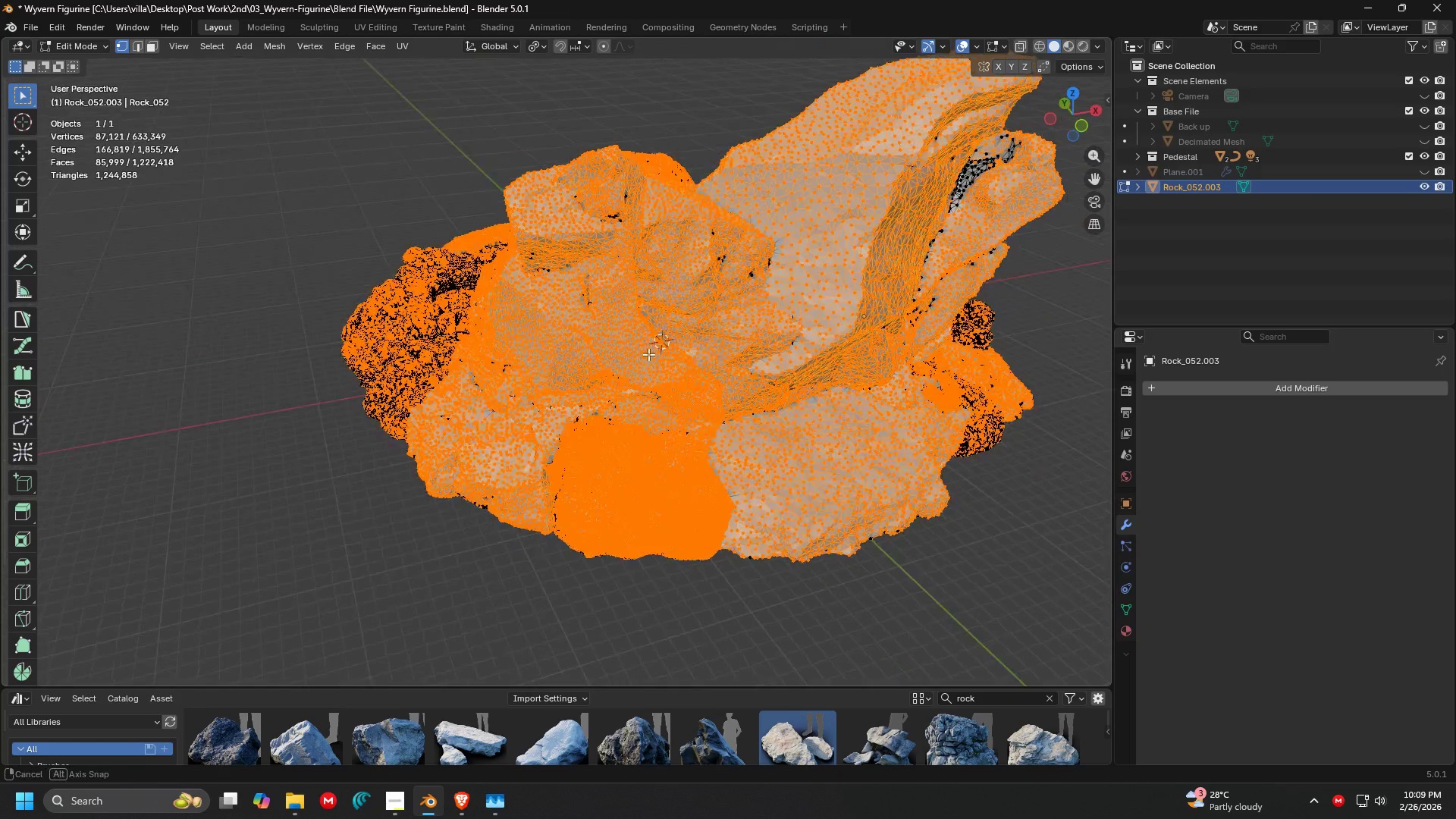 
scroll: coordinate [657, 272], scroll_direction: none, amount: 0.0
 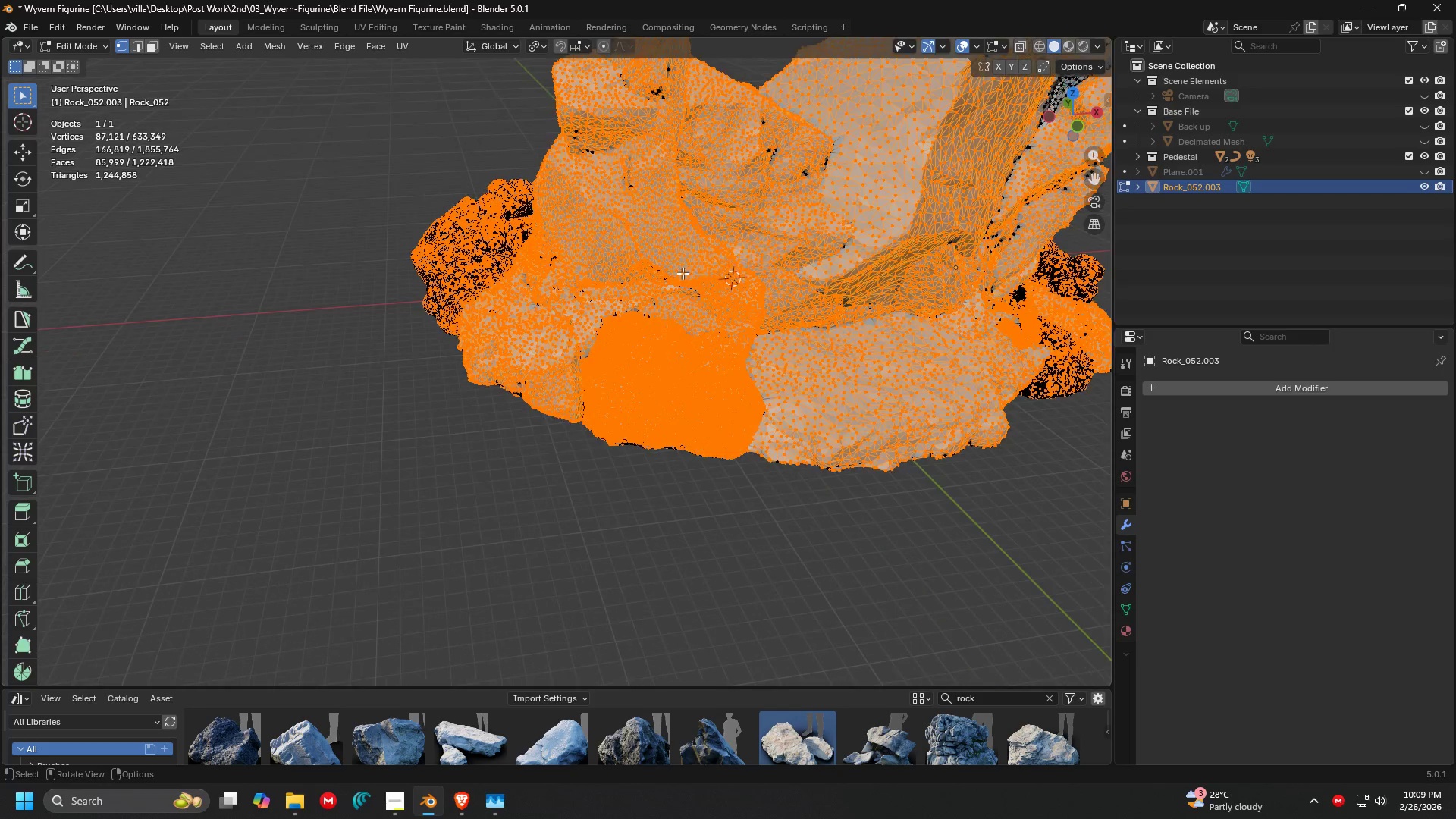 
scroll: coordinate [663, 352], scroll_direction: up, amount: 1.0
 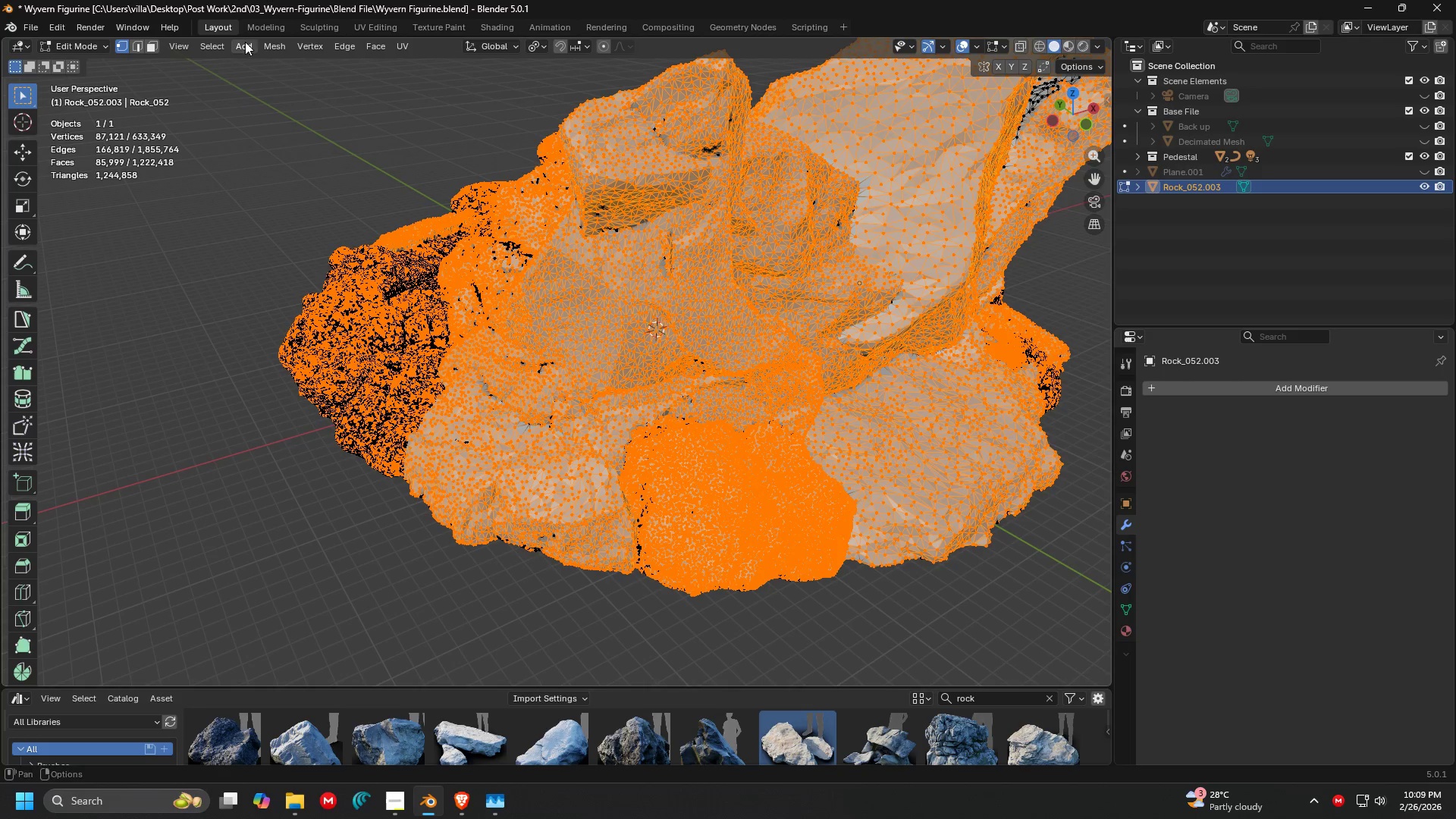 
left_click([205, 49])
 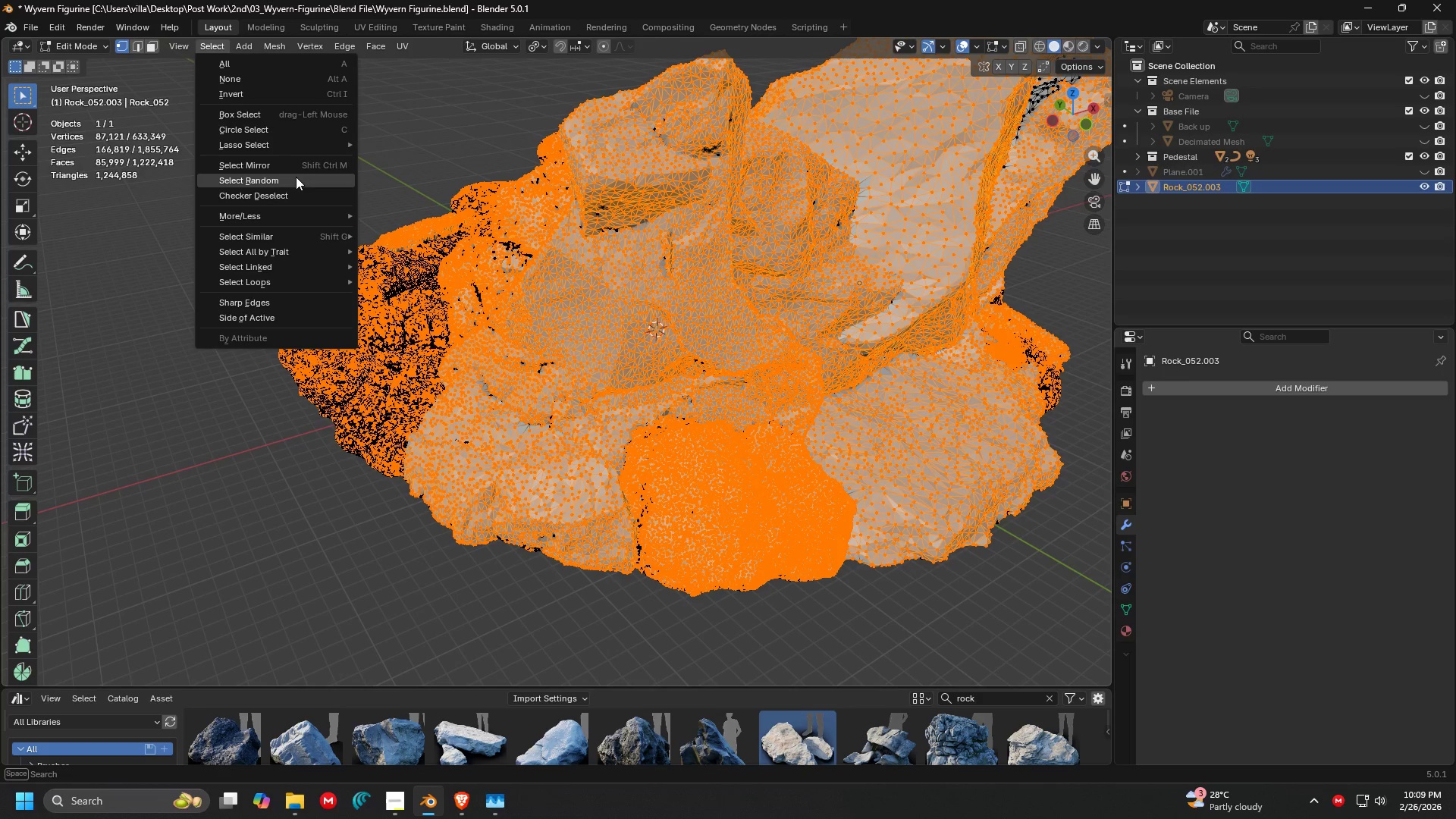 
mouse_move([300, 143])
 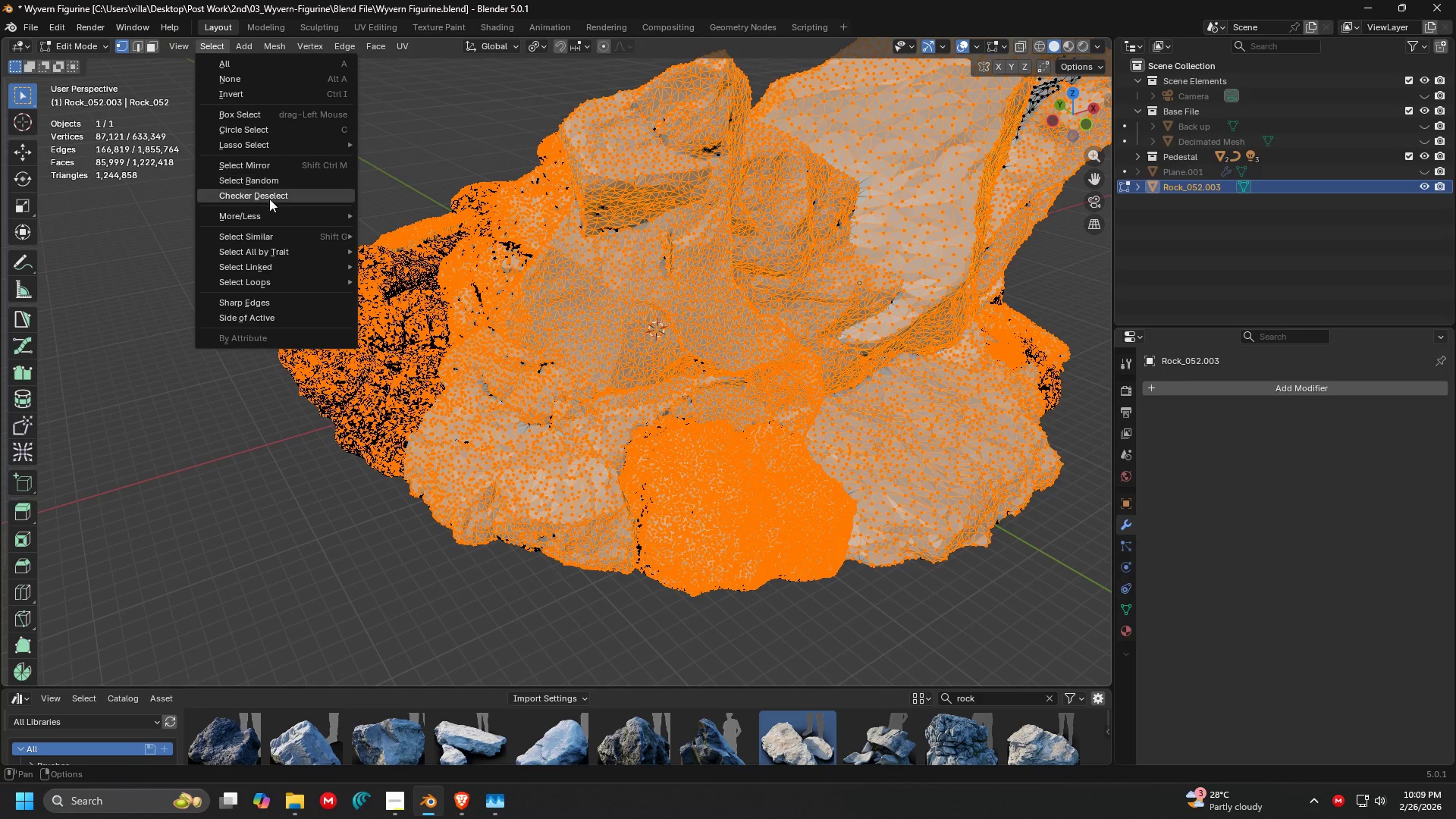 
mouse_move([277, 235])
 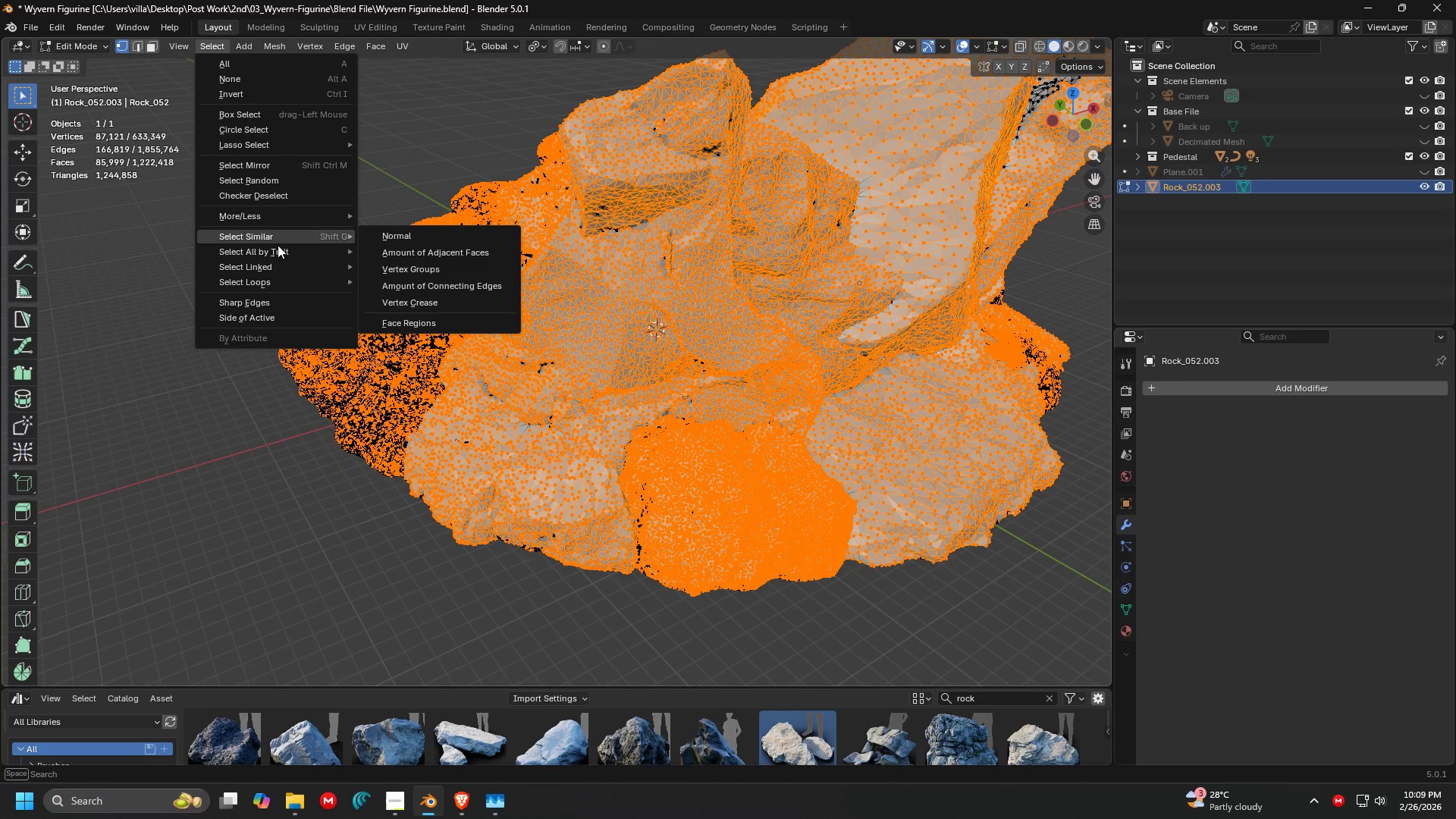 
left_click([285, 249])
 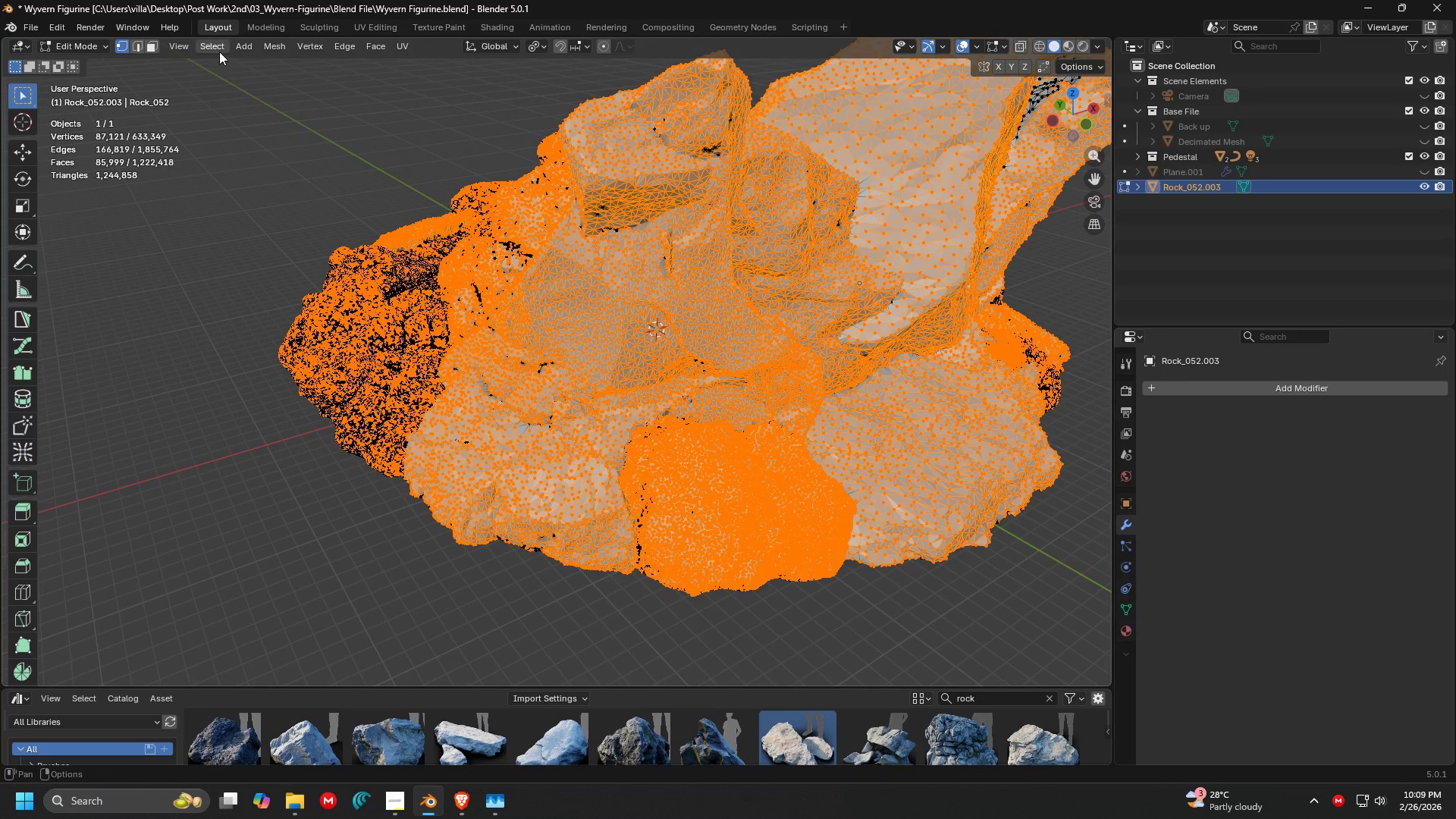 
left_click([219, 52])
 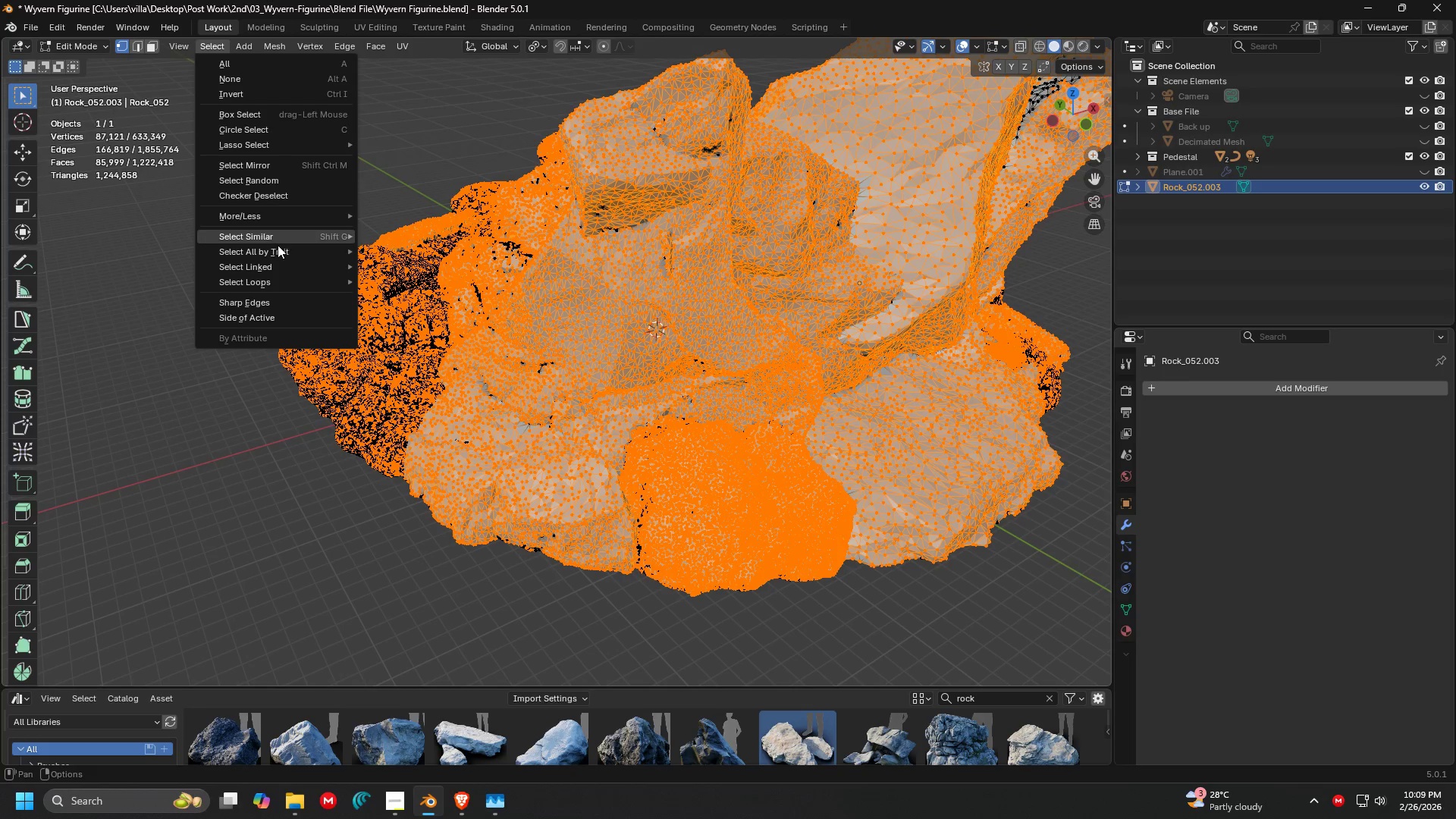 
left_click([281, 252])
 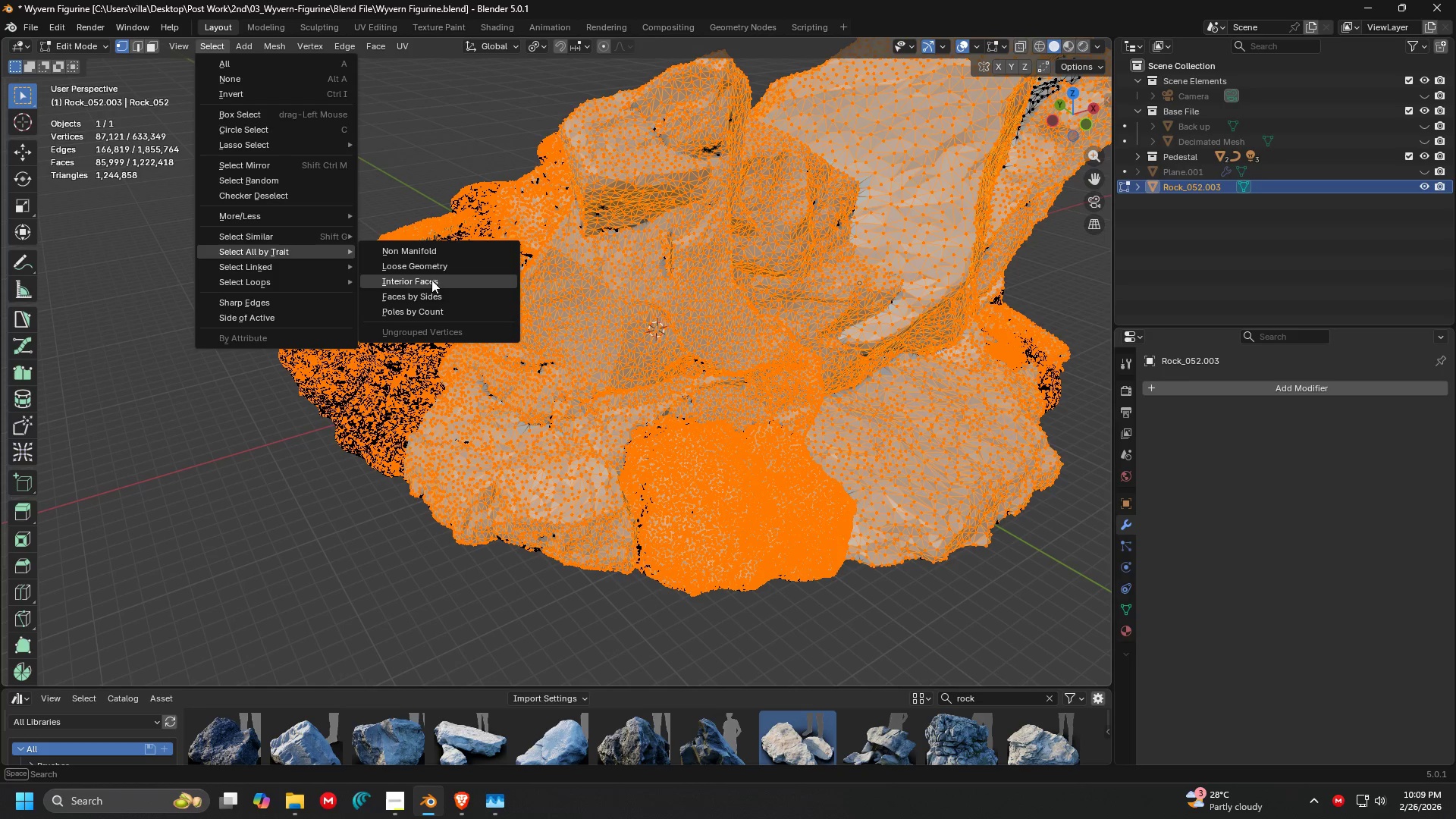 
mouse_move([453, 257])
 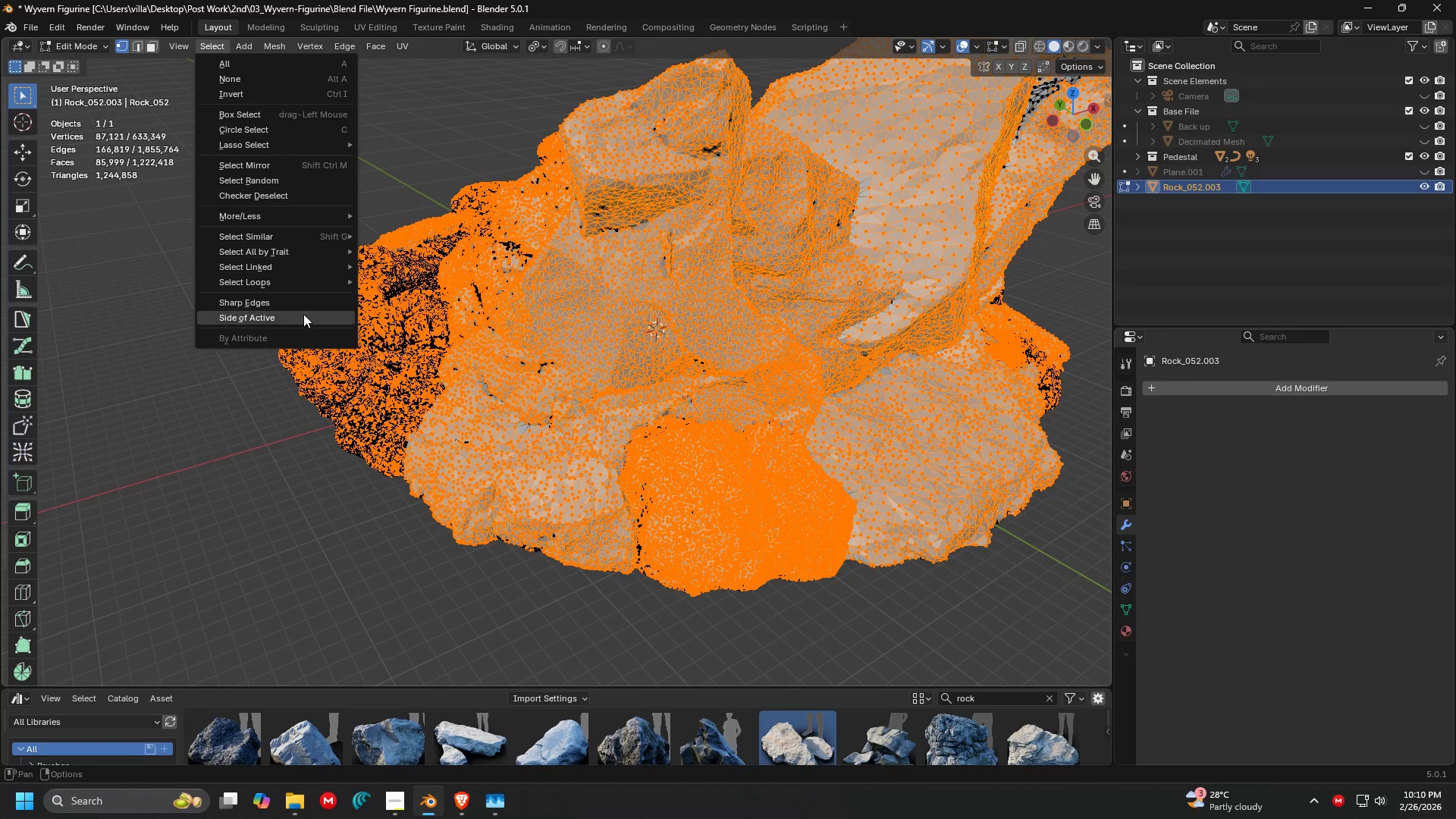 
left_click([278, 261])
 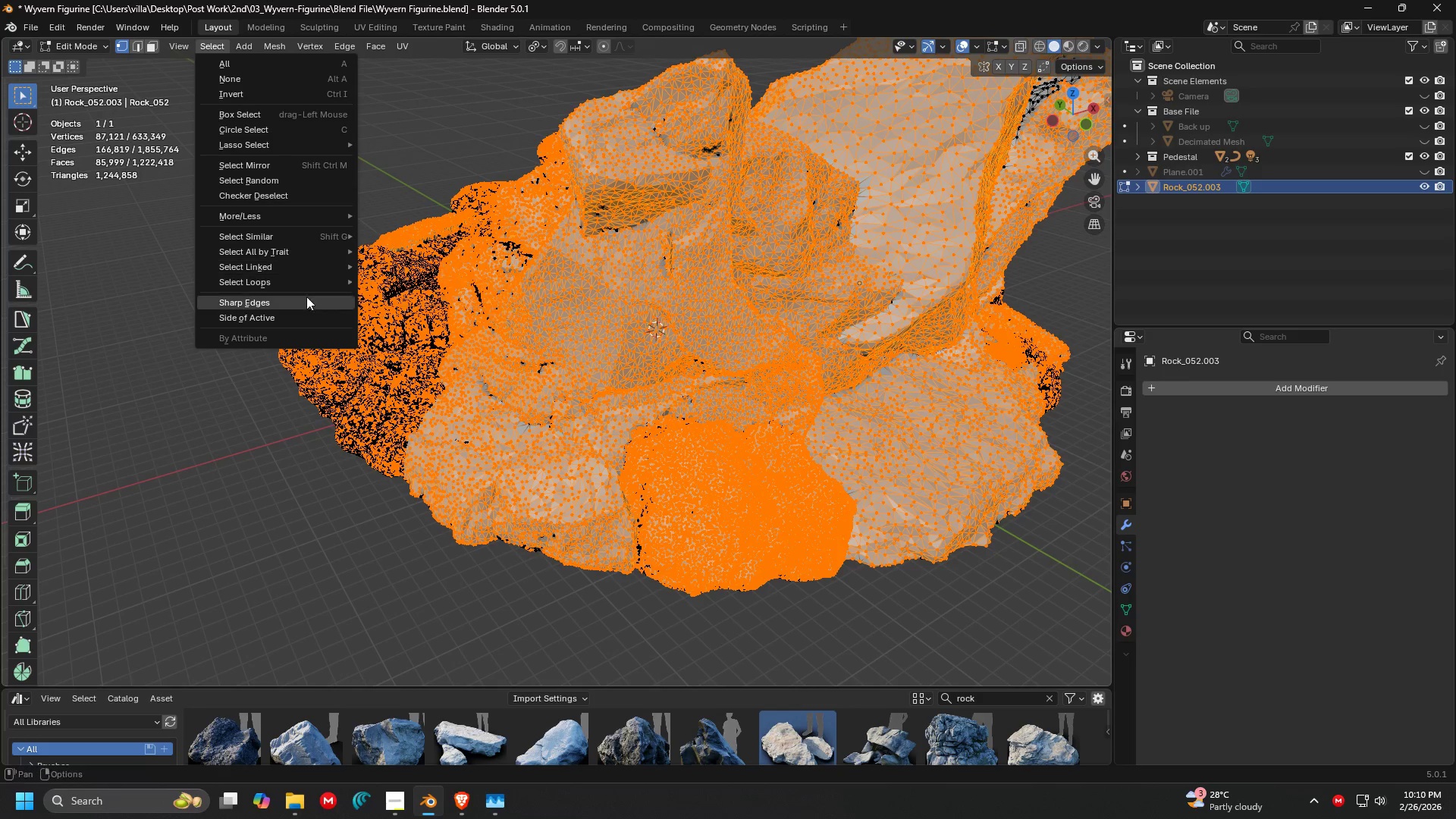 
left_click([249, 281])
 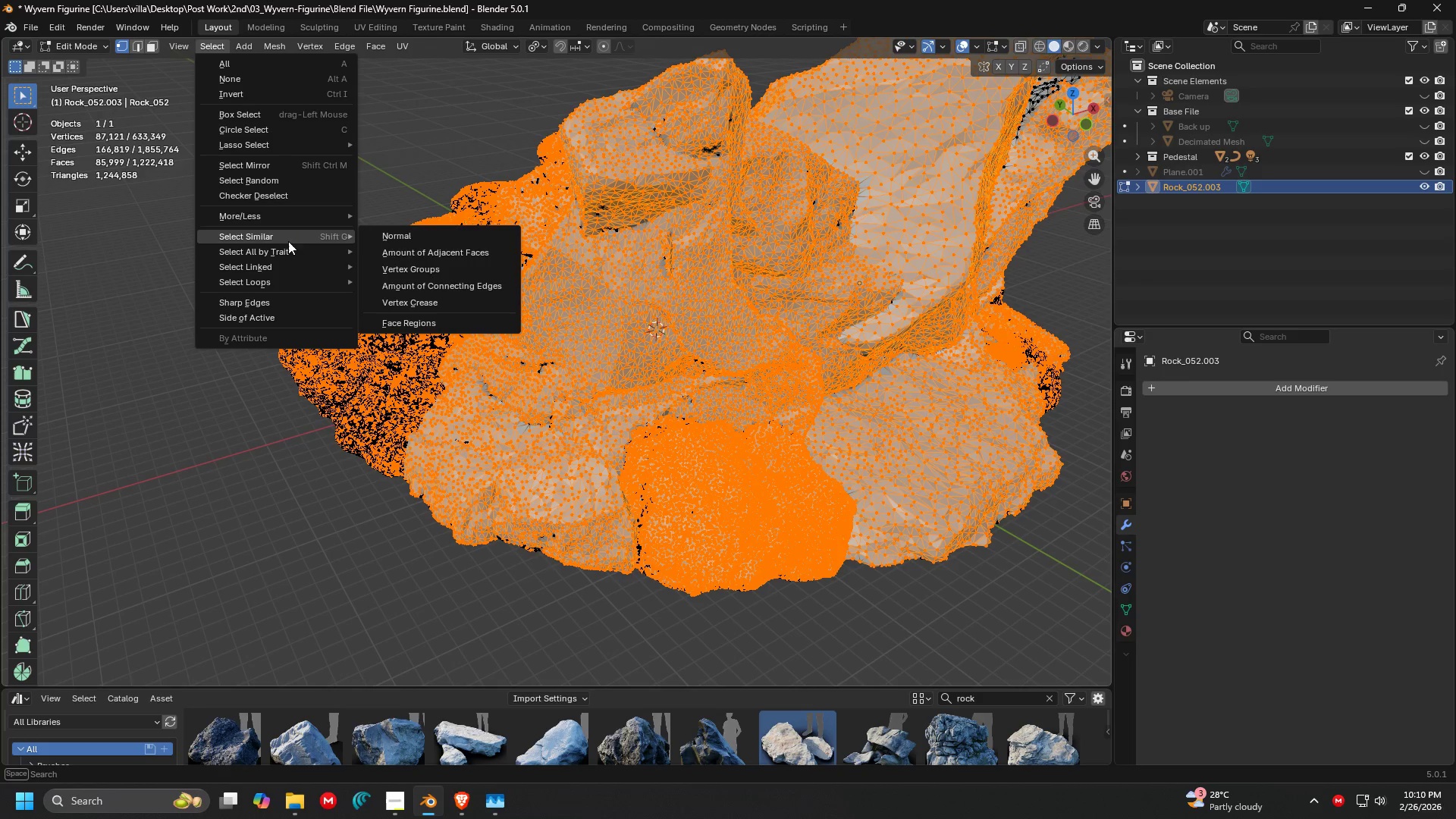 
left_click([291, 247])
 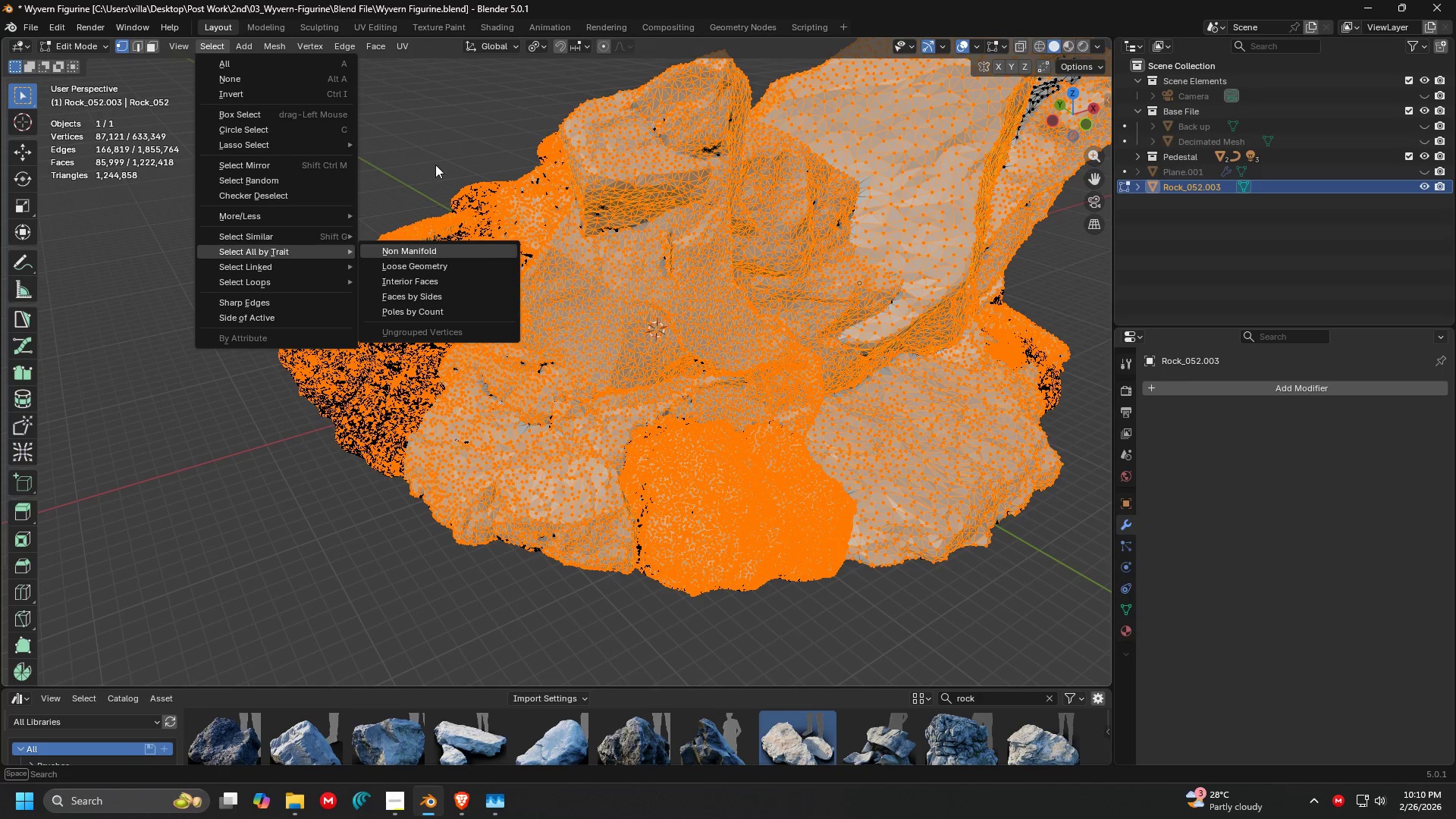 
wait(8.56)
 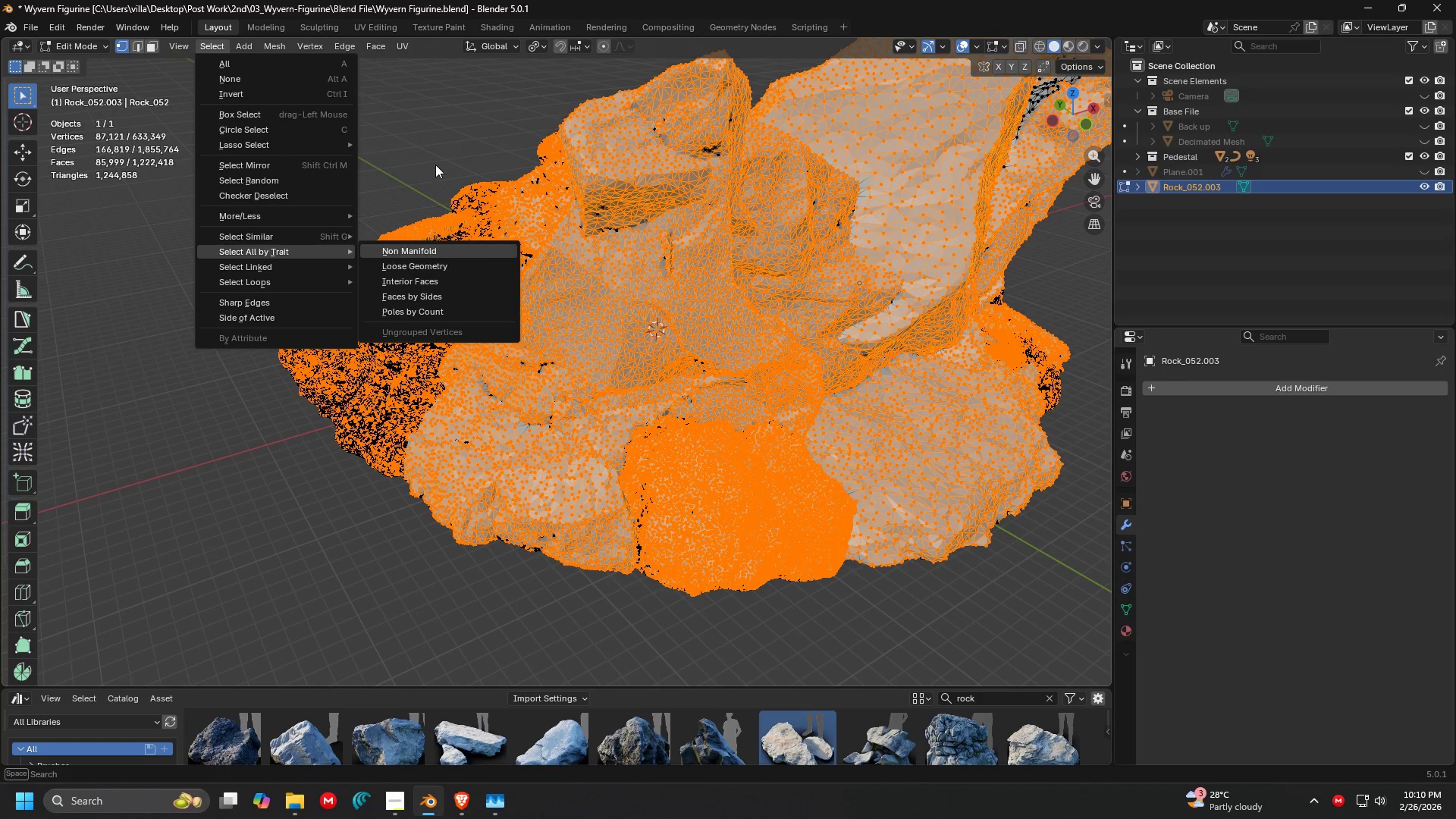 
left_click([434, 147])
 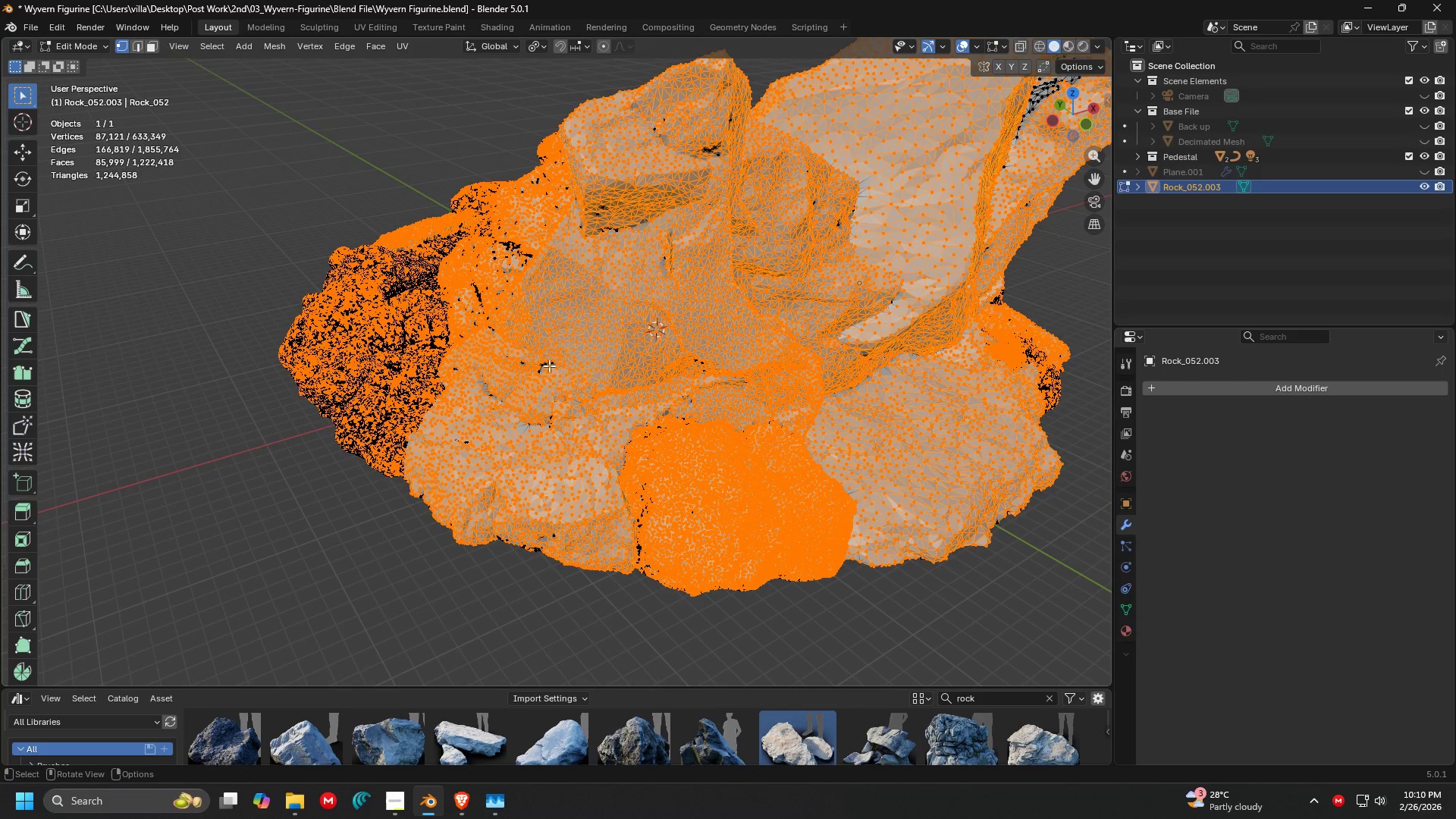 
scroll: coordinate [641, 419], scroll_direction: up, amount: 2.0
 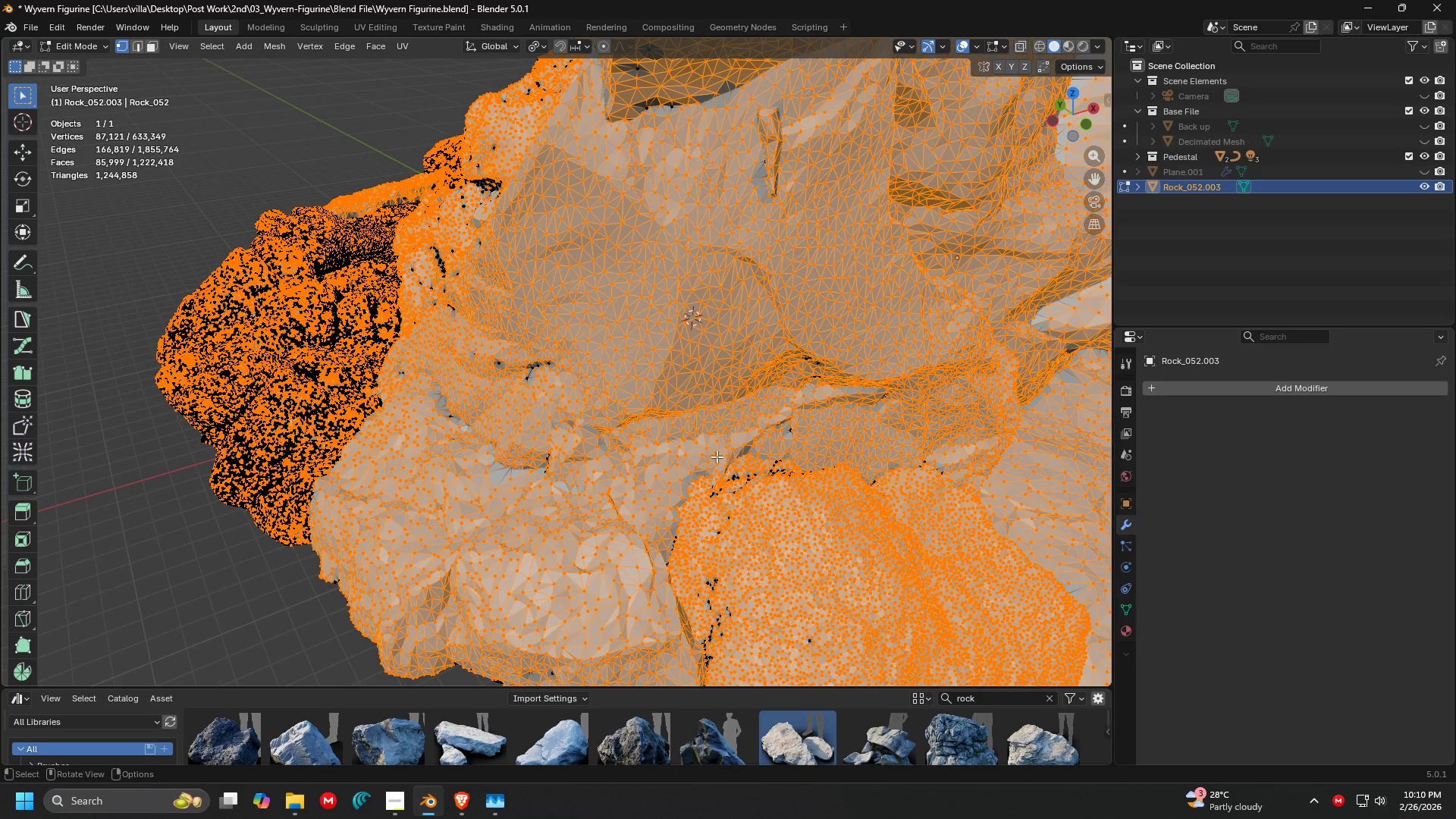 
key(Shift+ShiftLeft)
 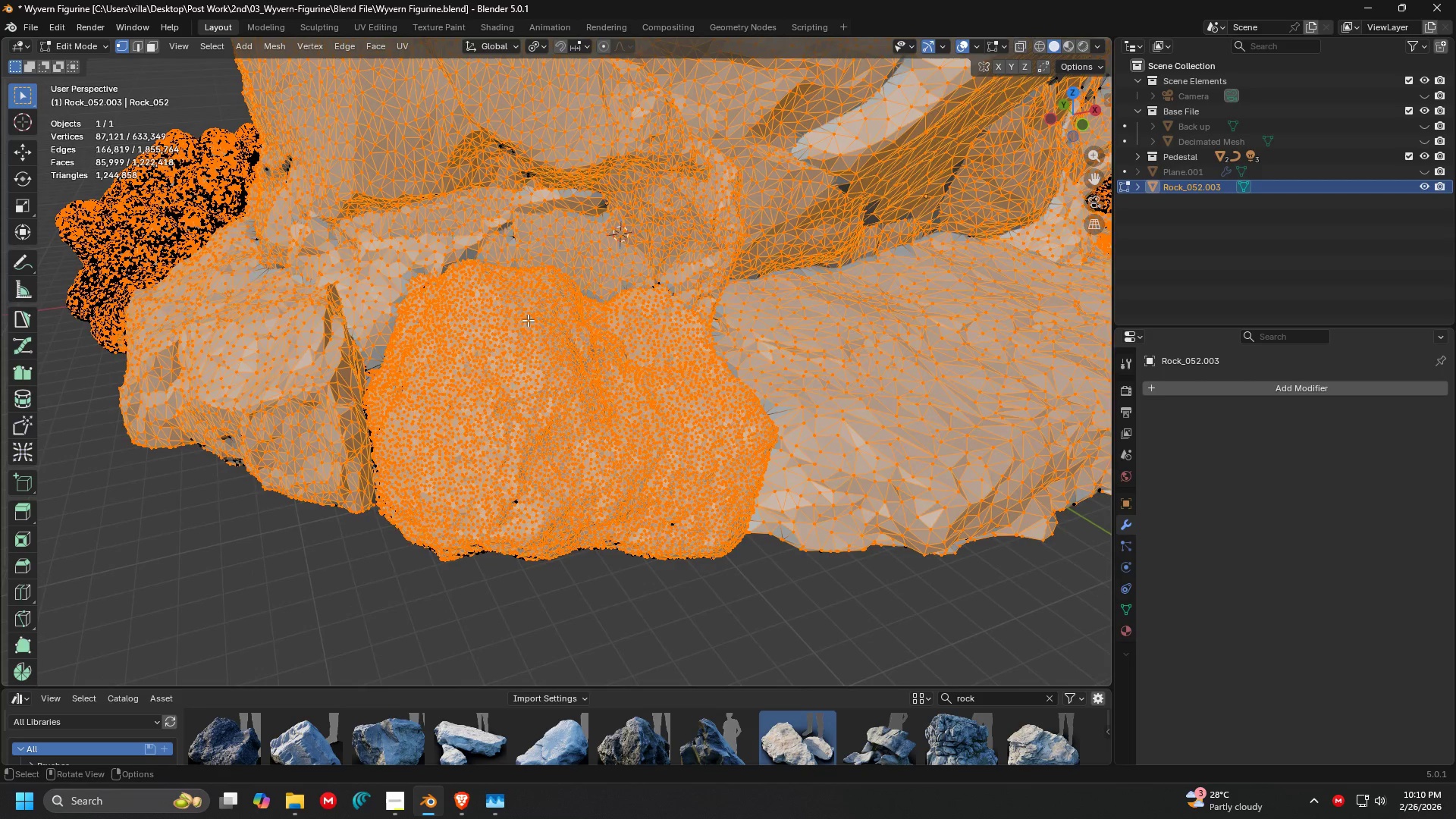 
scroll: coordinate [526, 322], scroll_direction: down, amount: 3.0
 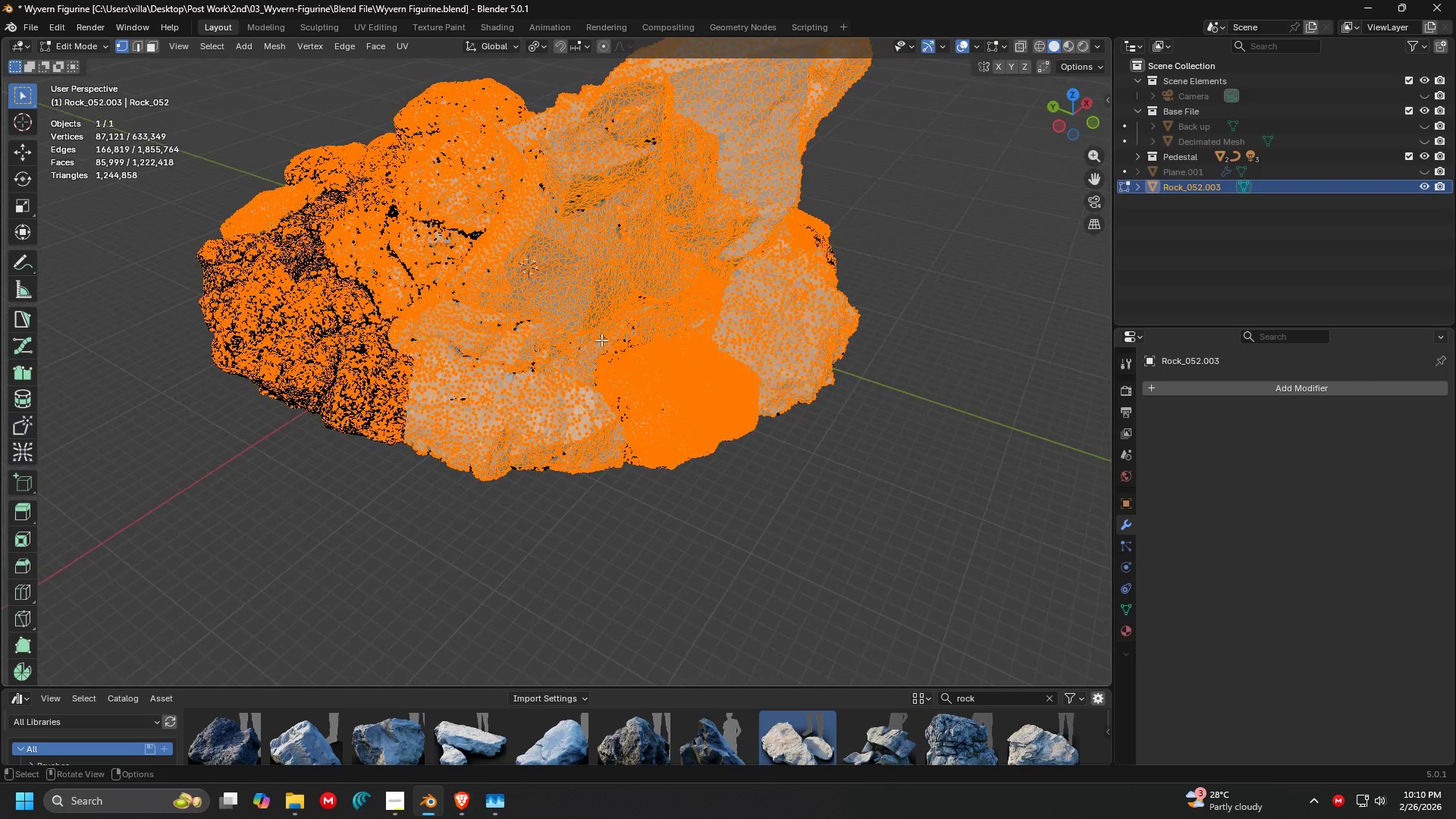 
key(Shift+ShiftLeft)
 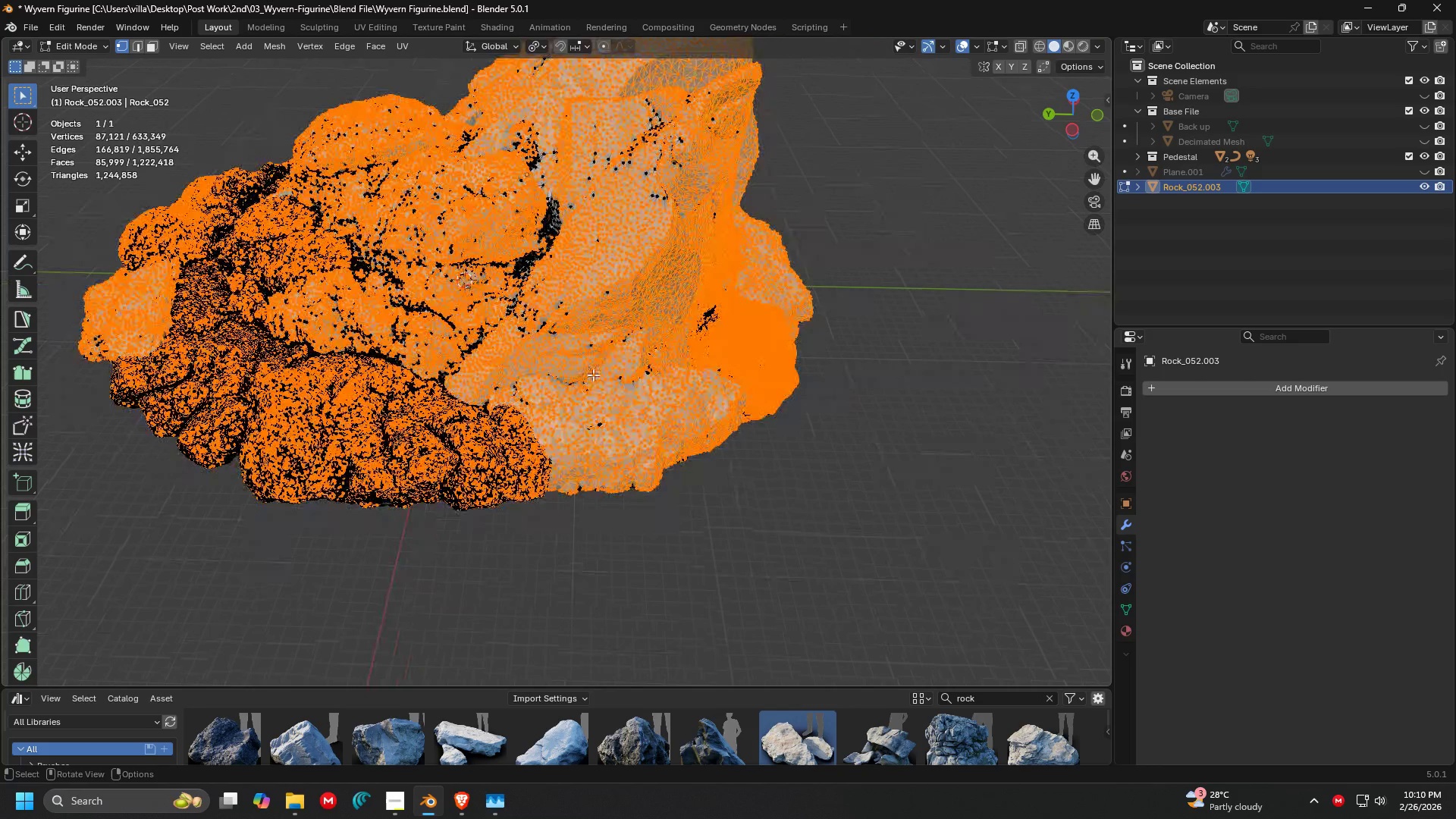 
key(Shift+ShiftLeft)
 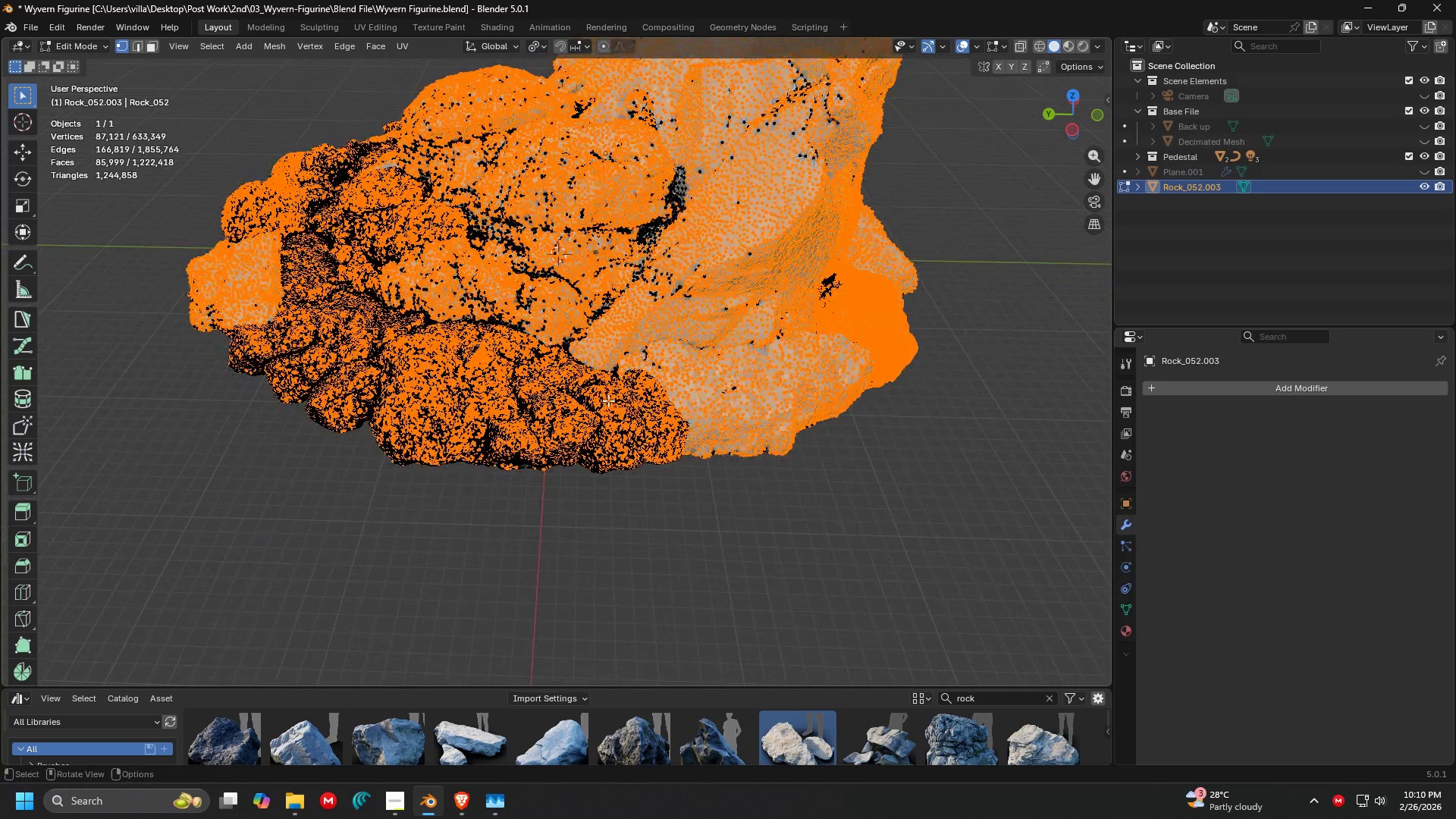 
scroll: coordinate [620, 356], scroll_direction: none, amount: 0.0
 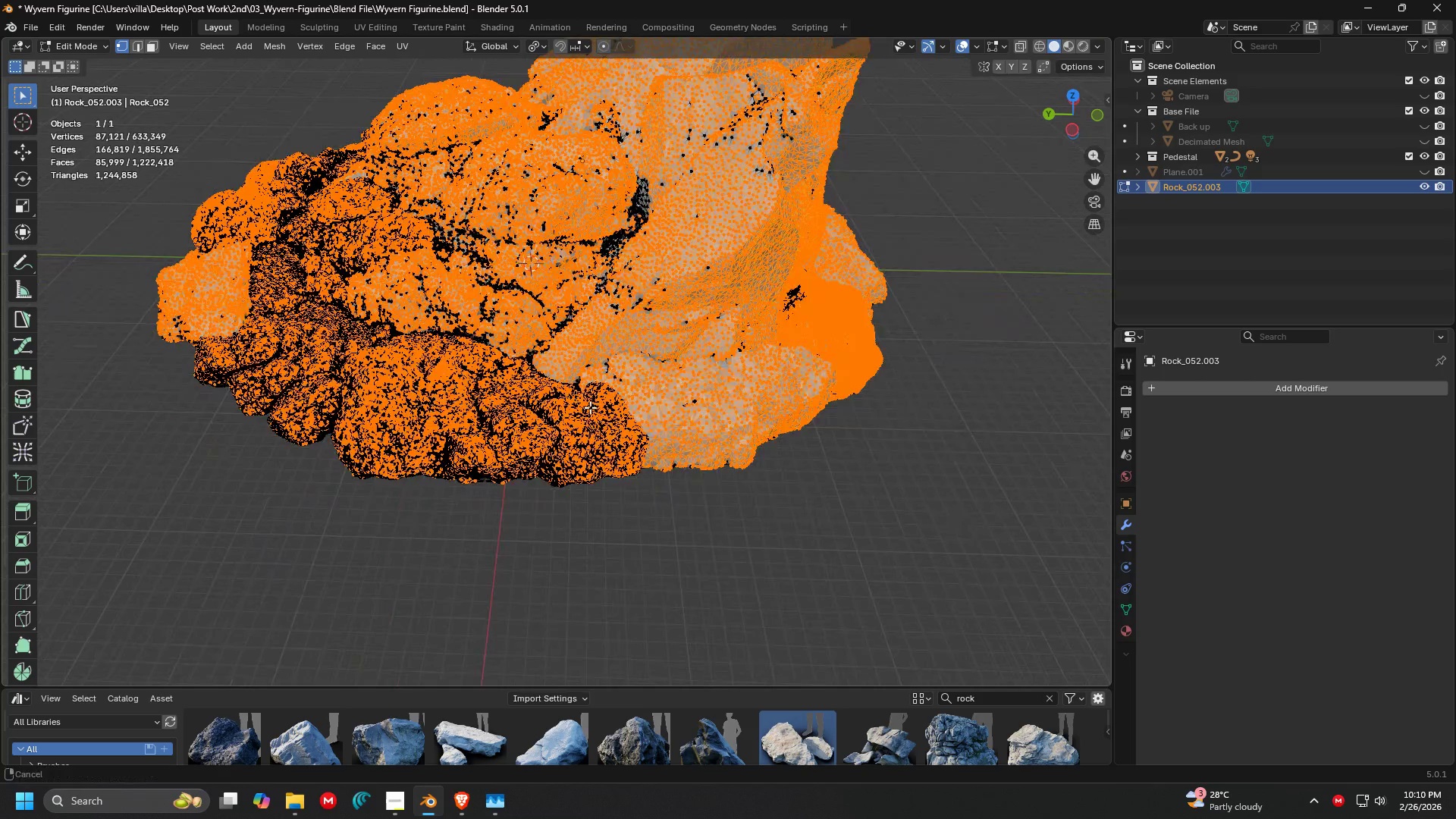 
key(C)
 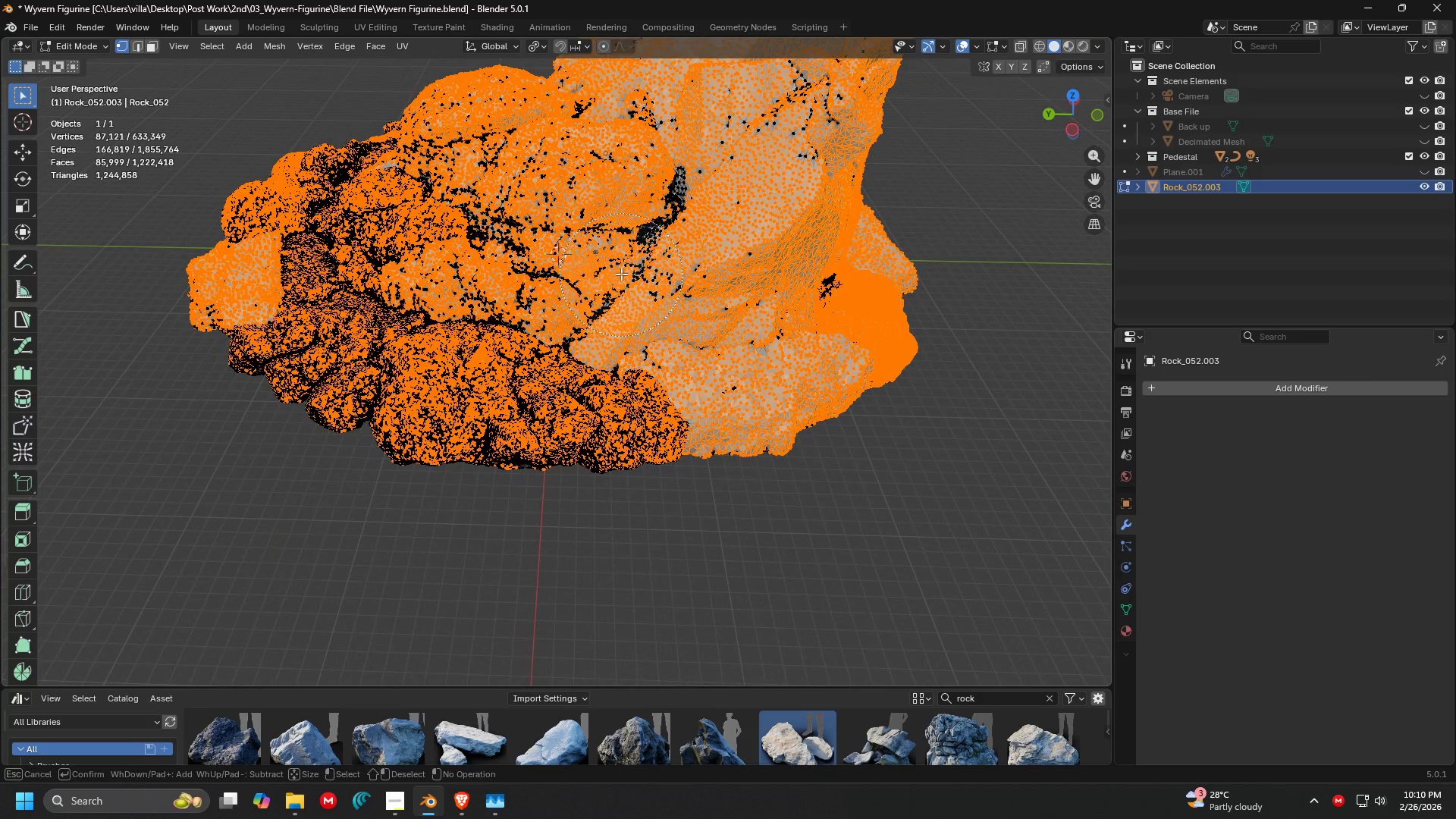 
left_click_drag(start_coordinate=[689, 200], to_coordinate=[786, 201])
 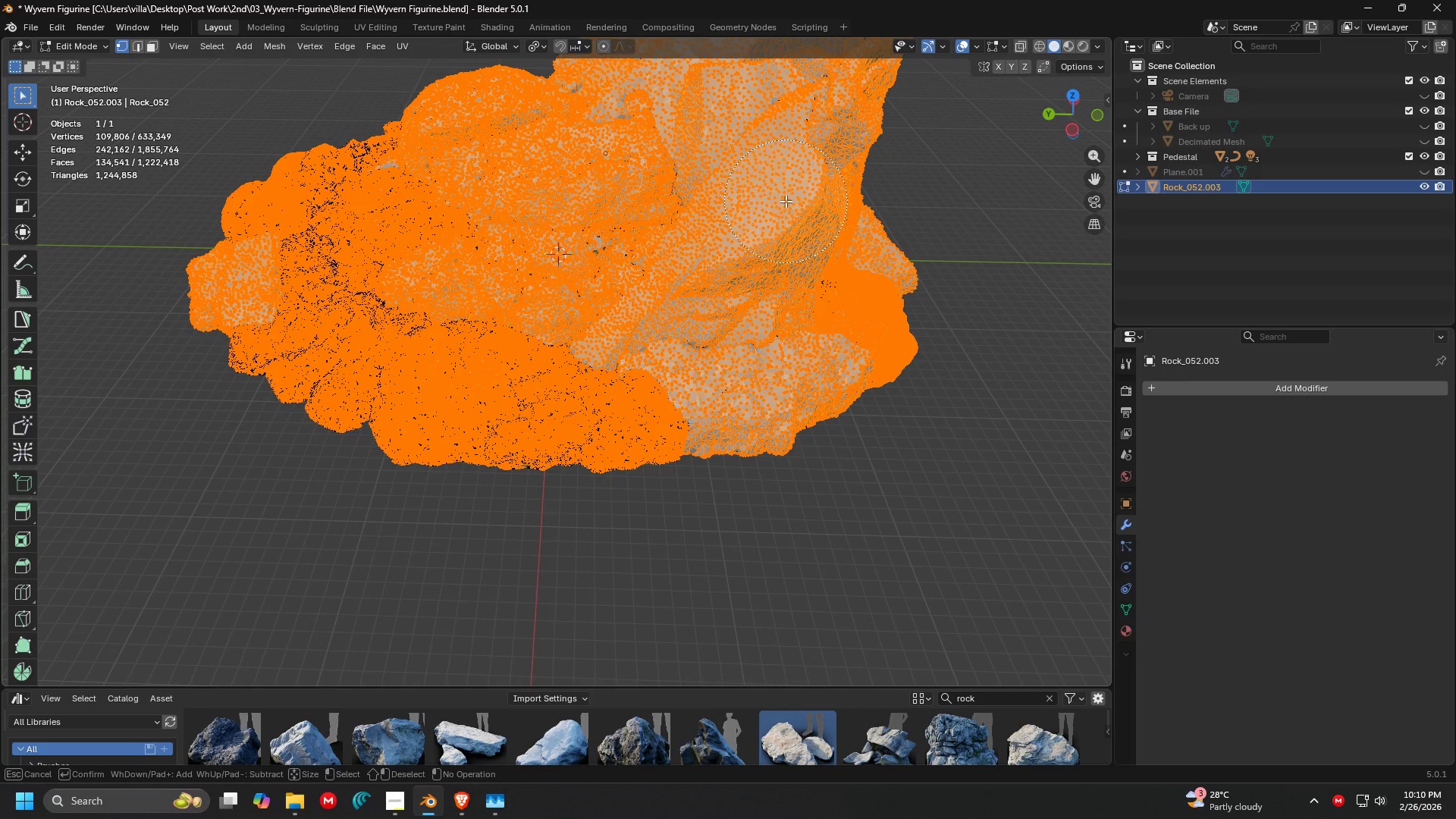 
key(Escape)
 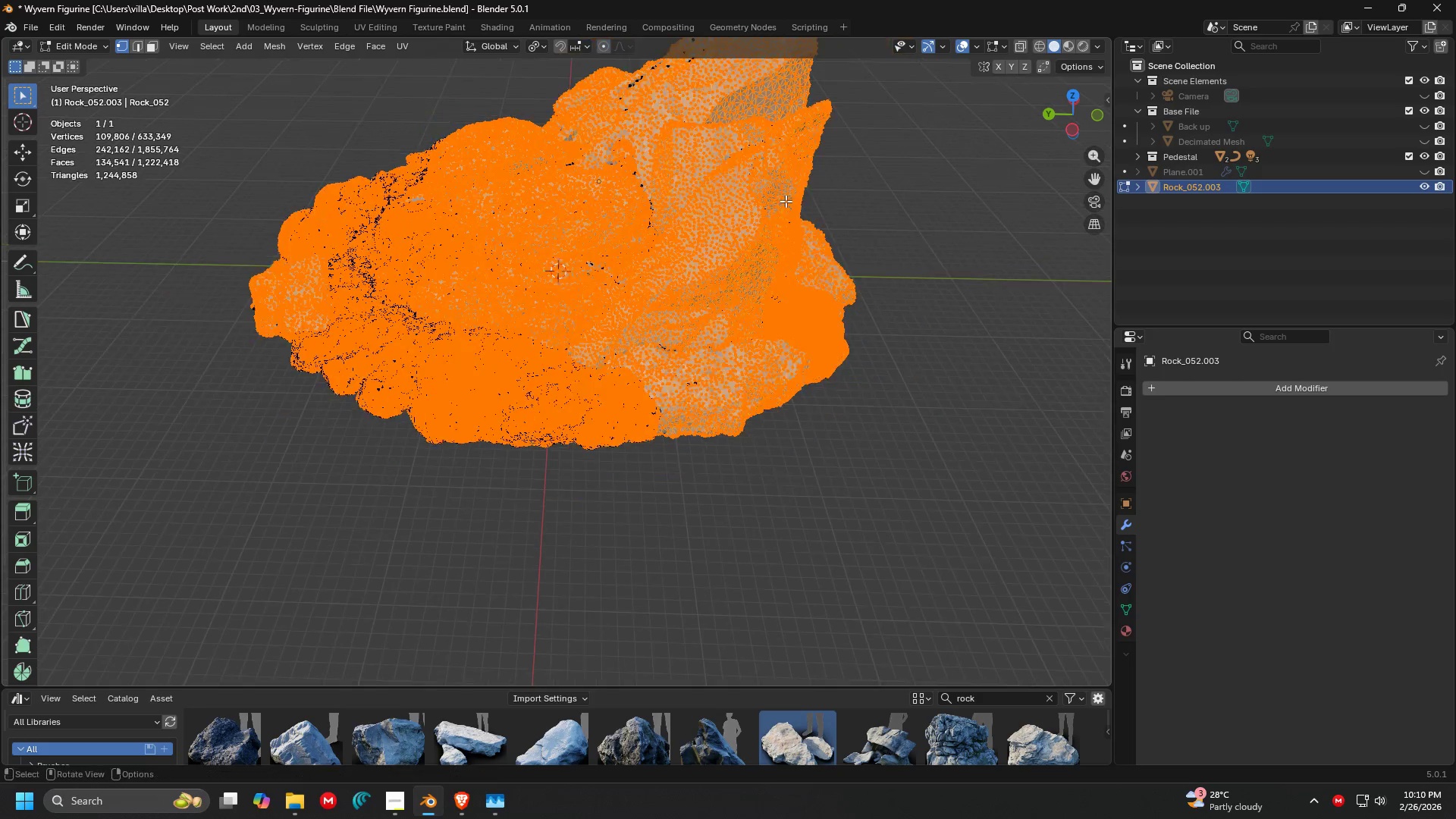 
hold_key(key=ShiftLeft, duration=0.33)
 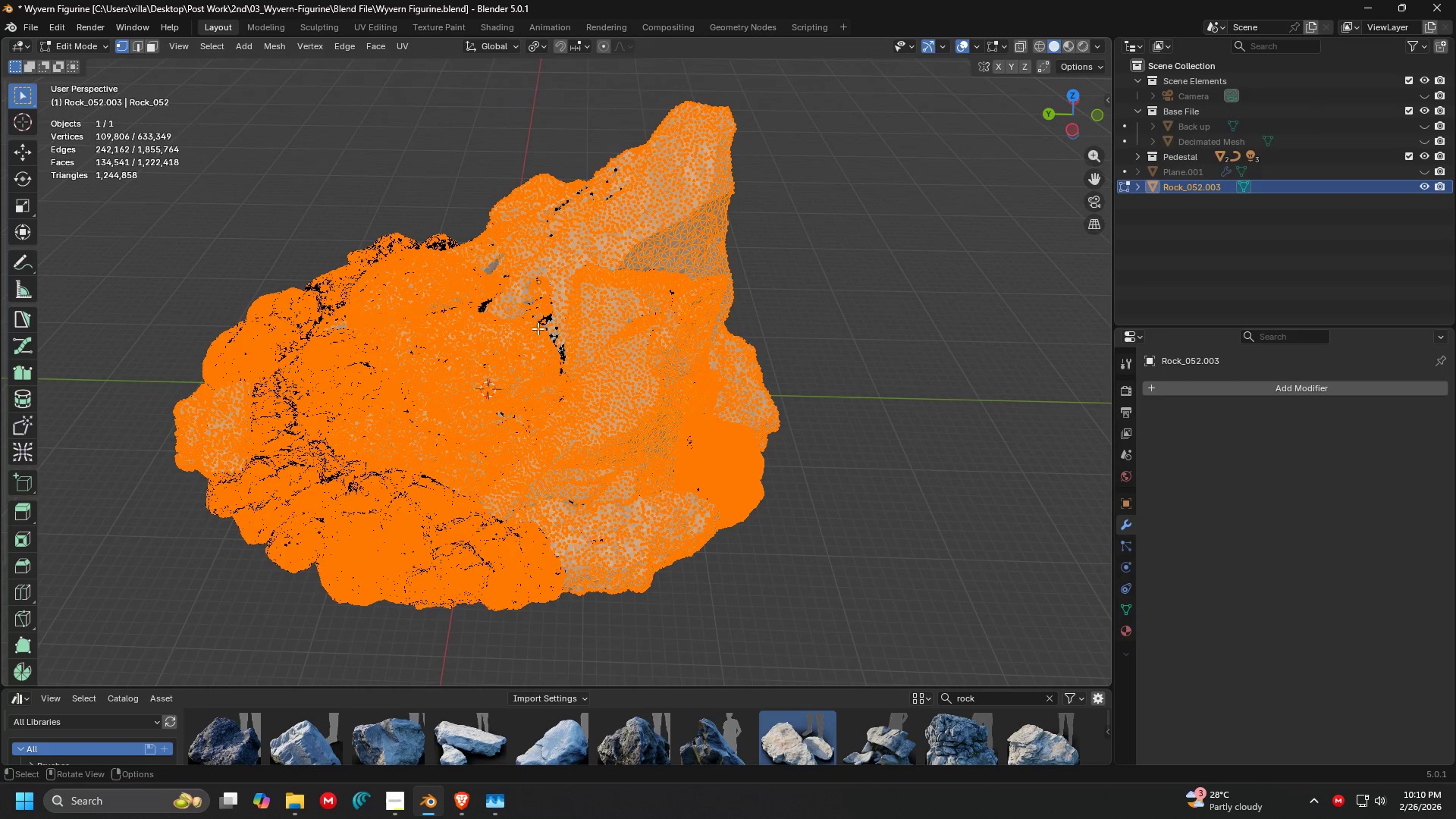 
key(C)
 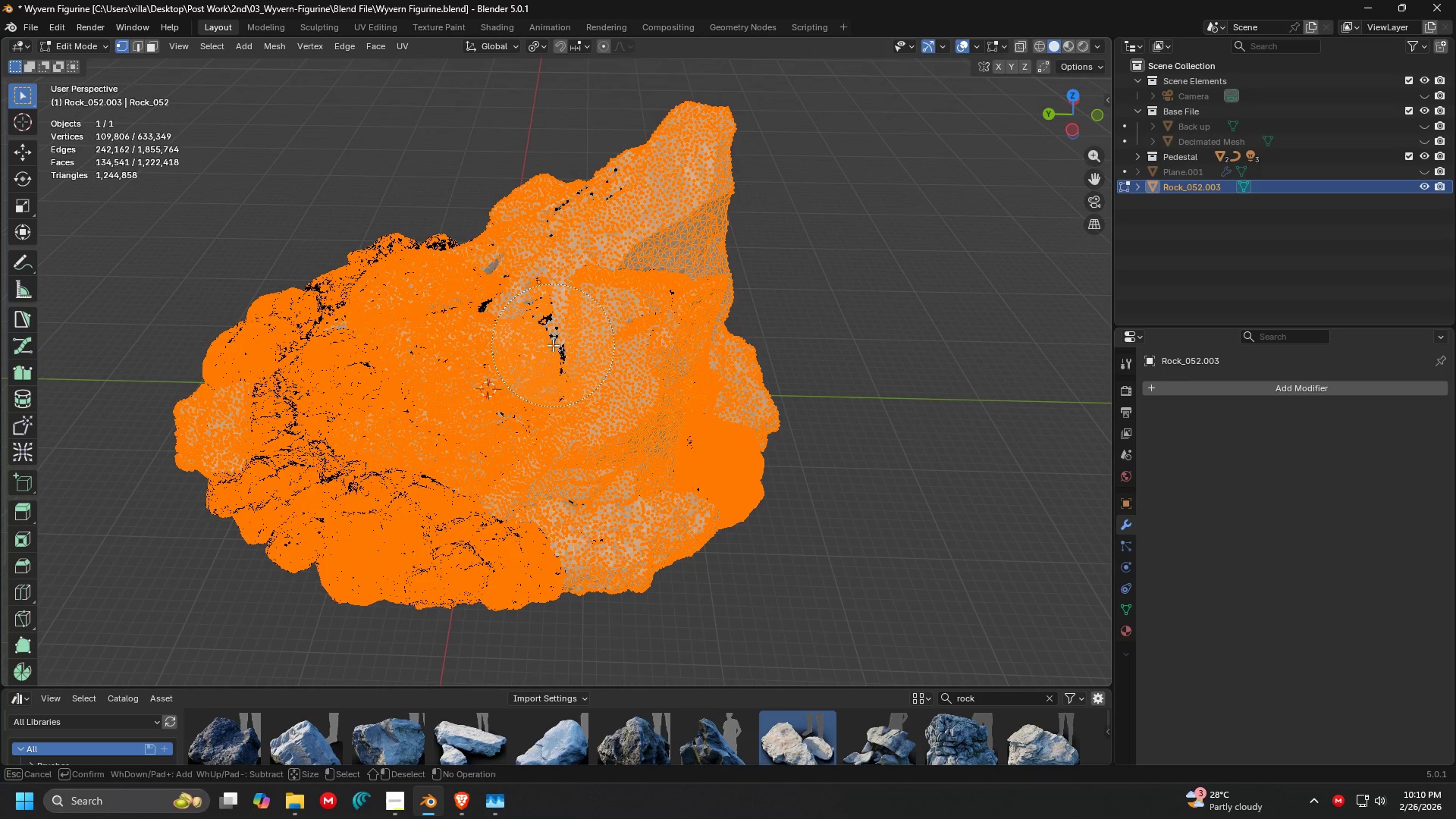 
scroll: coordinate [686, 306], scroll_direction: down, amount: 1.0
 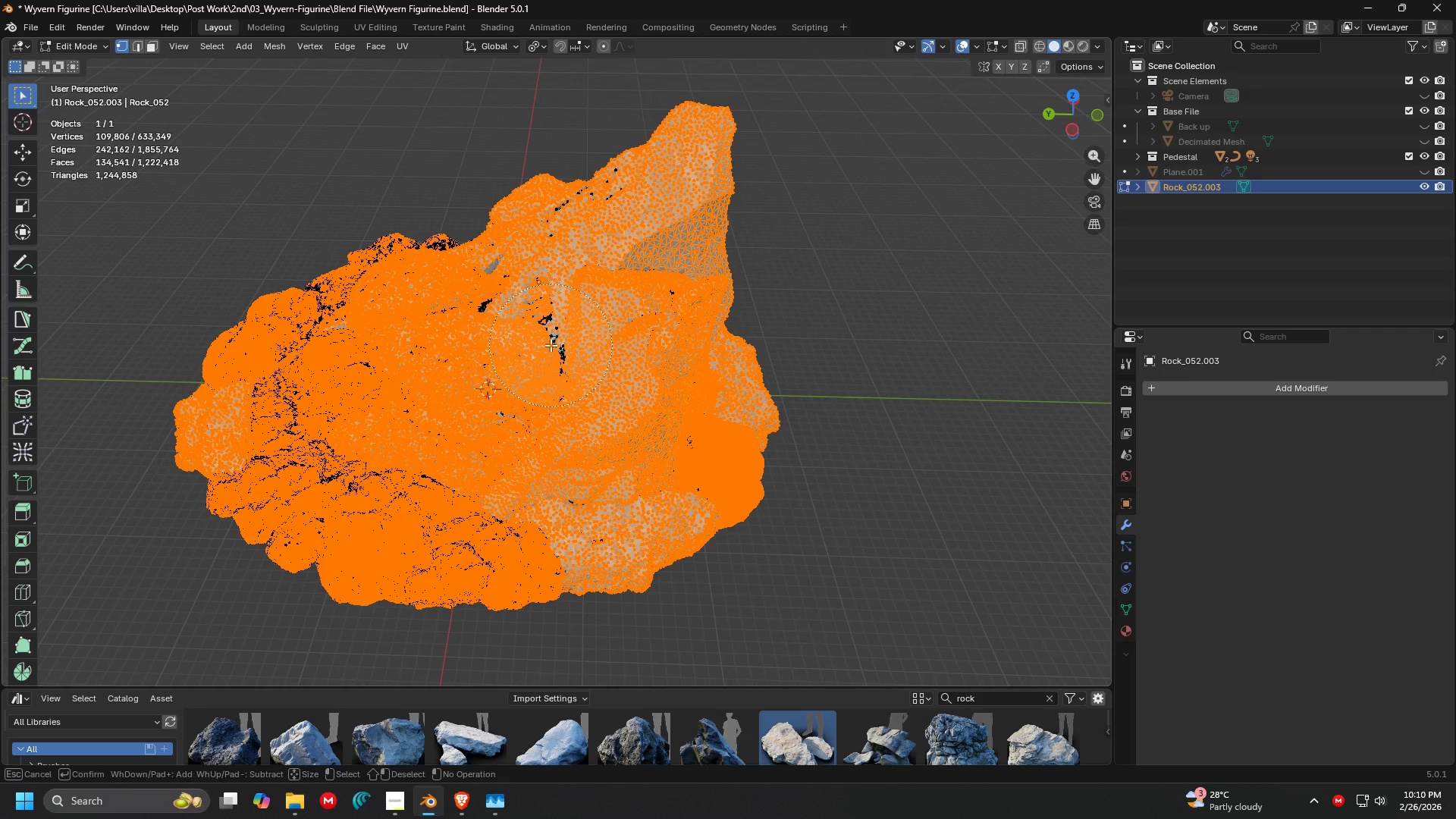 
left_click_drag(start_coordinate=[553, 345], to_coordinate=[664, 397])
 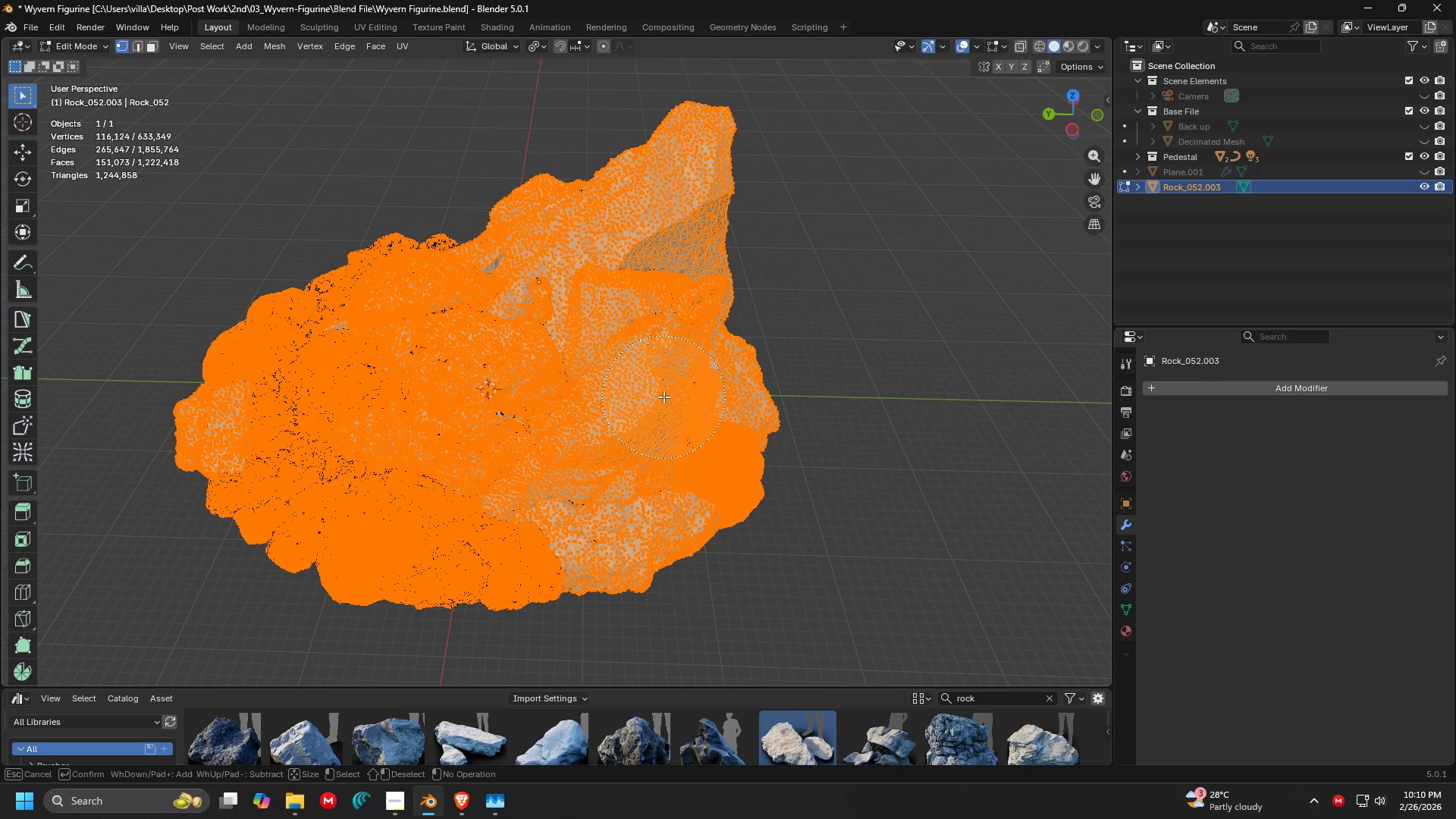 
key(Escape)
 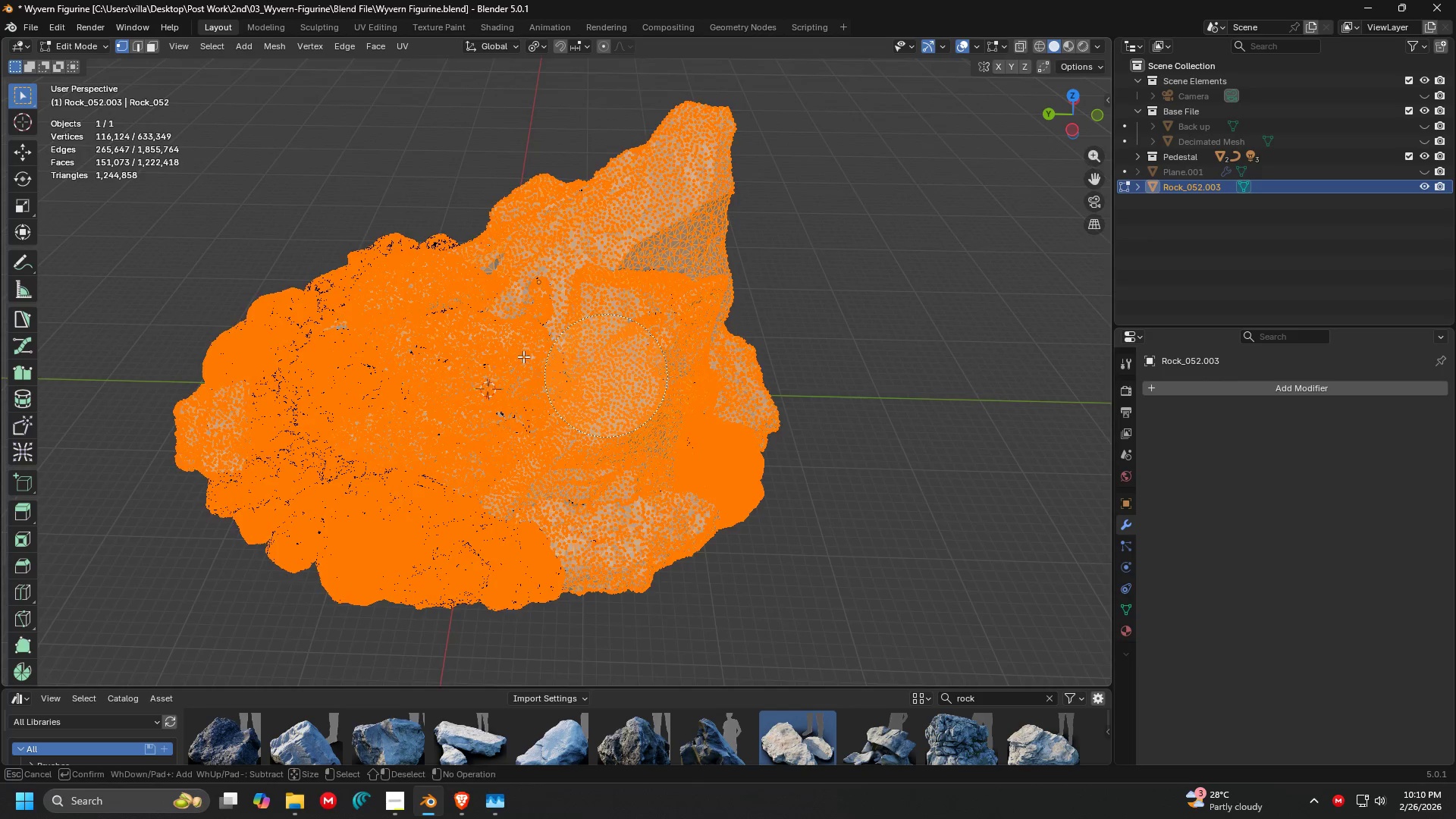 
scroll: coordinate [523, 356], scroll_direction: down, amount: 2.0
 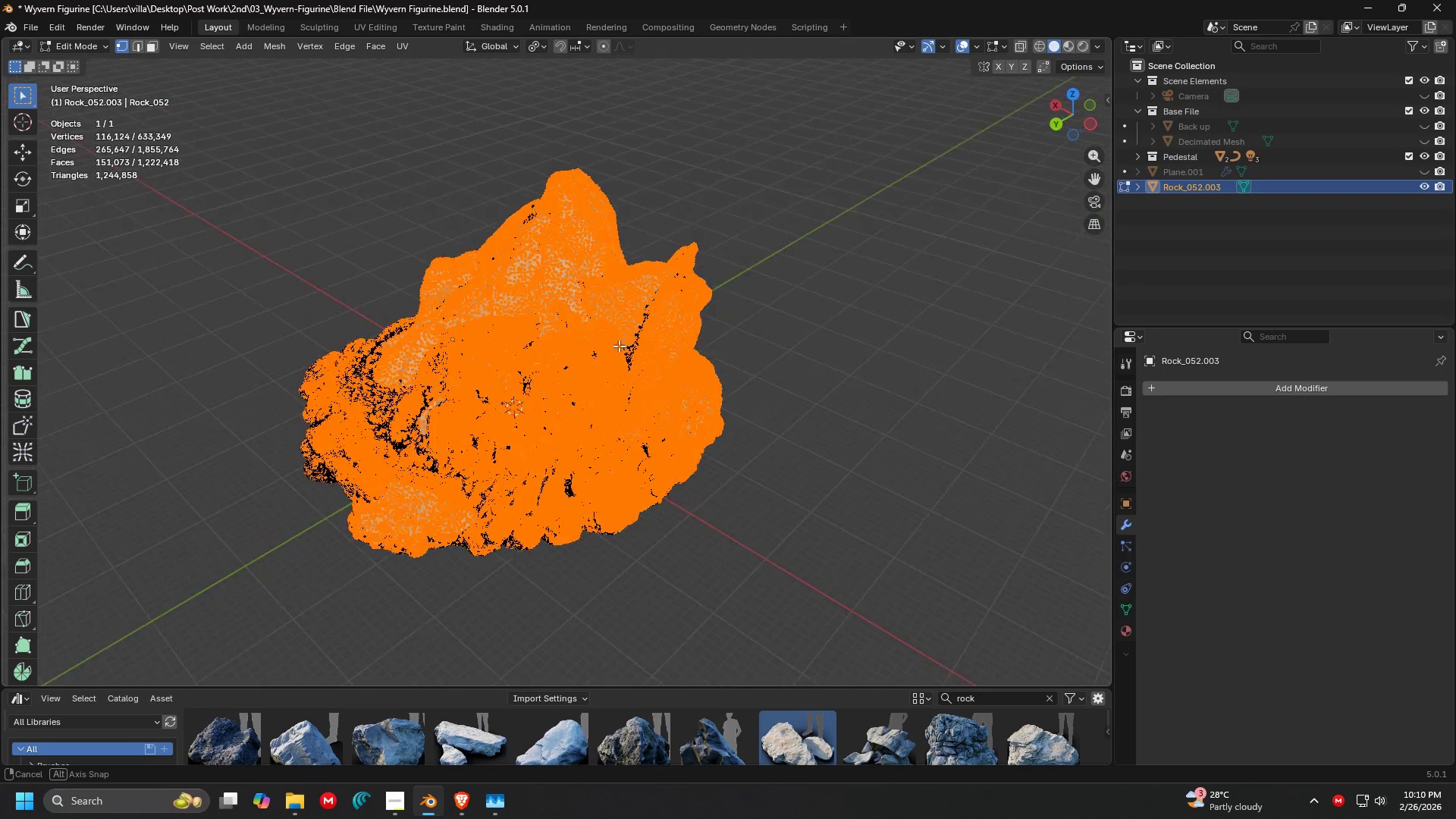 
key(Shift+ShiftLeft)
 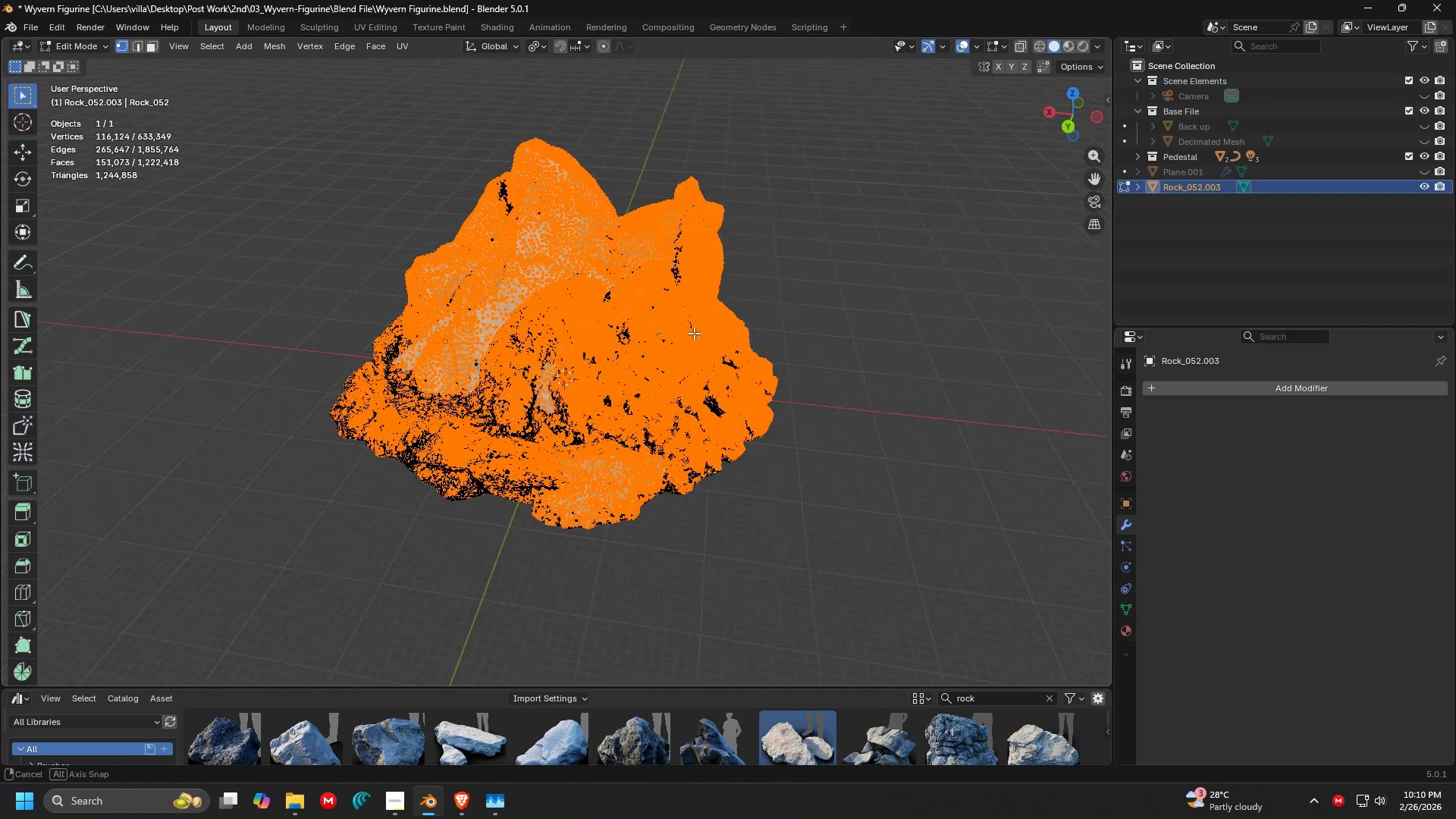 
key(C)
 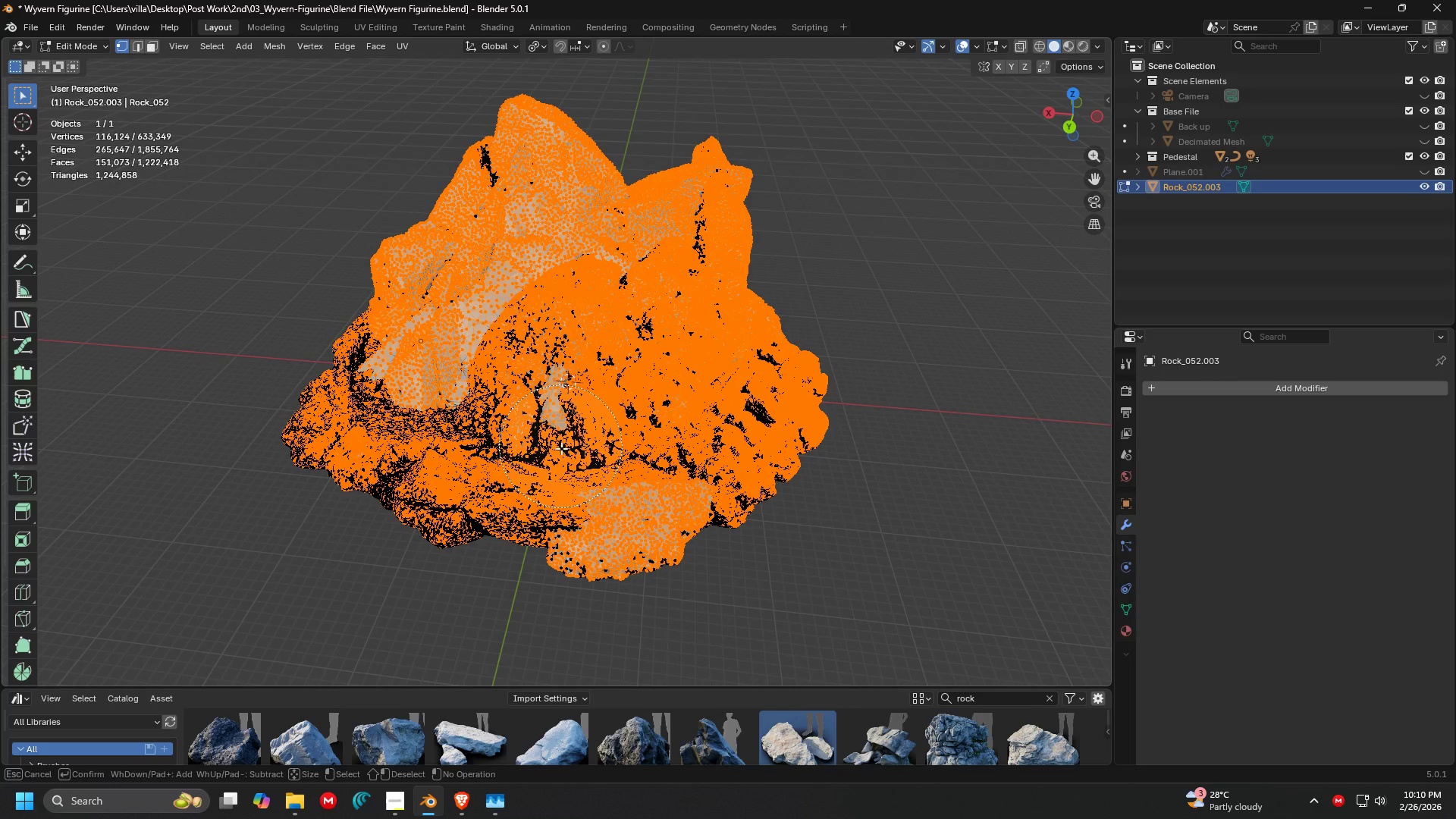 
scroll: coordinate [697, 336], scroll_direction: up, amount: 1.0
 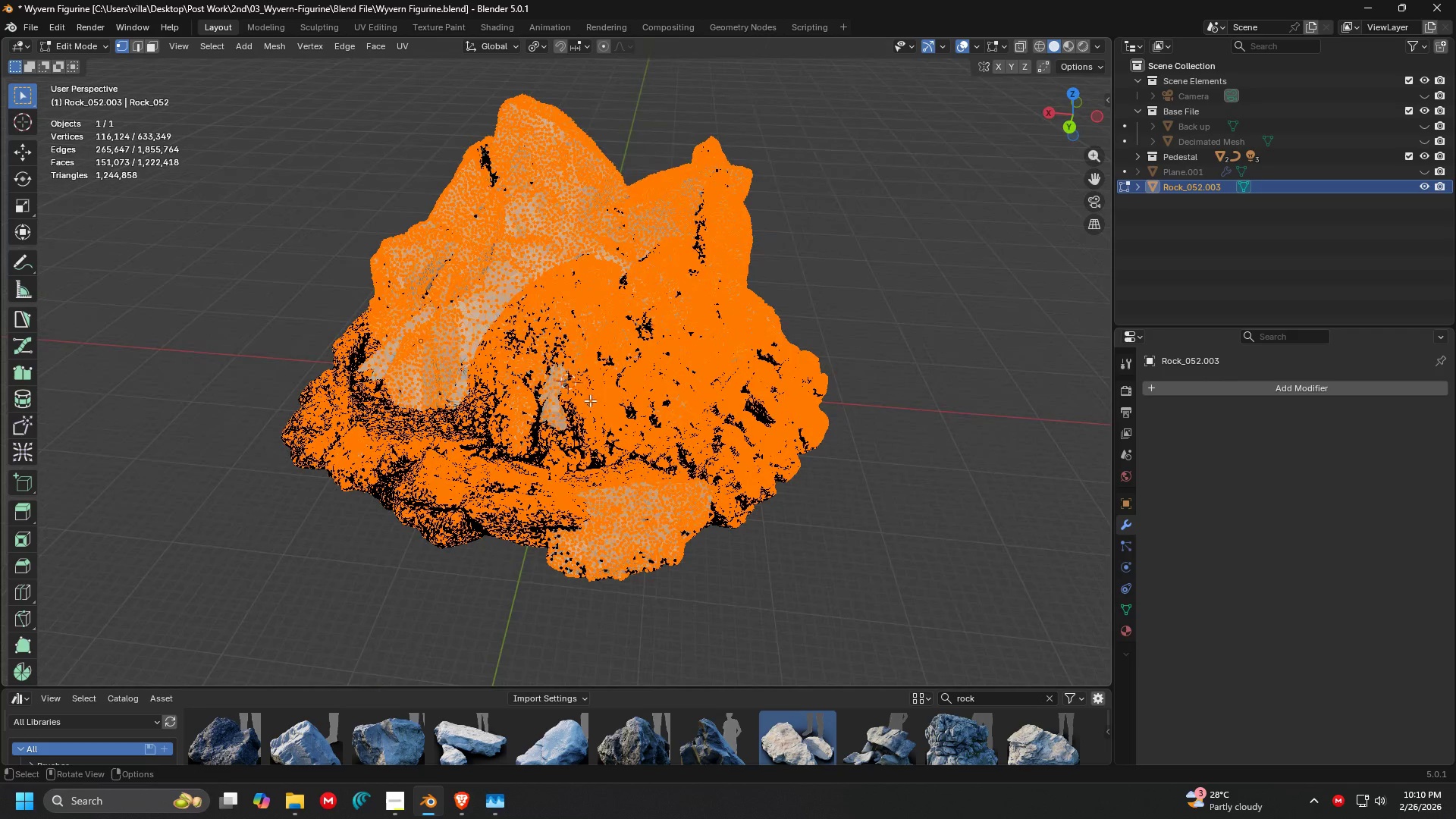 
left_click_drag(start_coordinate=[562, 466], to_coordinate=[461, 324])
 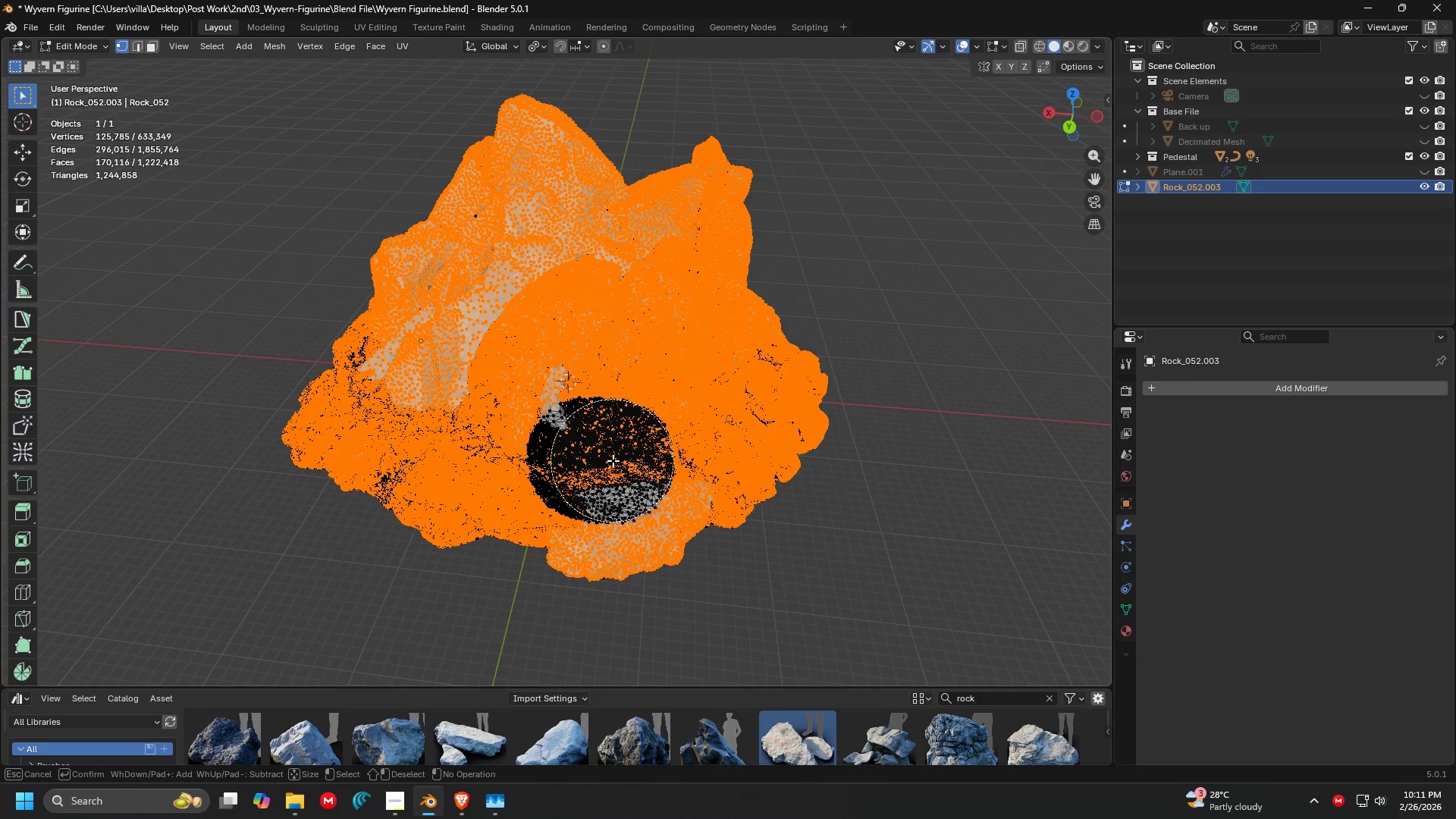 
left_click_drag(start_coordinate=[670, 431], to_coordinate=[573, 388])
 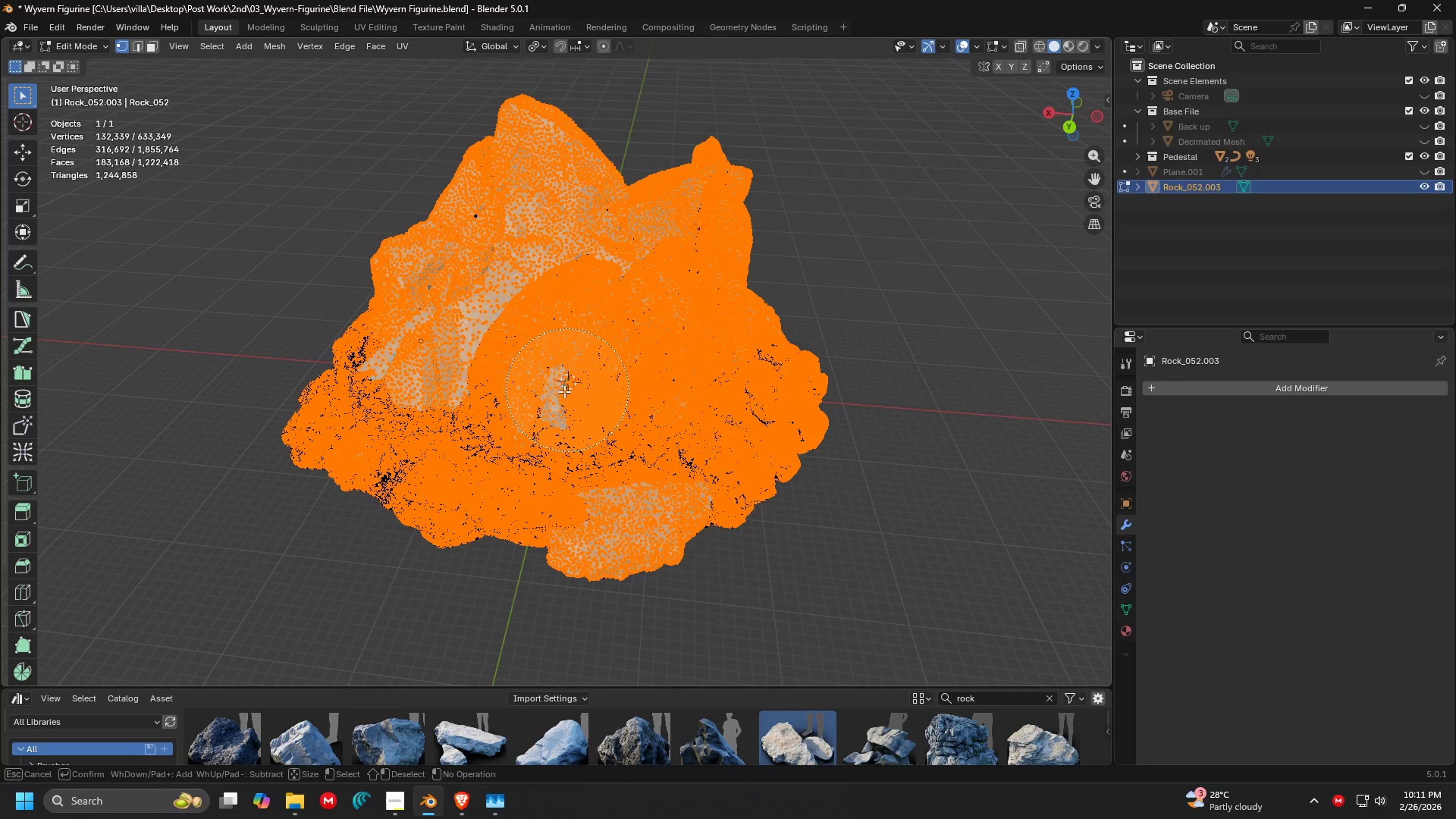 
key(Escape)
 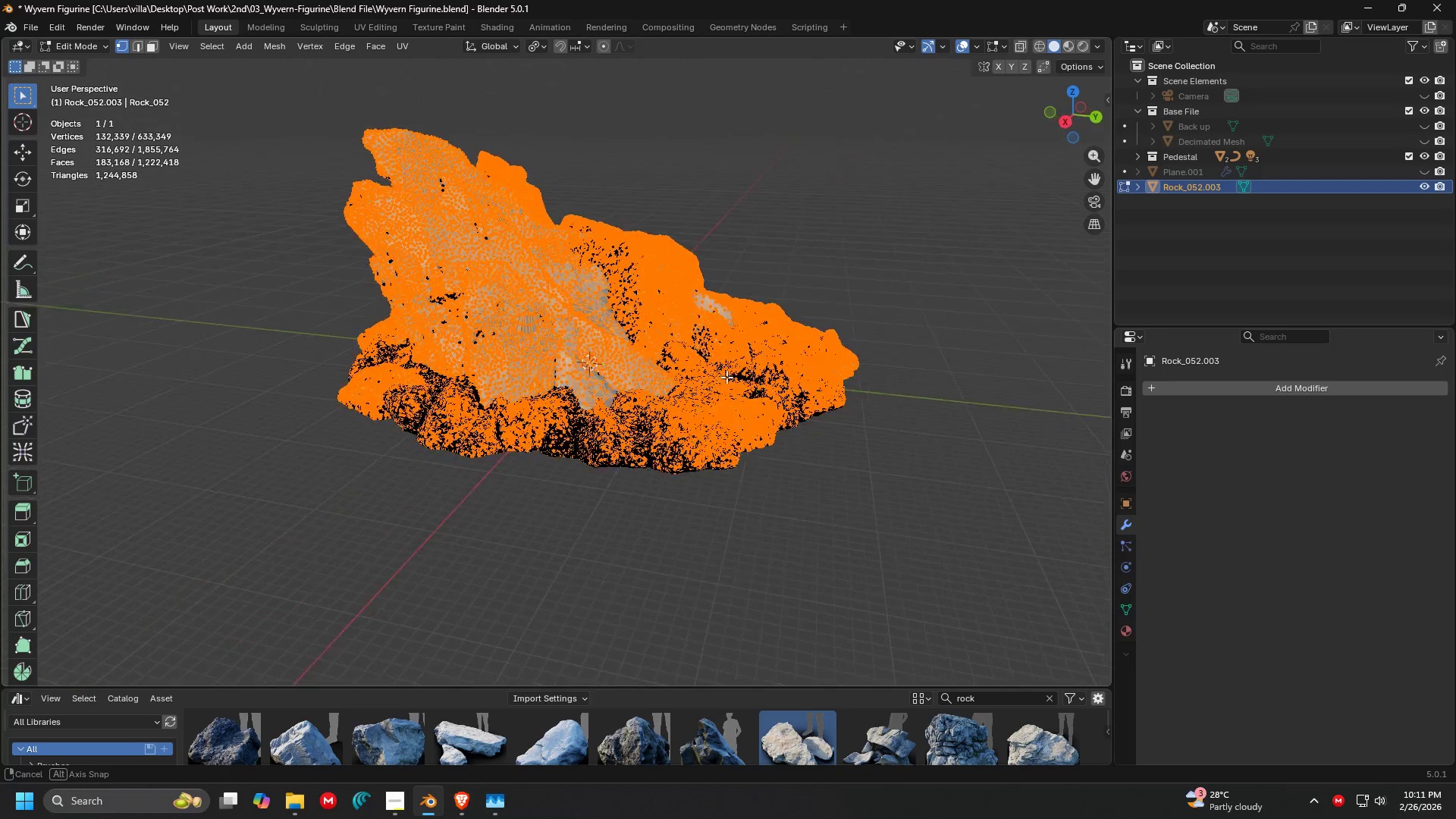 
key(C)
 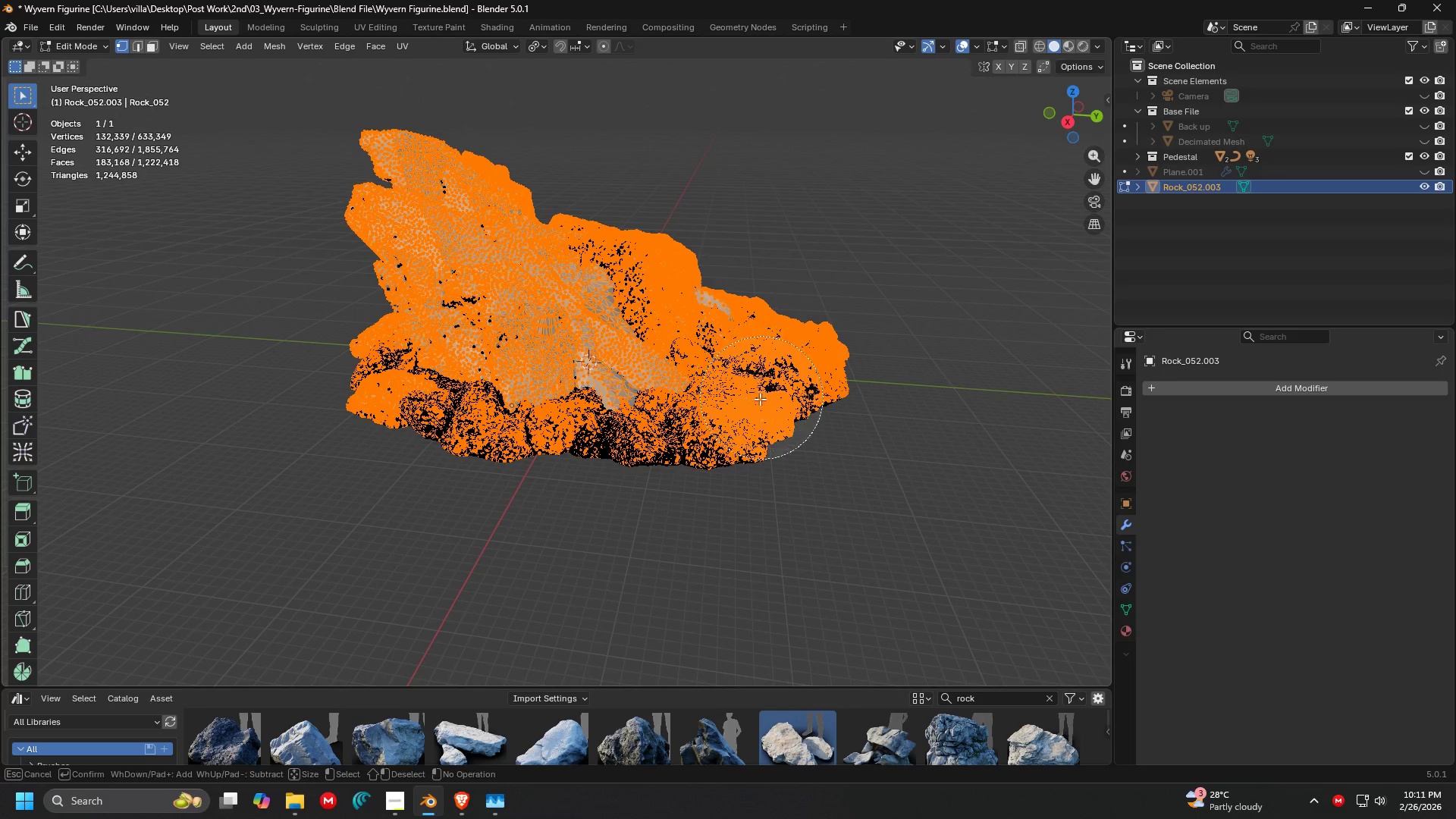 
left_click_drag(start_coordinate=[730, 420], to_coordinate=[726, 341])
 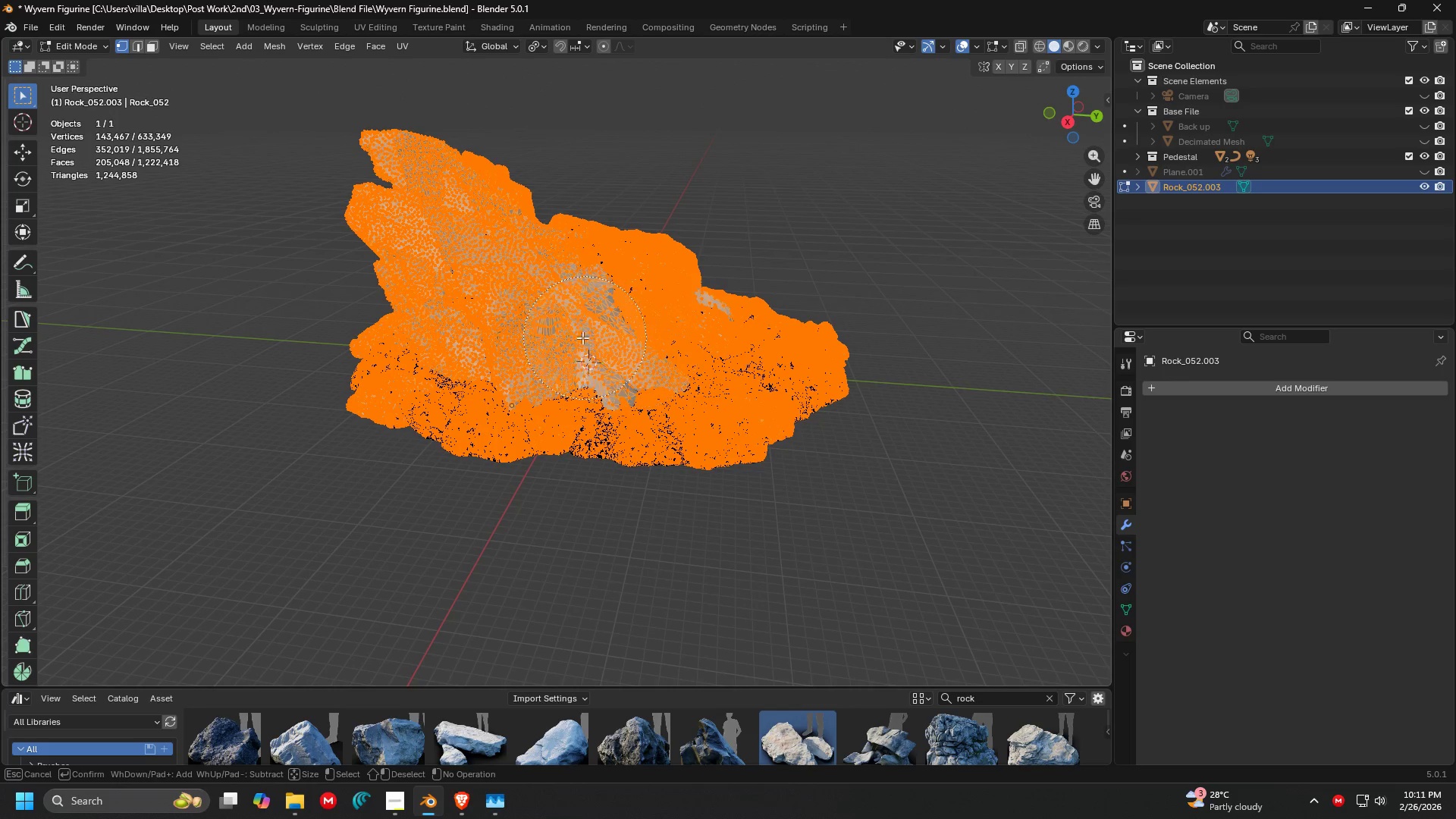 
key(Escape)
 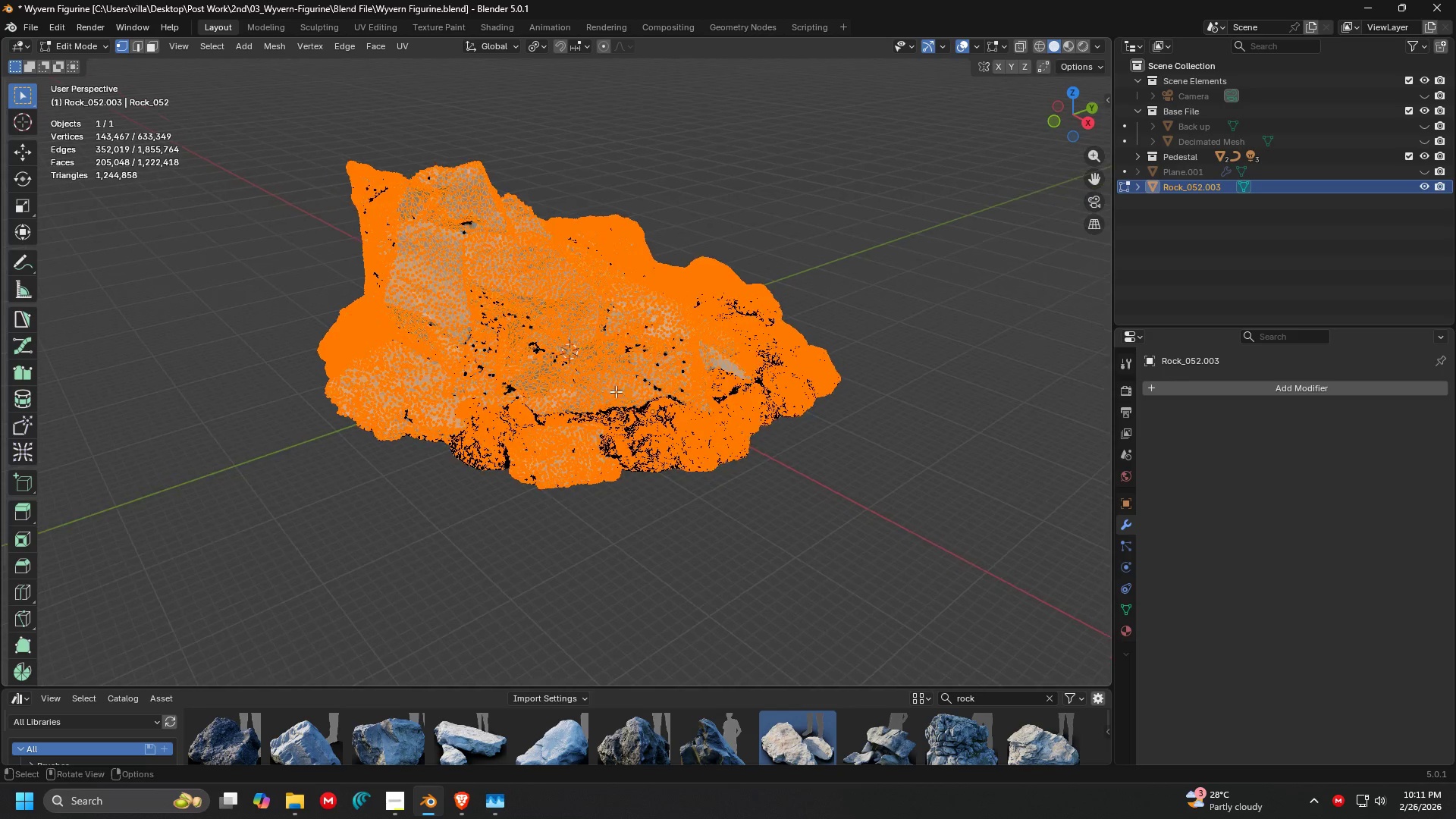 
key(C)
 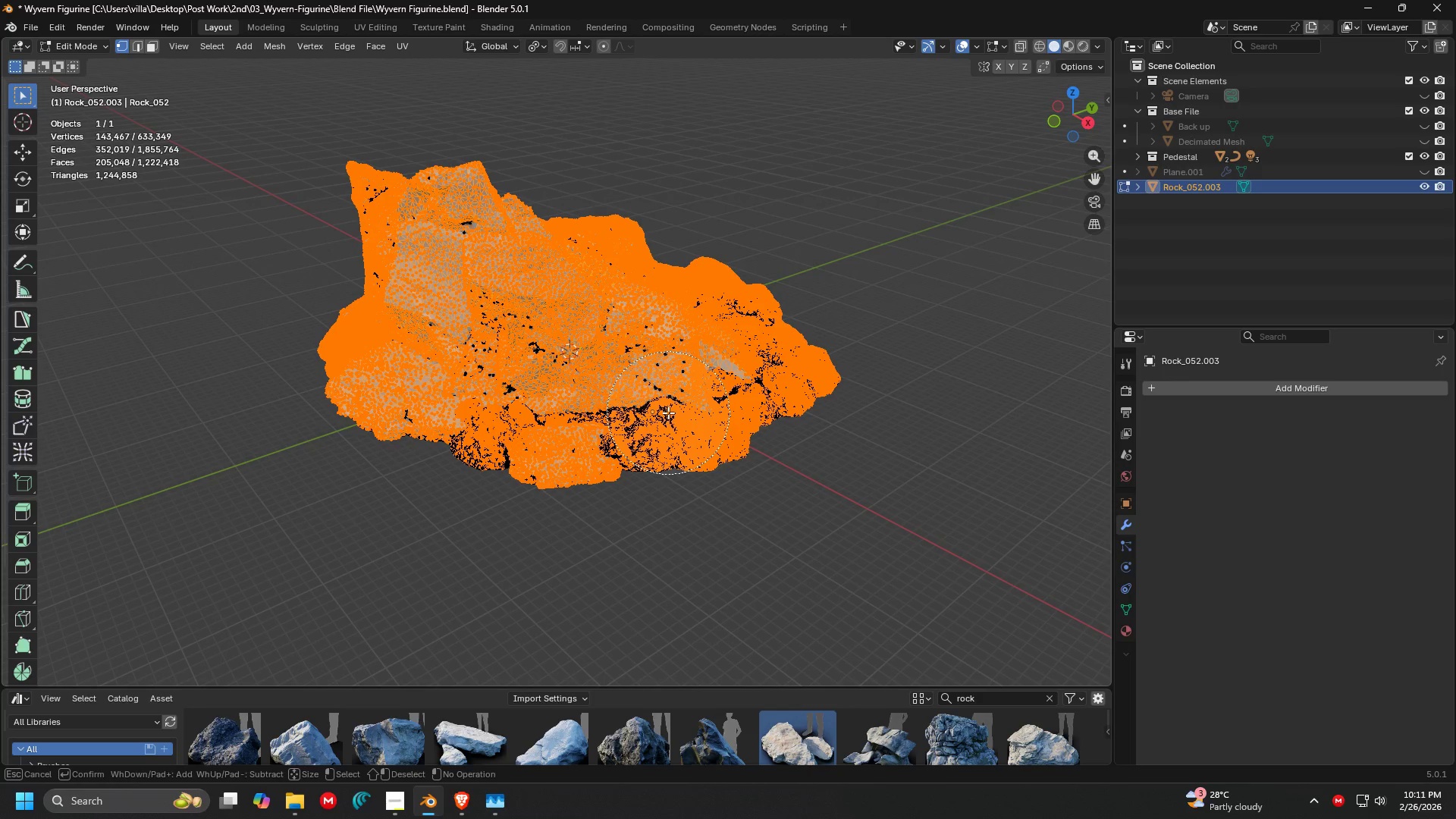 
left_click_drag(start_coordinate=[668, 413], to_coordinate=[664, 375])
 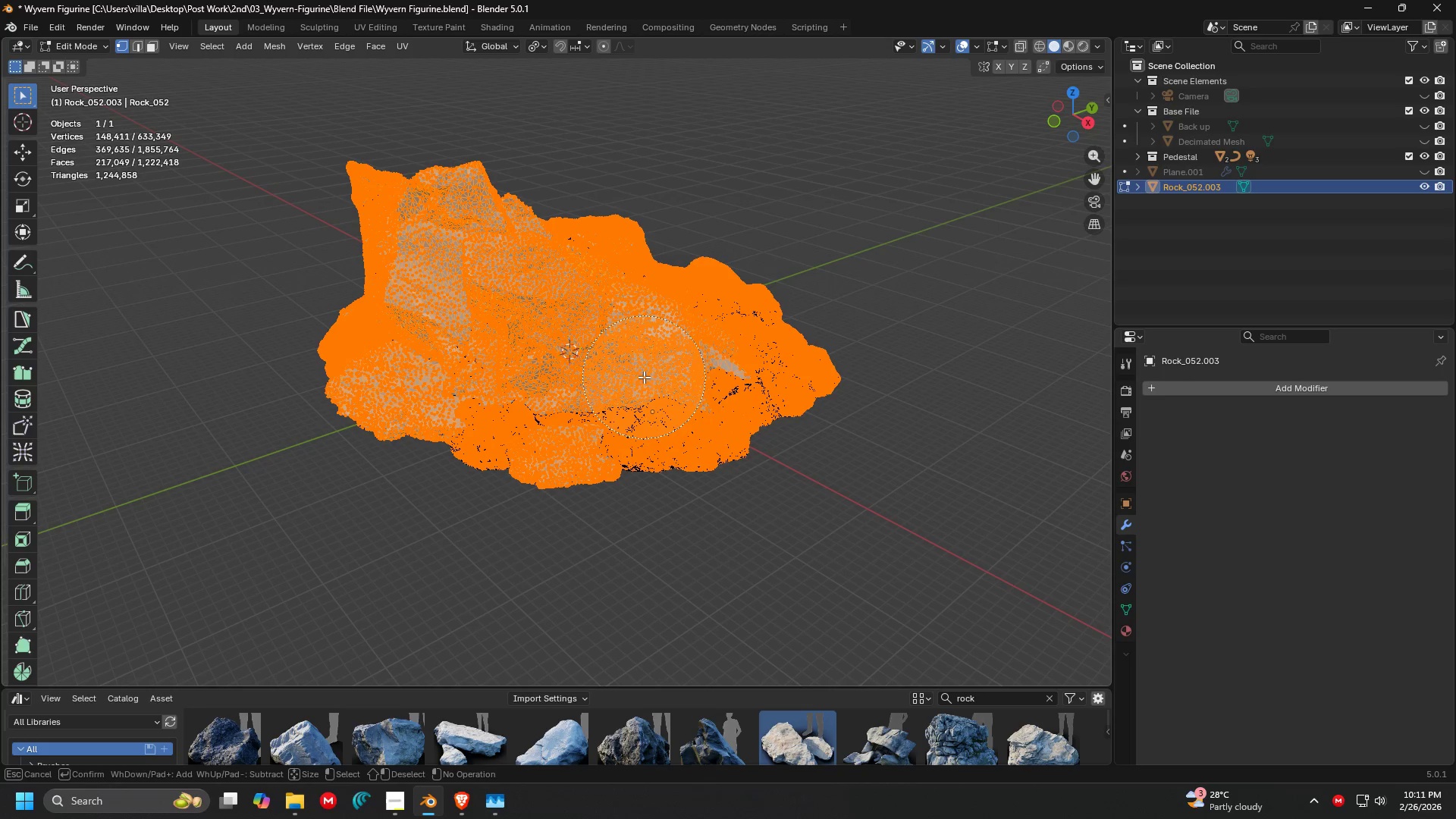 
key(Escape)
 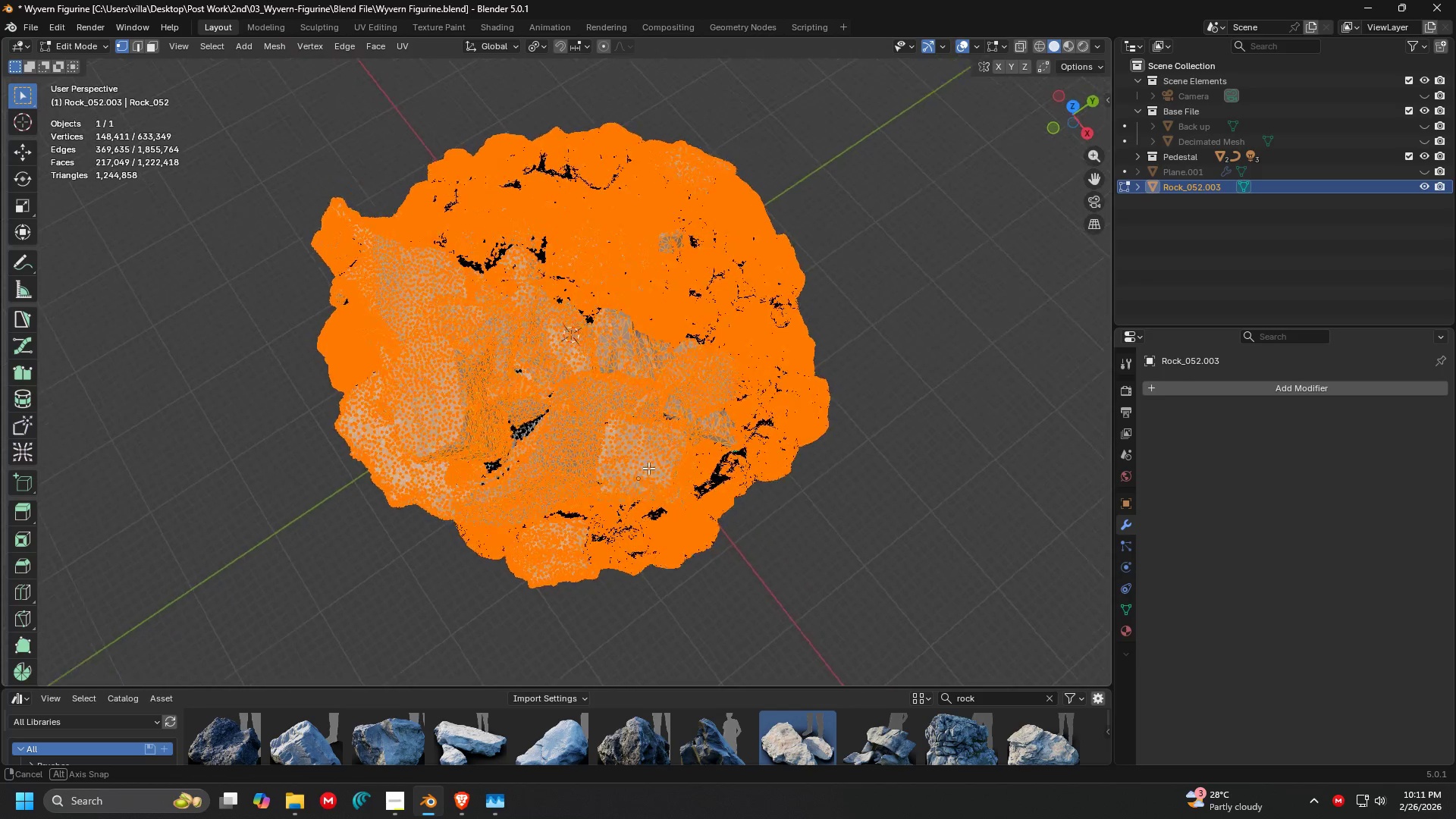 
key(C)
 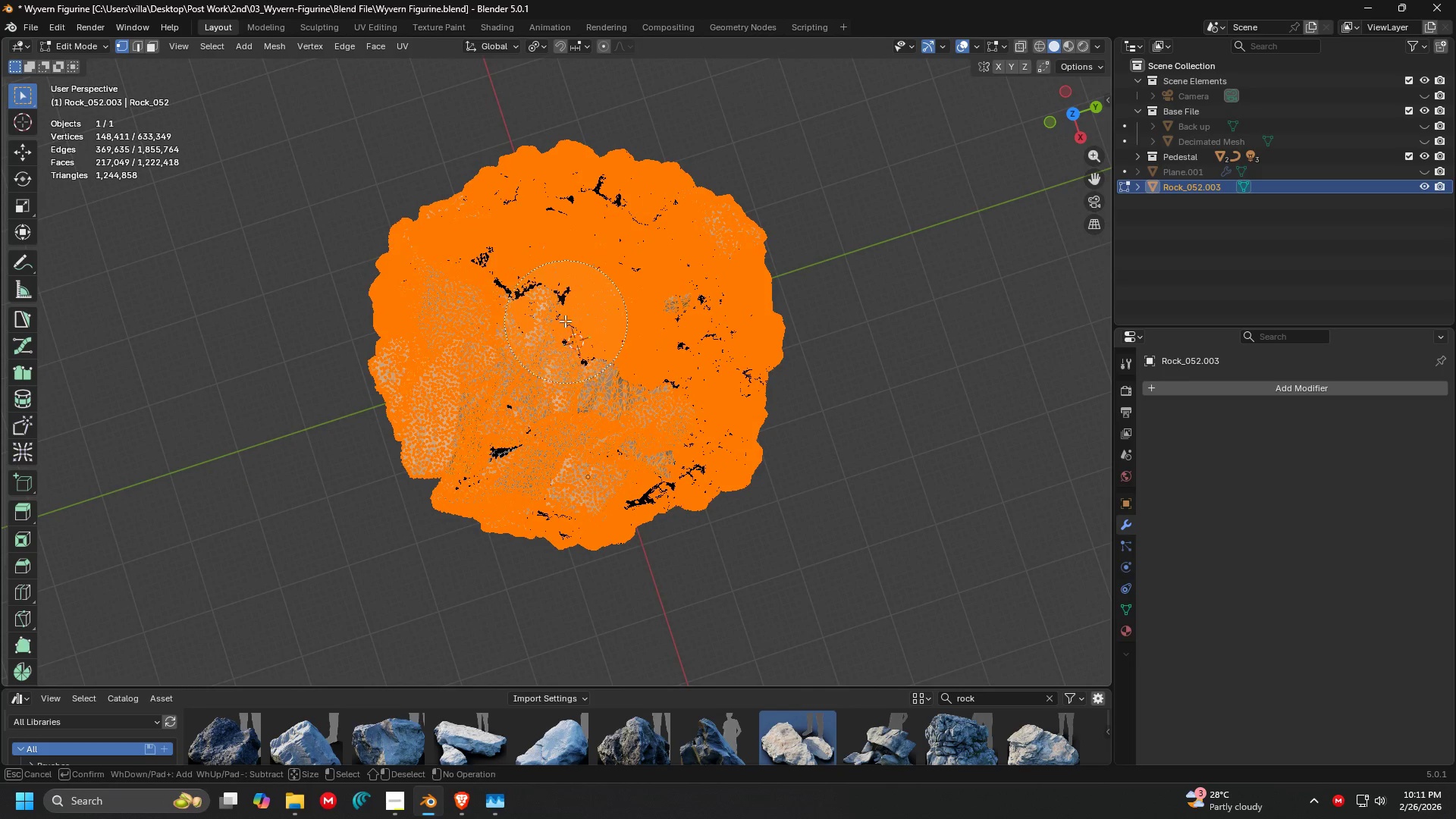 
scroll: coordinate [602, 447], scroll_direction: none, amount: 0.0
 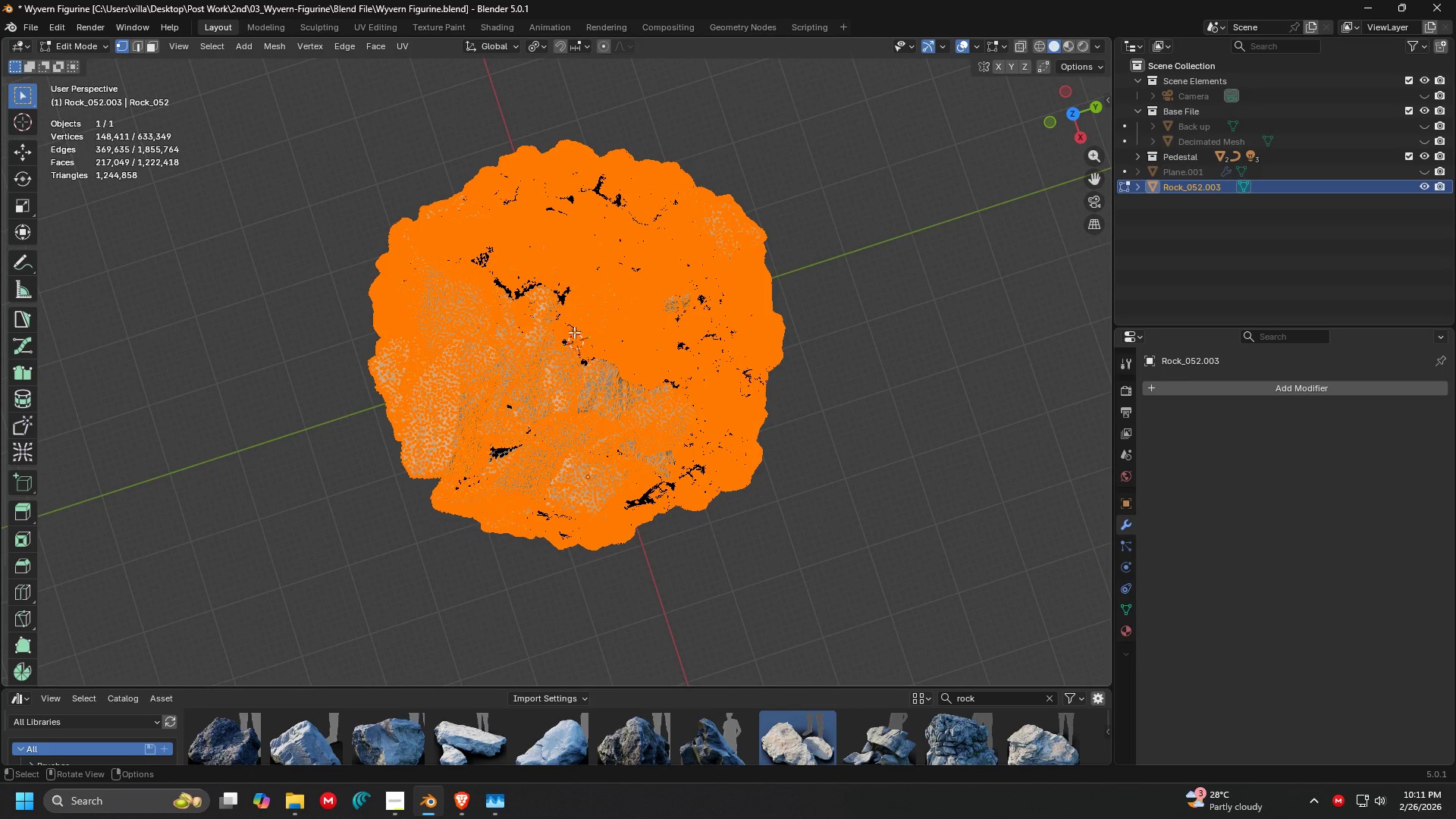 
left_click_drag(start_coordinate=[543, 306], to_coordinate=[557, 353])
 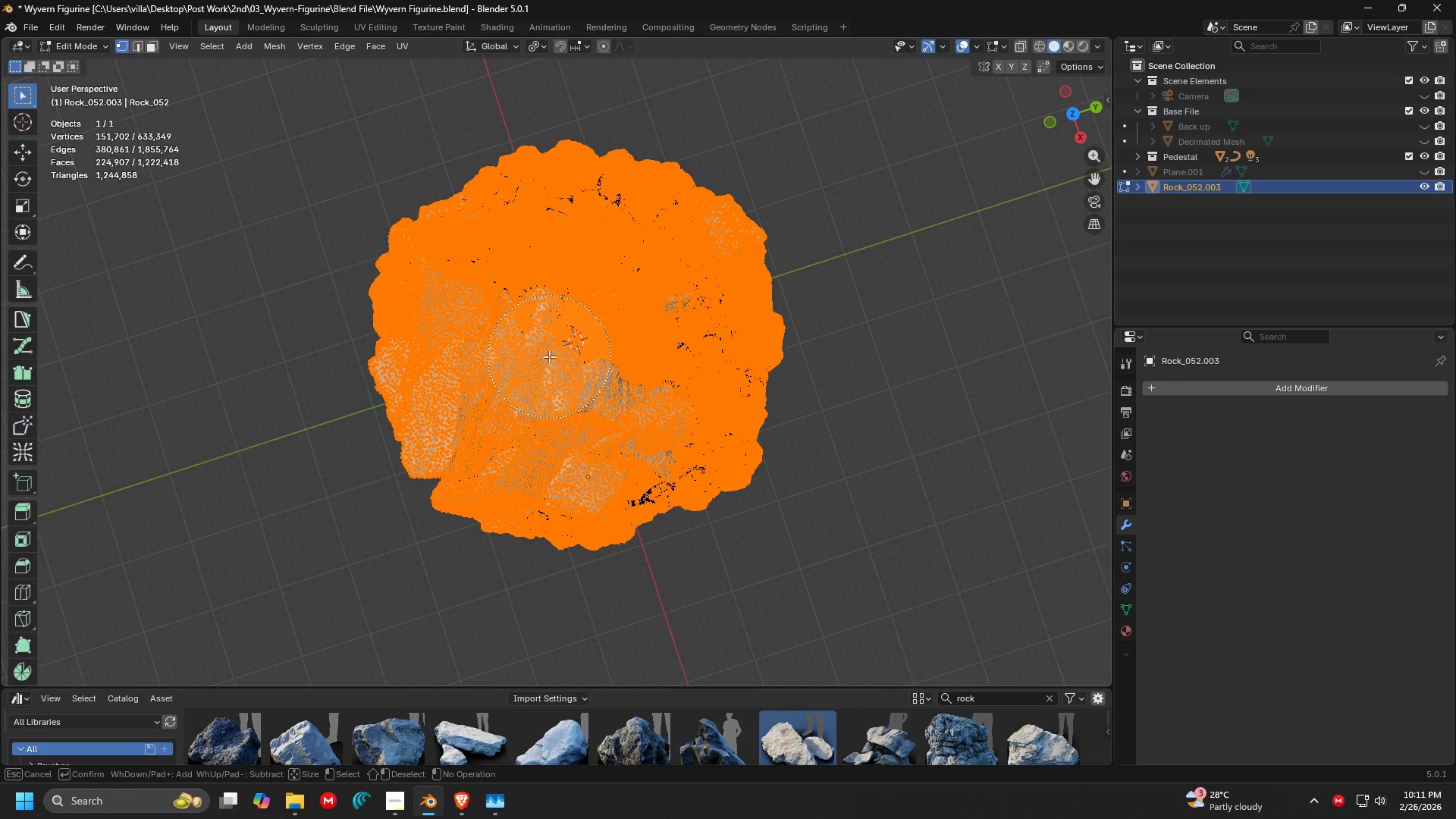 
type(cc)
 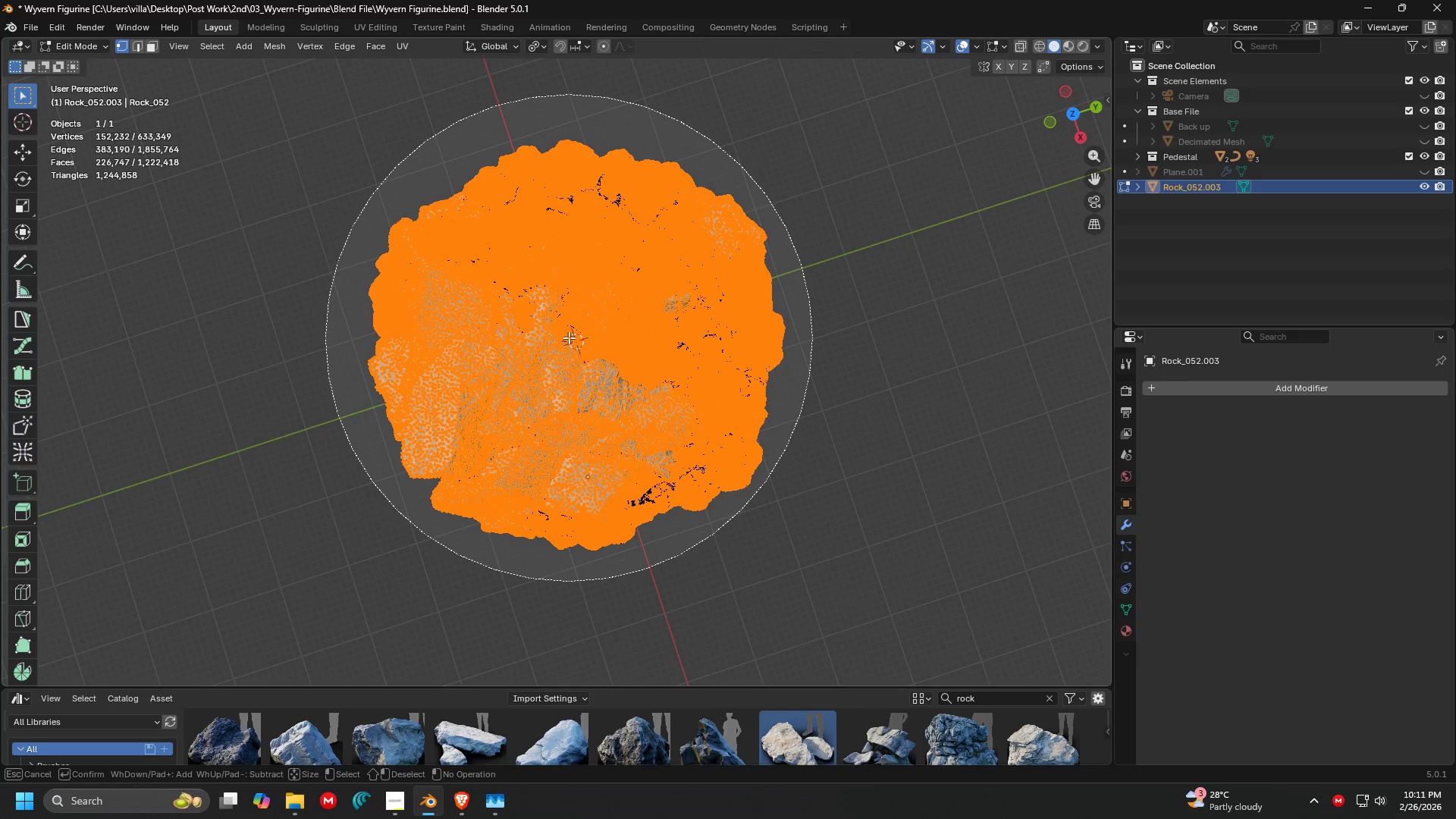 
scroll: coordinate [549, 356], scroll_direction: down, amount: 13.0
 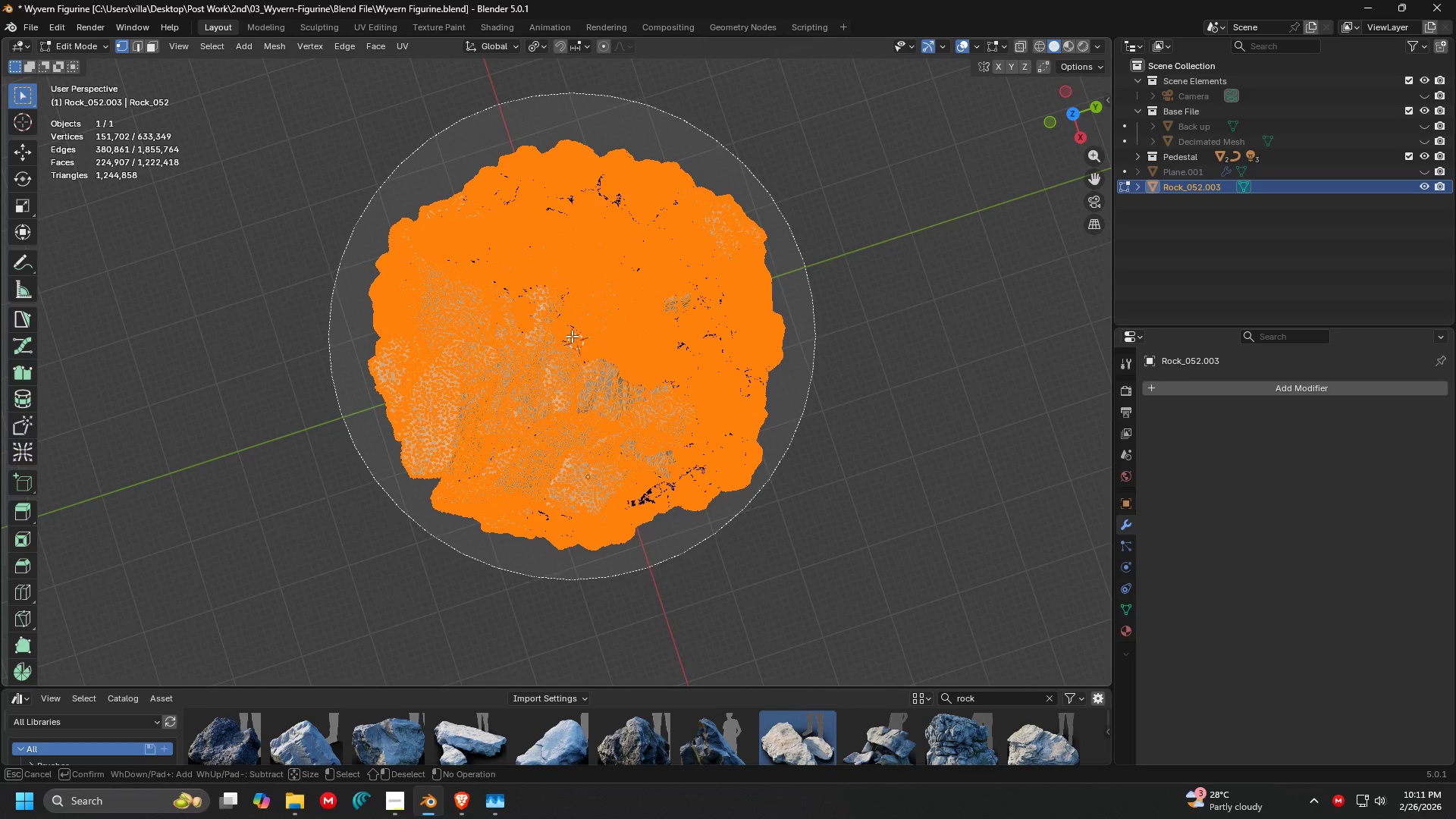 
left_click([569, 337])
 